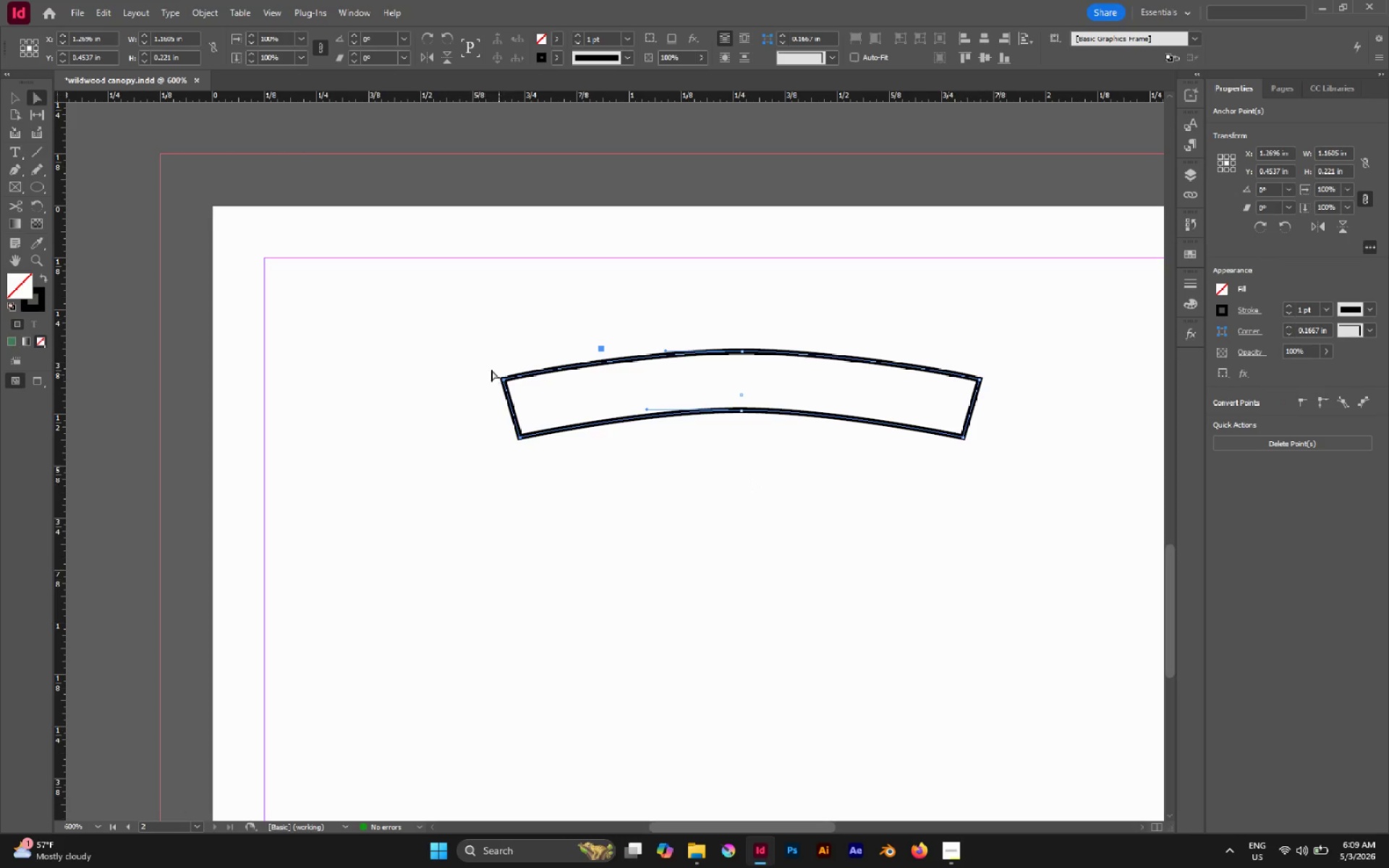 
left_click_drag(start_coordinate=[450, 315], to_coordinate=[540, 483])
 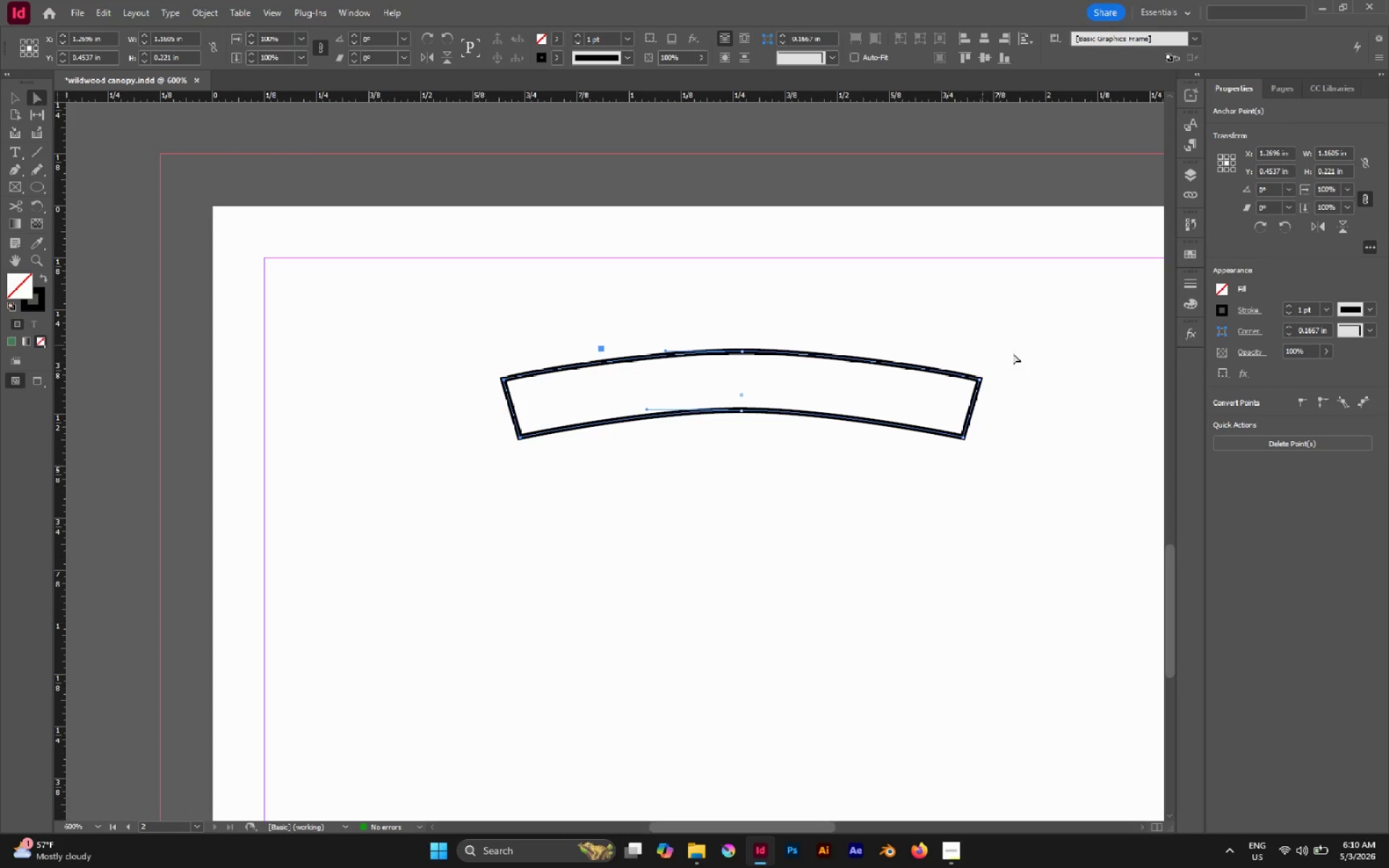 
hold_key(key=ShiftLeft, duration=1.03)
left_click_drag(start_coordinate=[1021, 356], to_coordinate=[918, 516])
 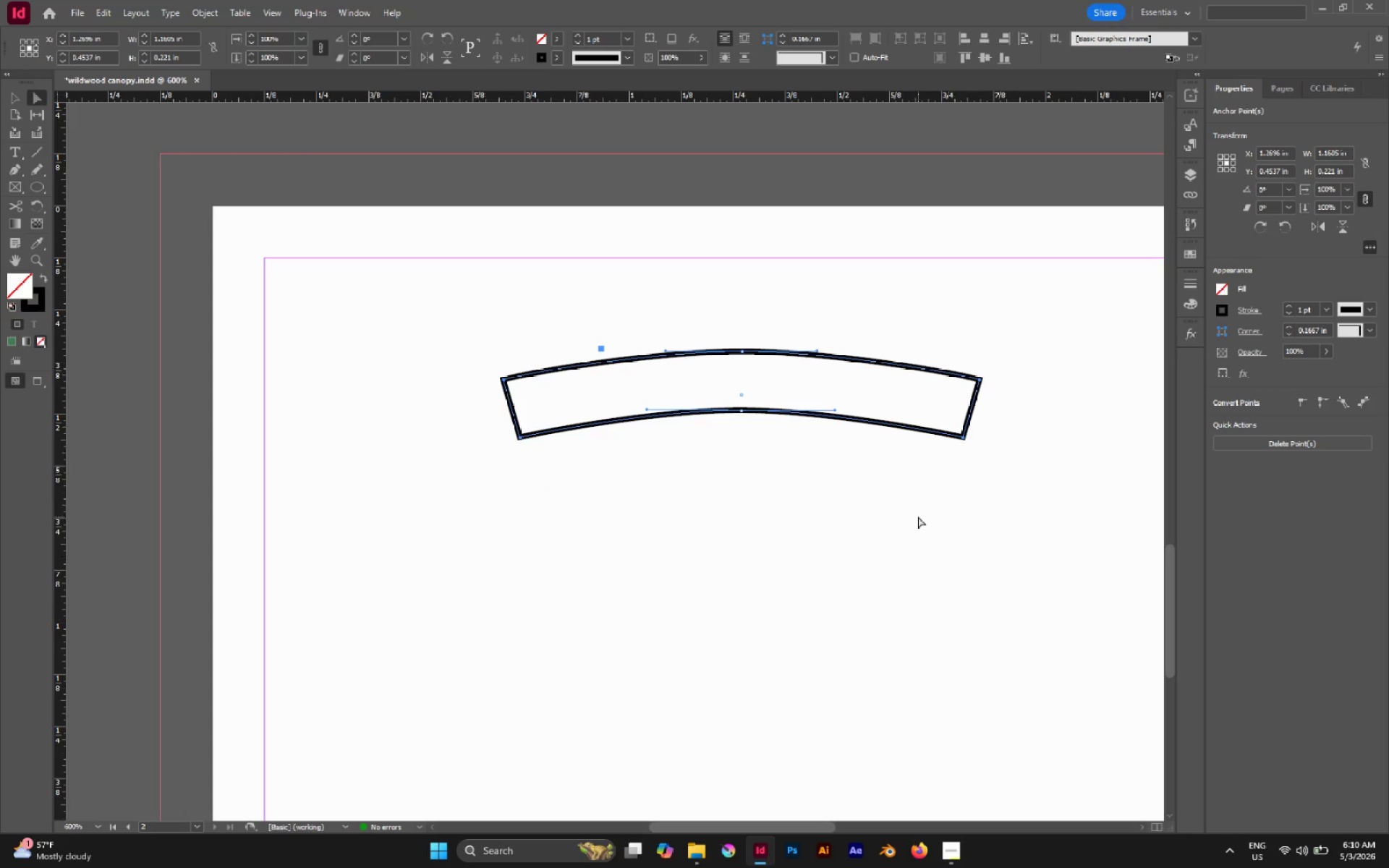 
key(S)
 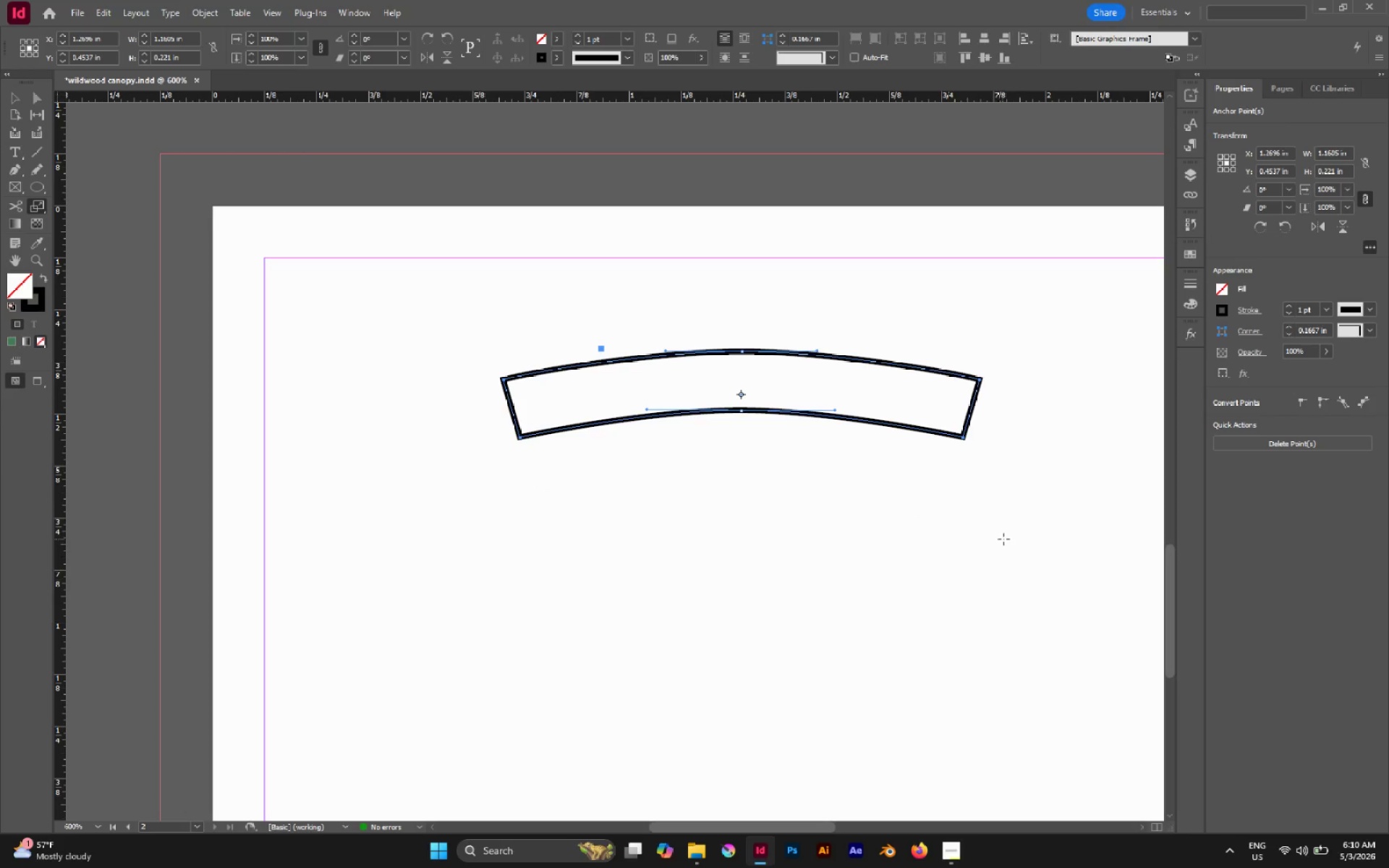 
left_click_drag(start_coordinate=[1003, 539], to_coordinate=[972, 527])
 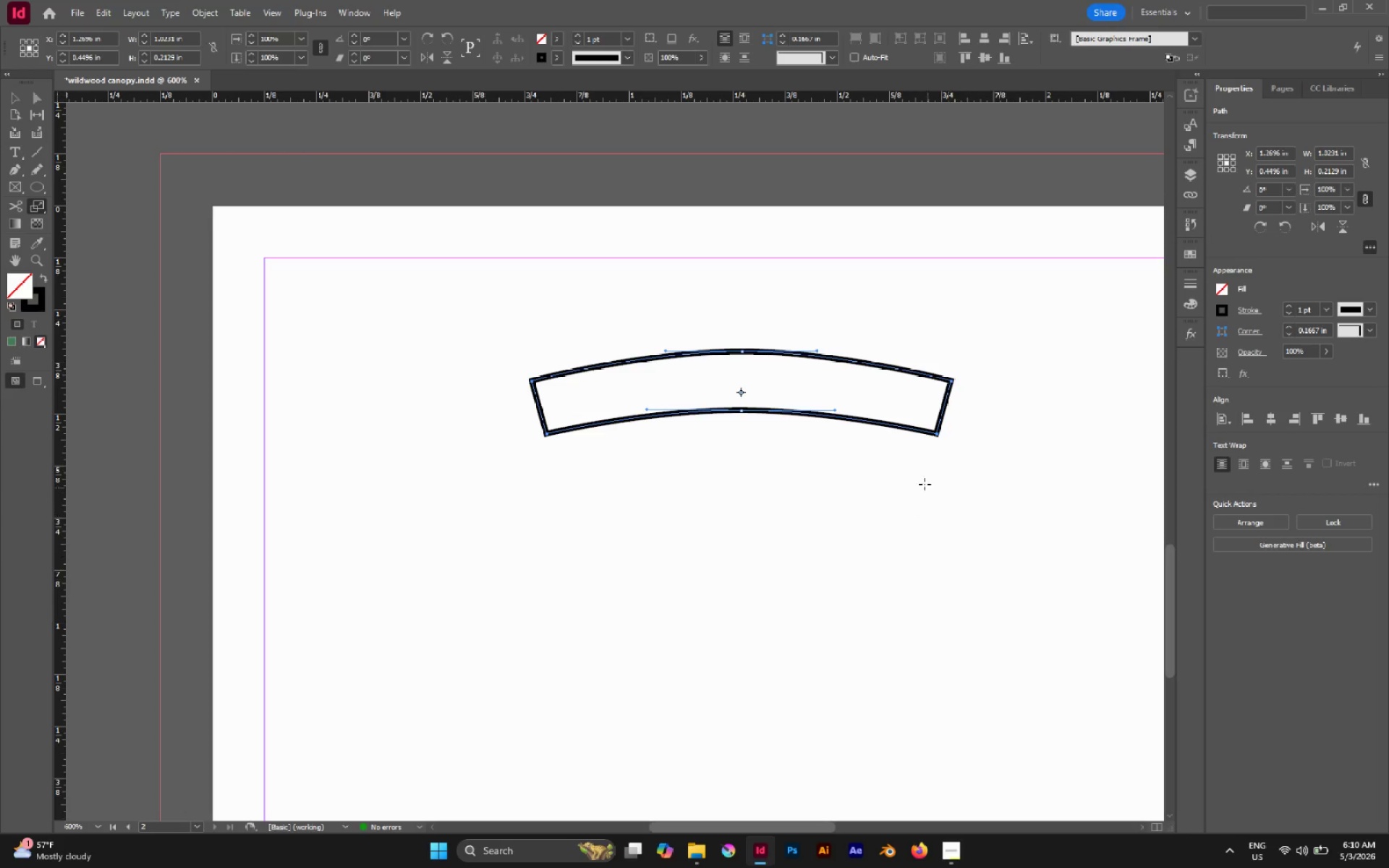 
left_click_drag(start_coordinate=[935, 490], to_coordinate=[907, 495])
 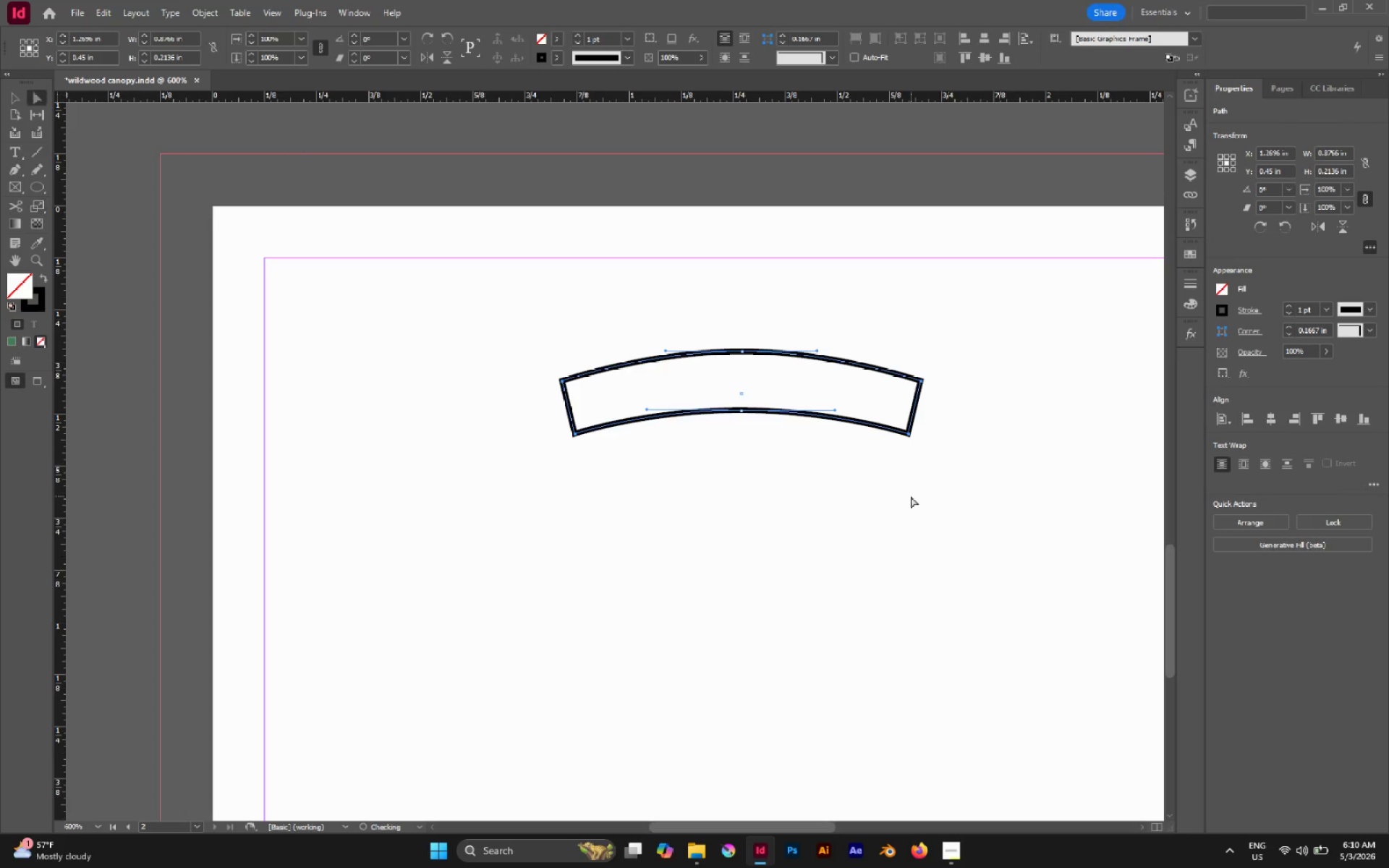 
hold_key(key=ShiftLeft, duration=1.27)
 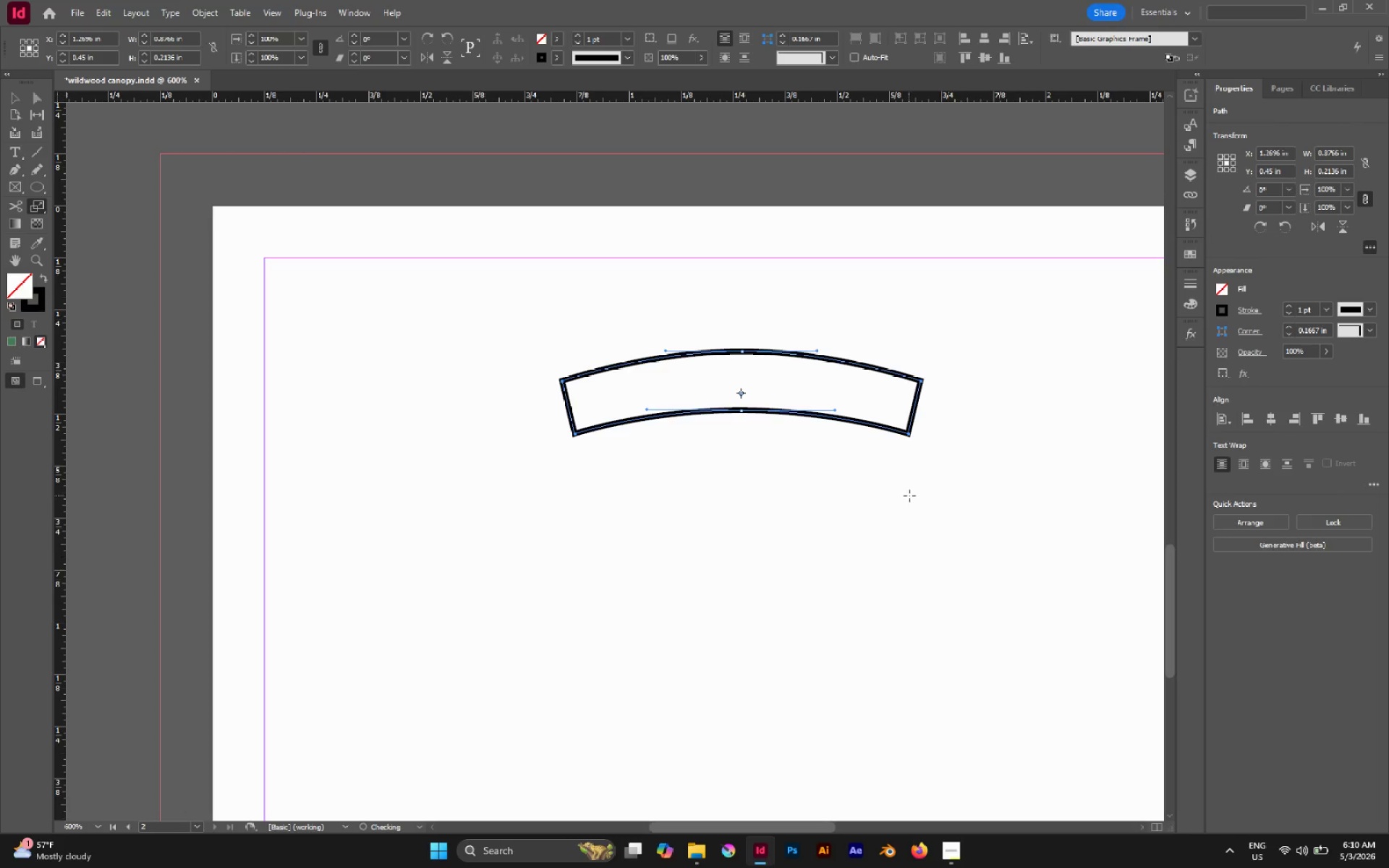 
type(AS)
 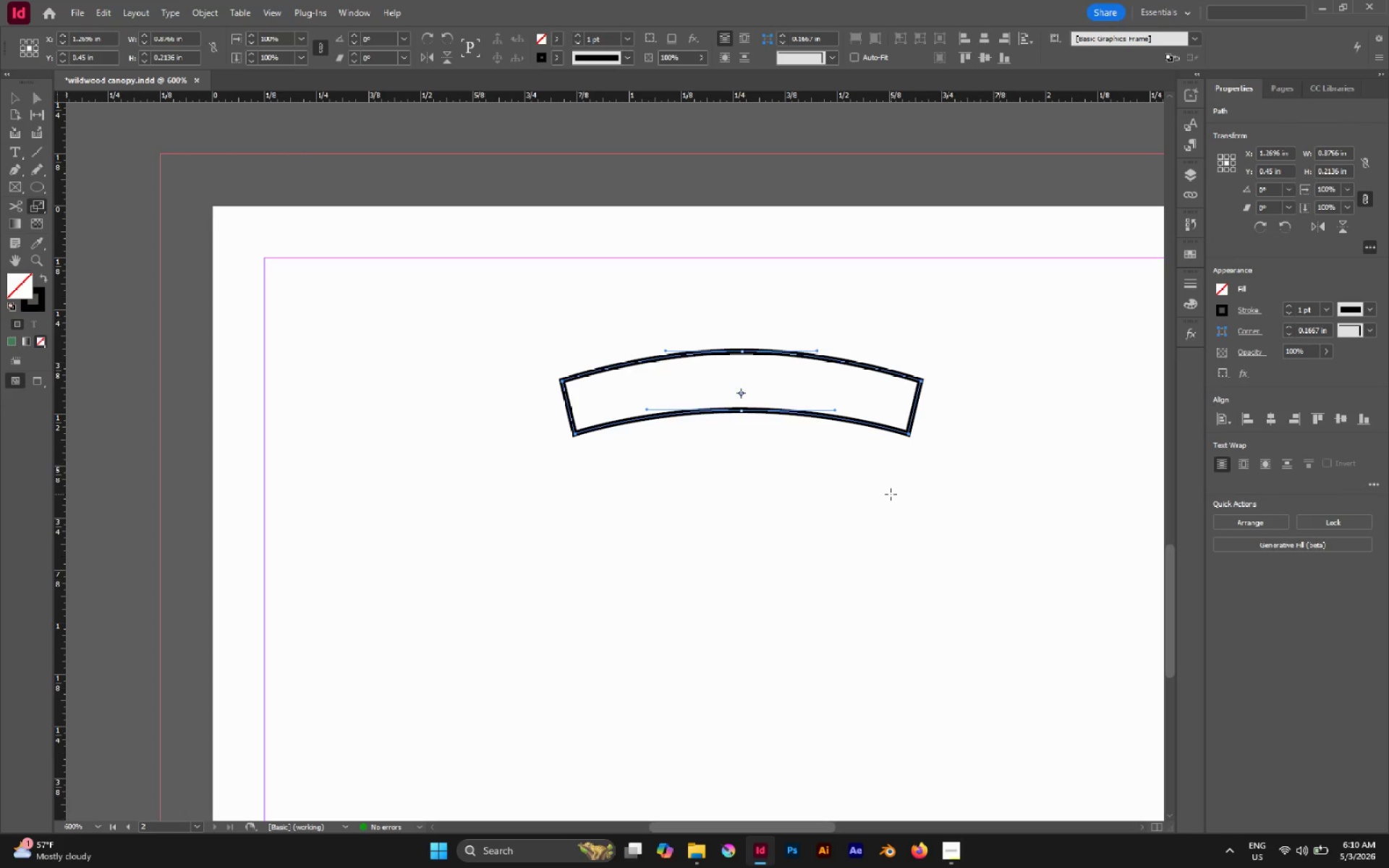 
key(A)
 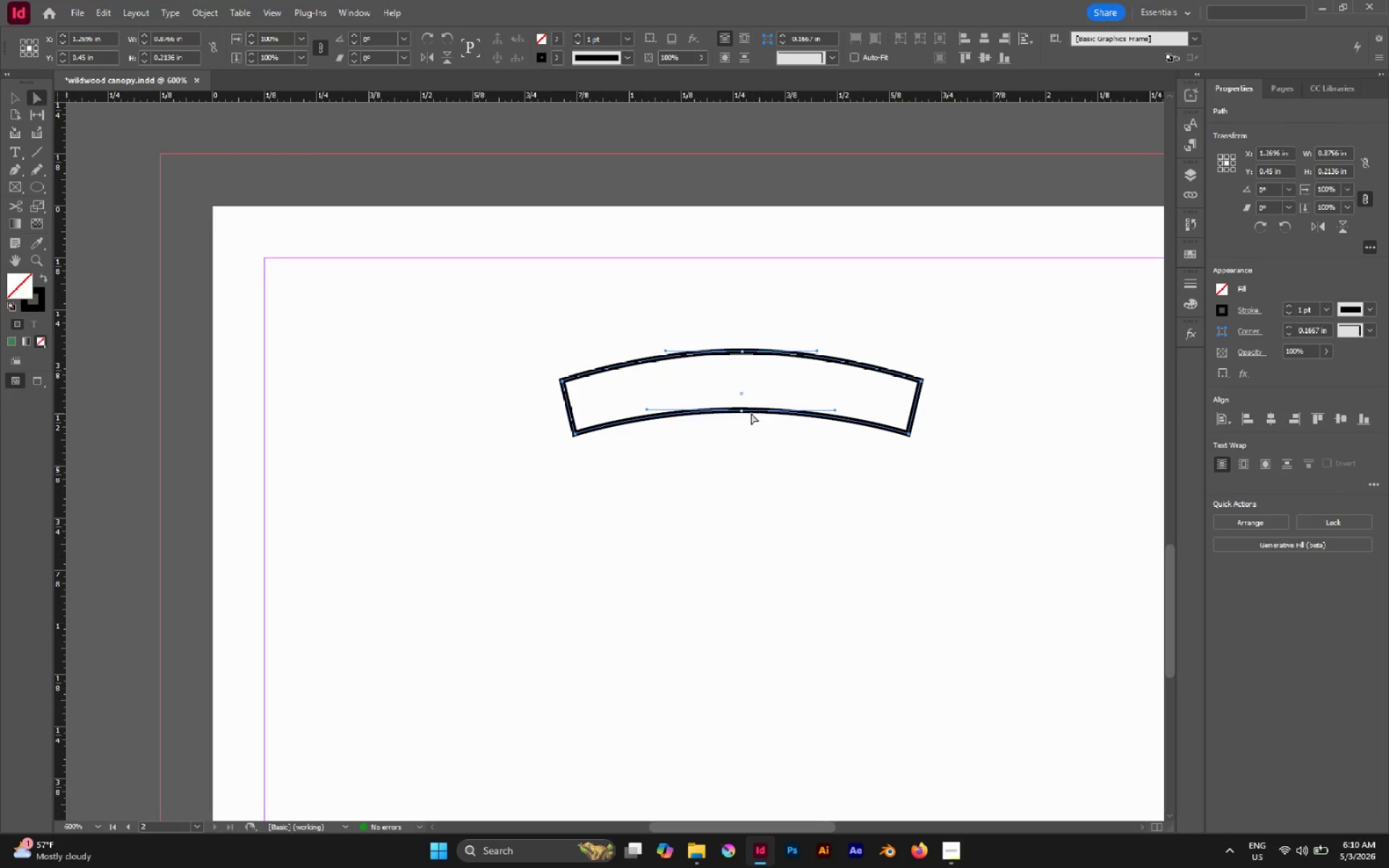 
left_click([775, 441])
 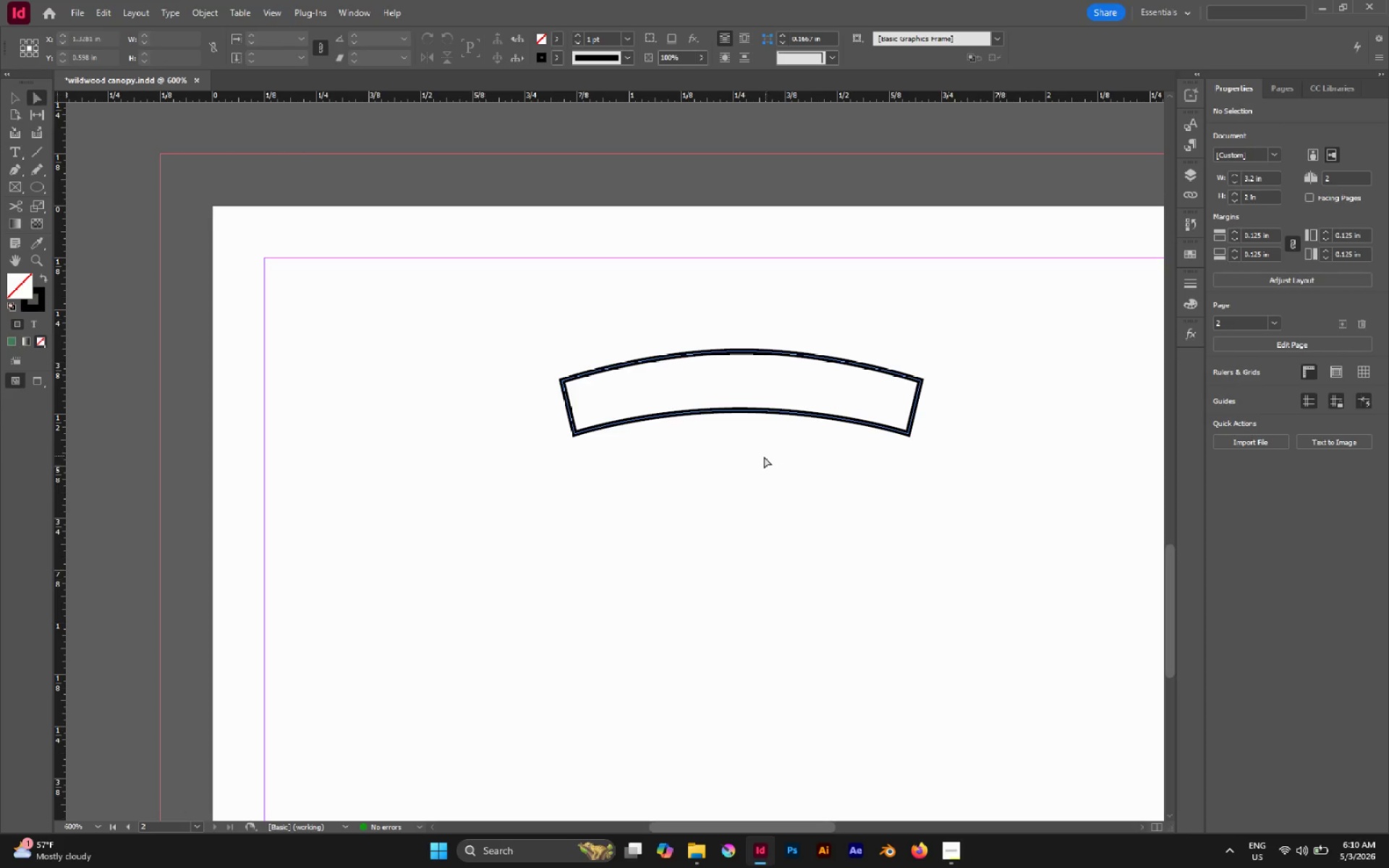 
hold_key(key=AltLeft, duration=0.41)
 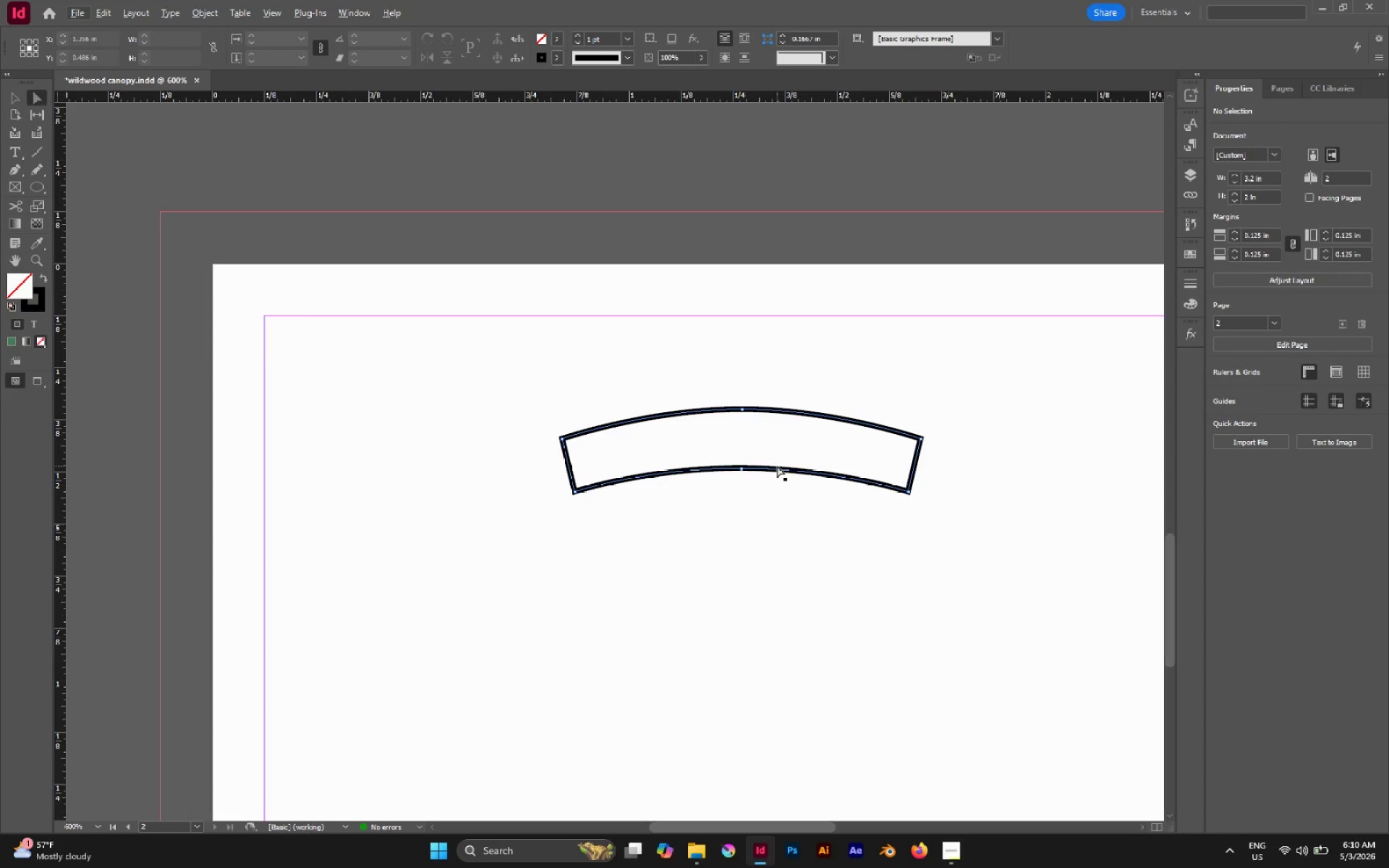 
scroll: coordinate [764, 456], scroll_direction: up, amount: 1.0
 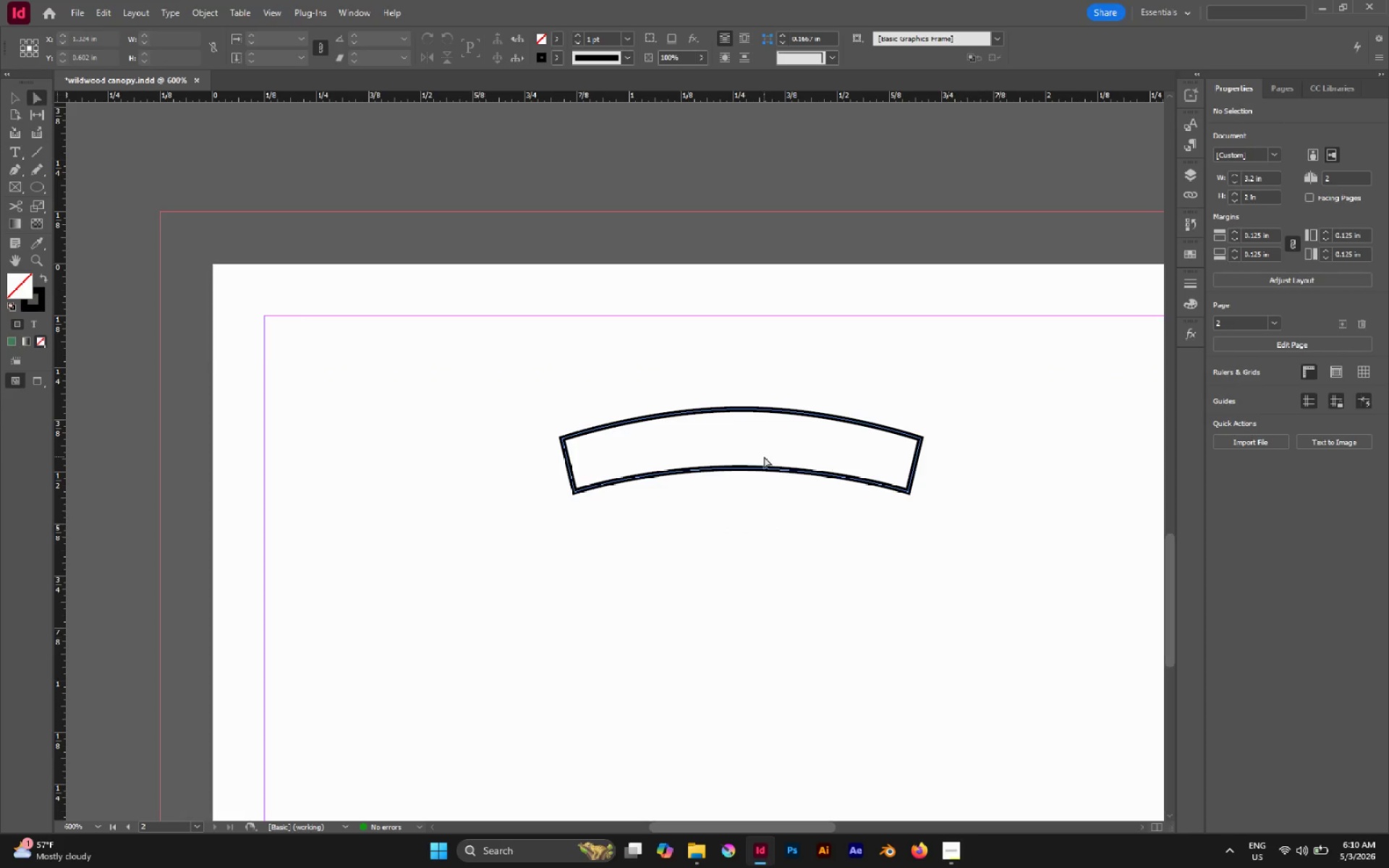 
wait(12.94)
 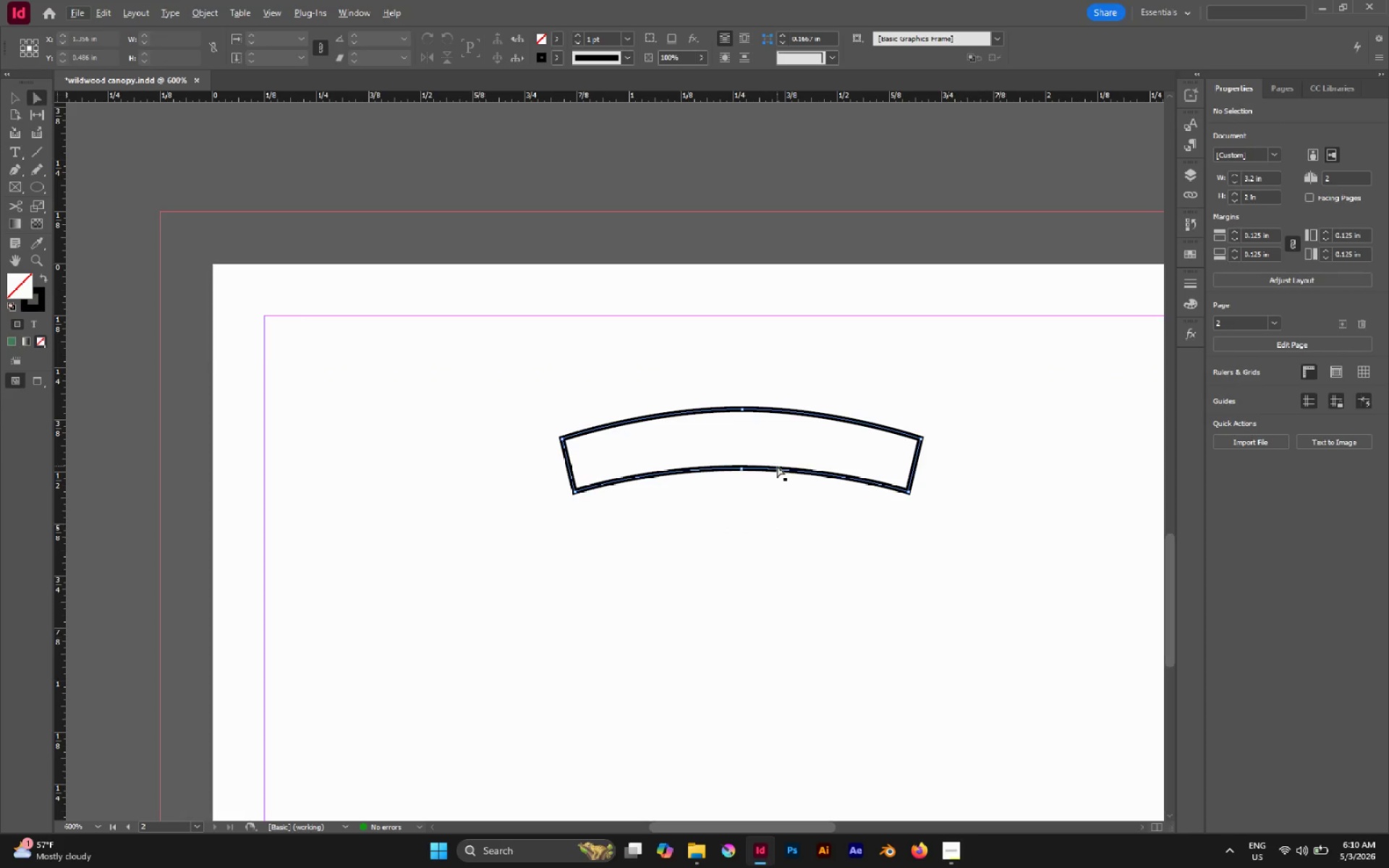 
hold_key(key=AltLeft, duration=0.39)
hold_key(key=AltLeft, duration=0.53)
scroll: coordinate [747, 477], scroll_direction: down, amount: 3.0
 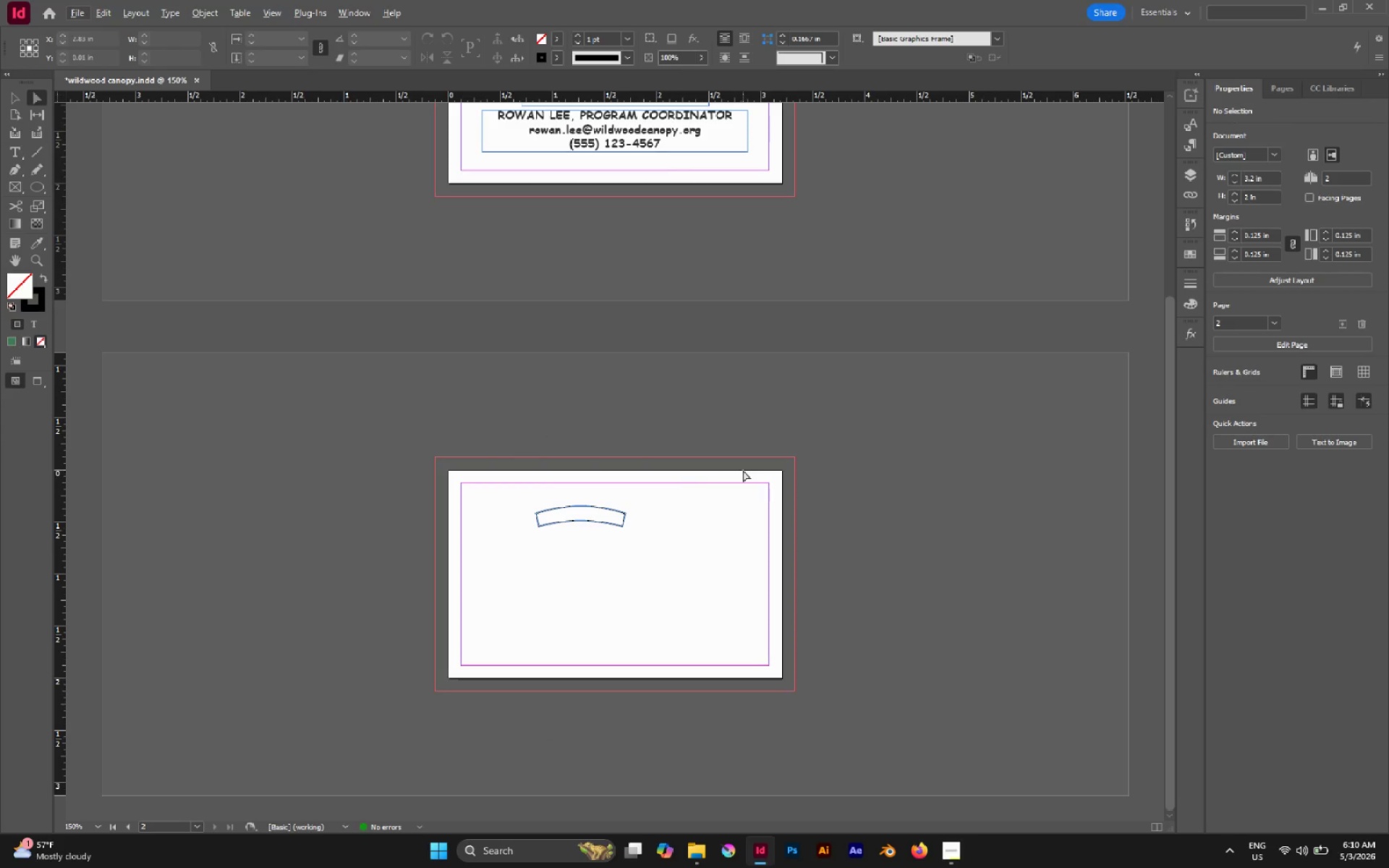 
scroll: coordinate [743, 469], scroll_direction: up, amount: 3.0
 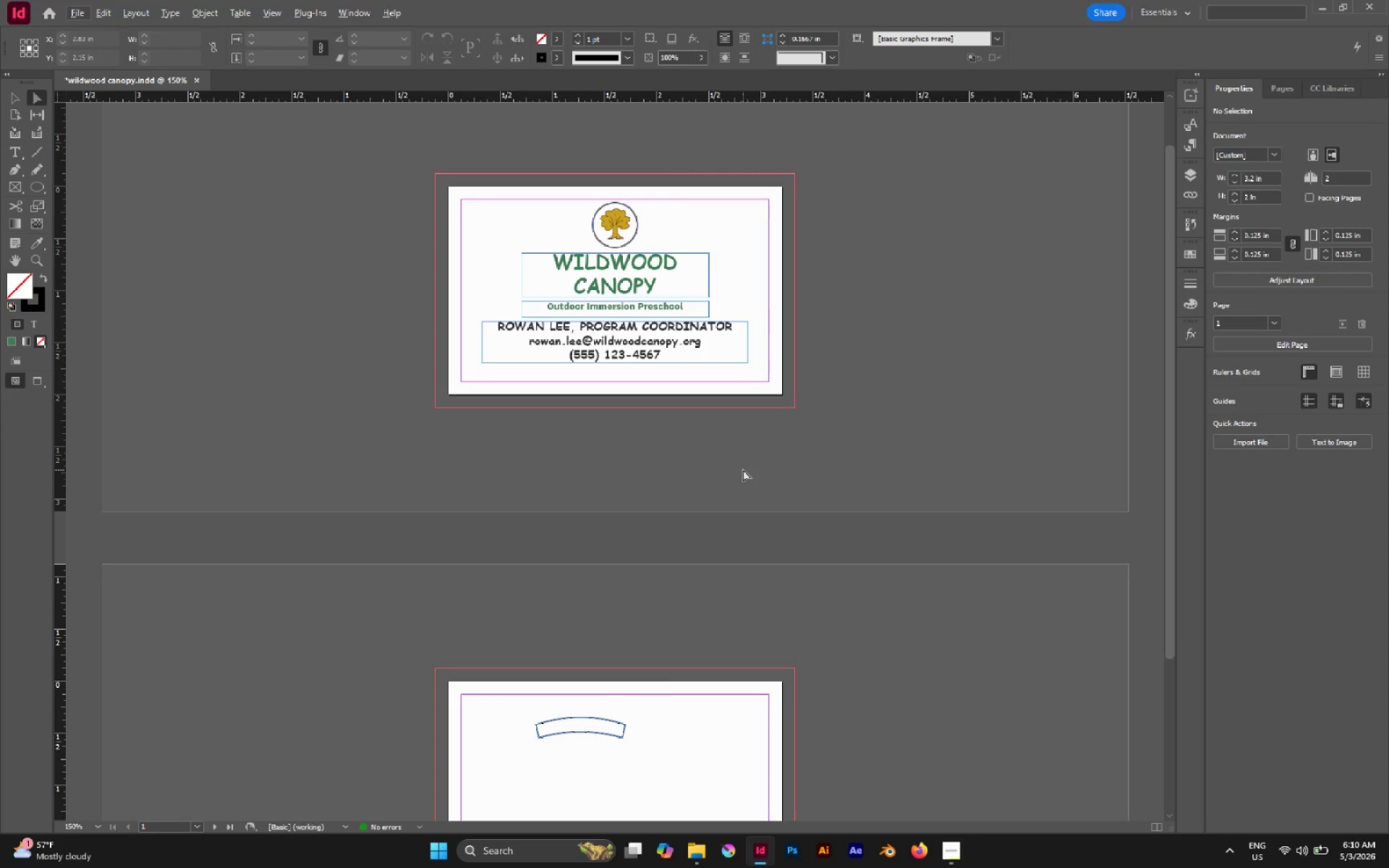 
key(I)
 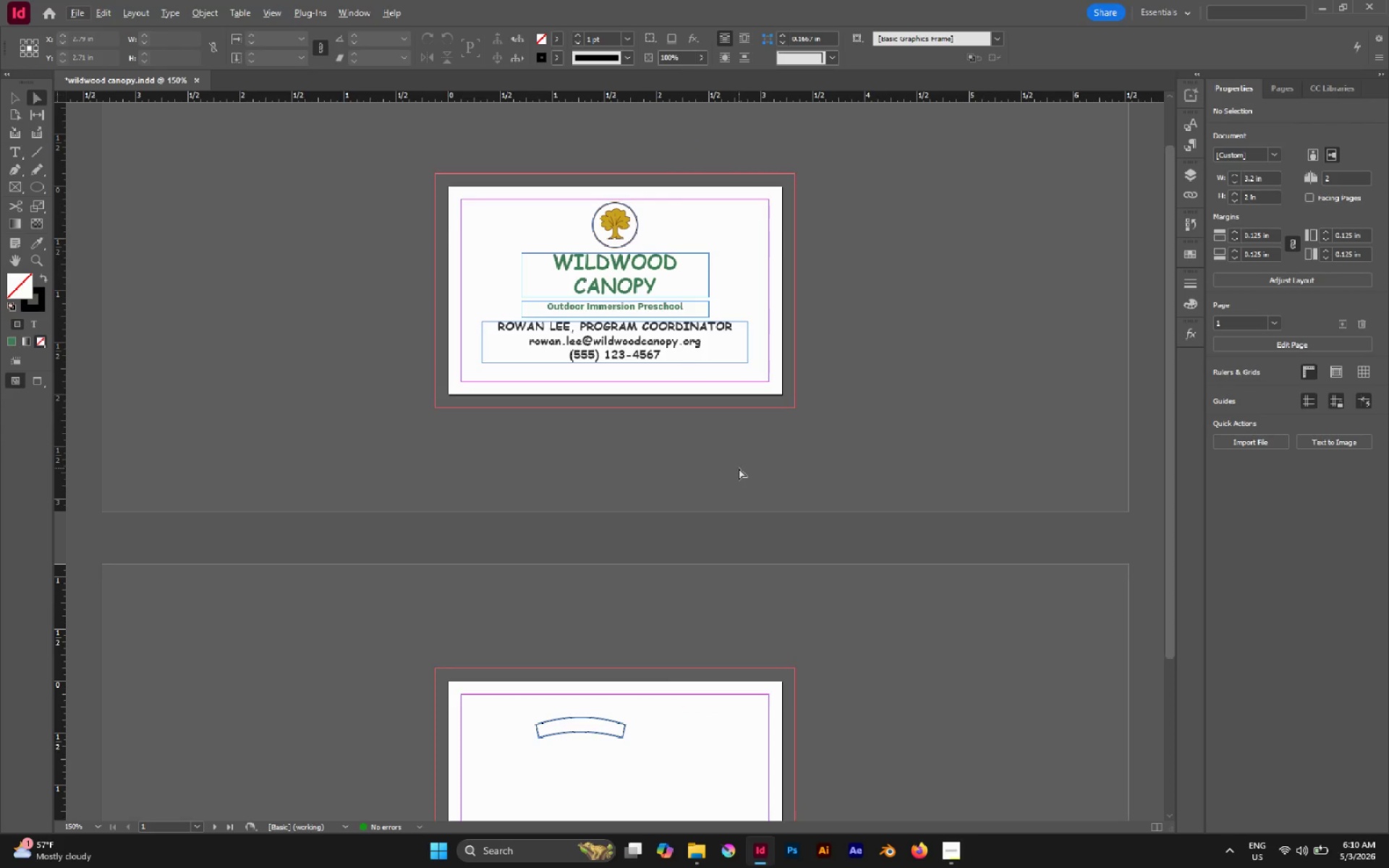 
key(I)
 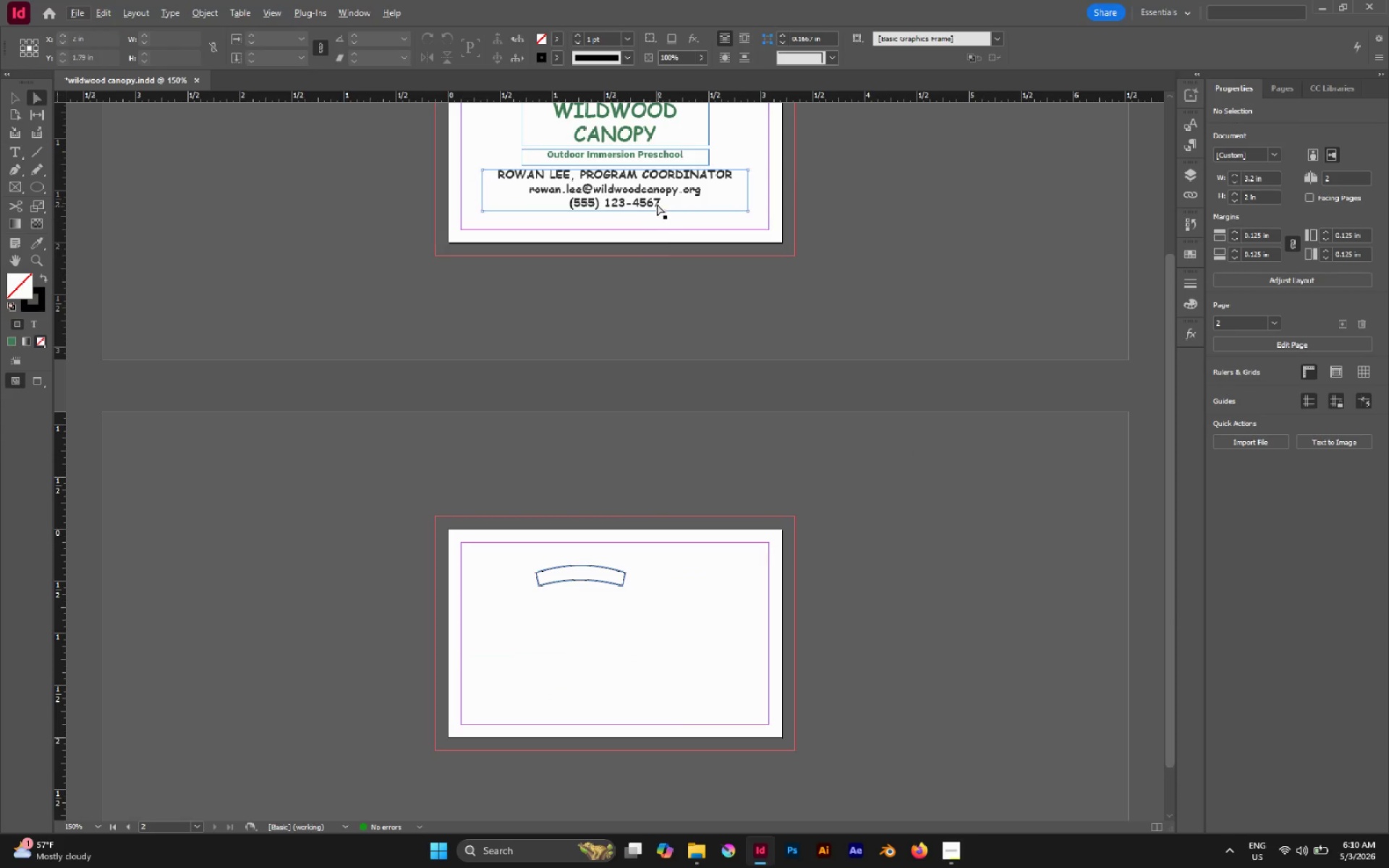 
scroll: coordinate [710, 447], scroll_direction: down, amount: 1.0
 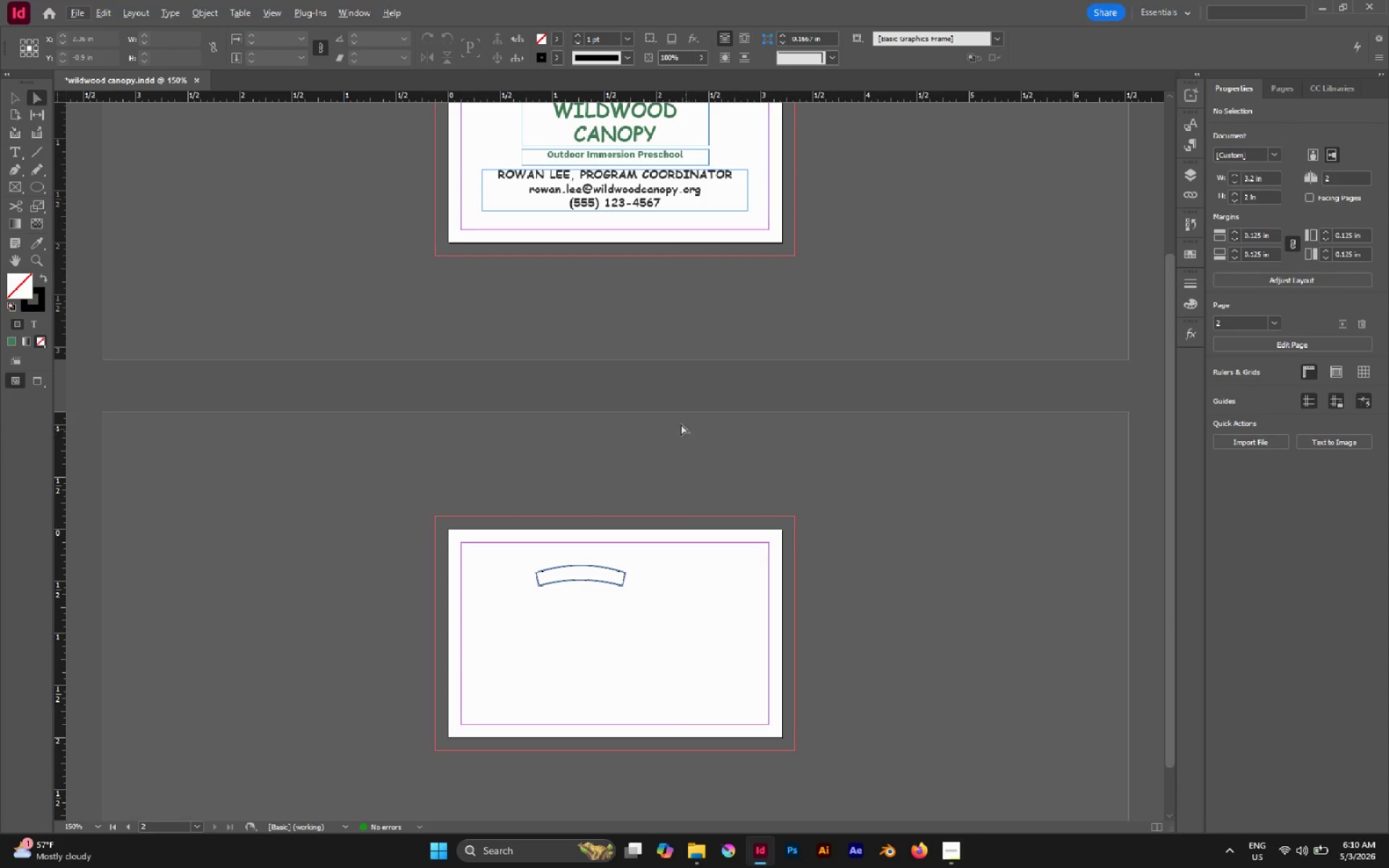 
scroll: coordinate [655, 200], scroll_direction: up, amount: 4.0
 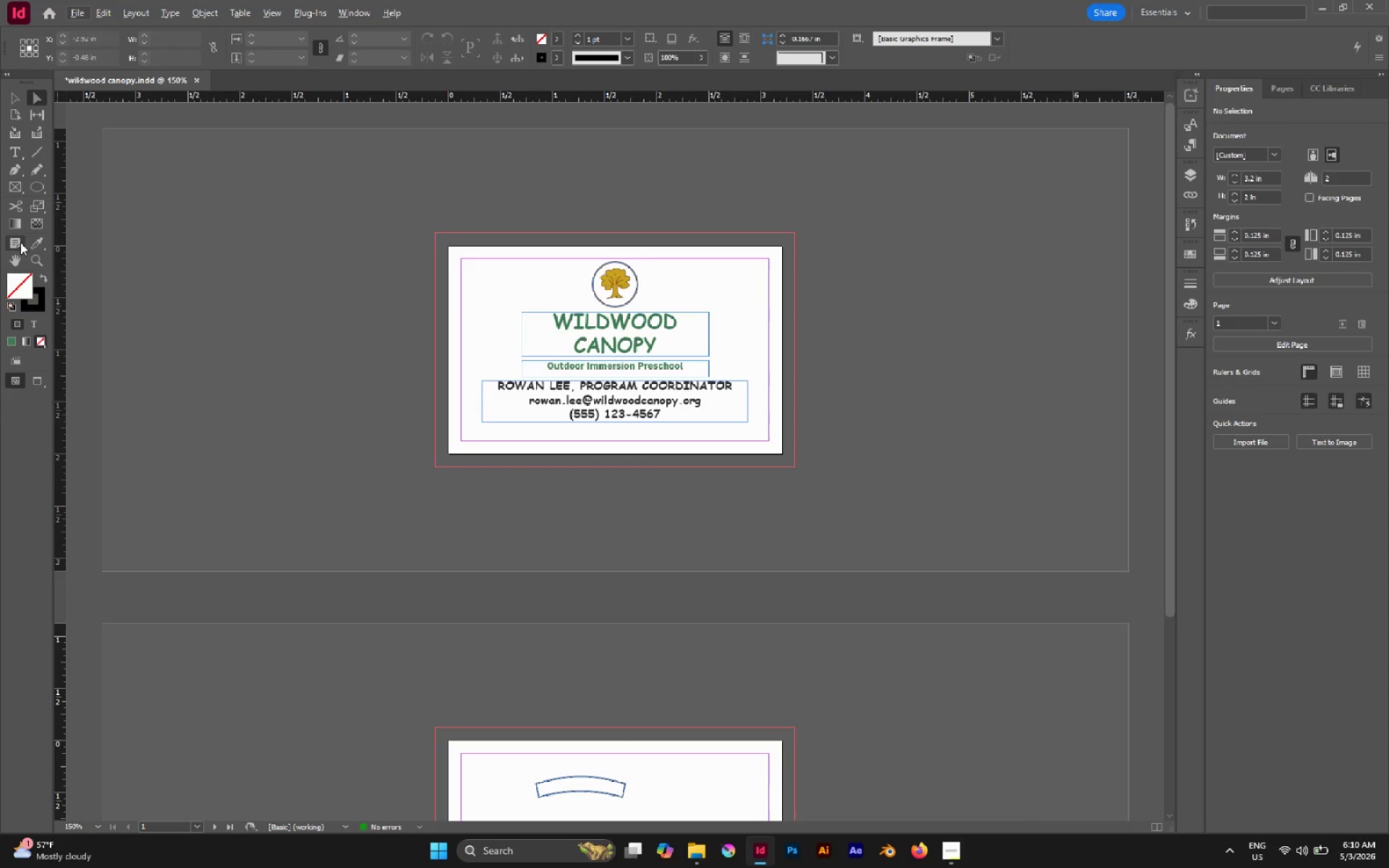 
left_click([33, 244])
 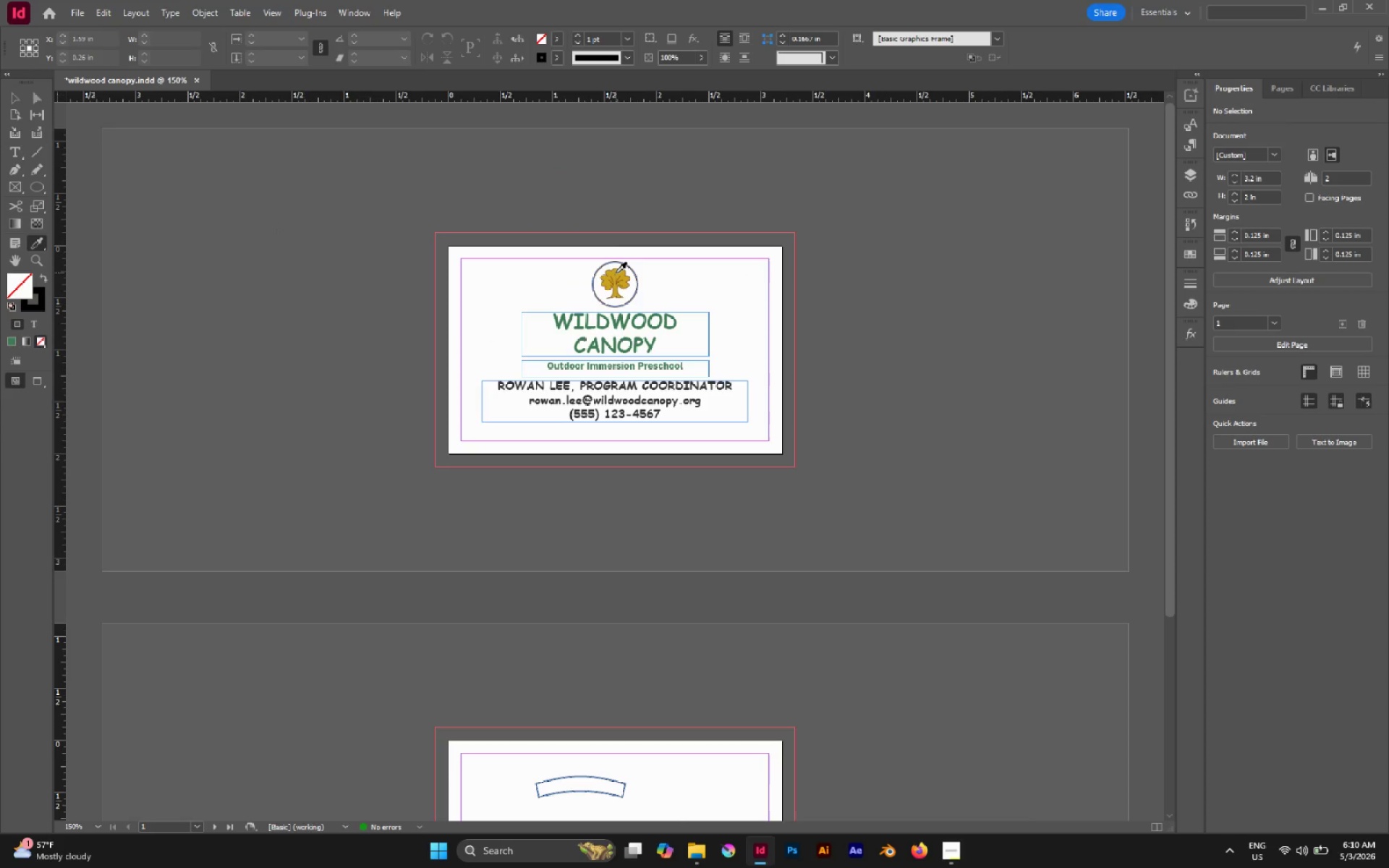 
left_click([619, 275])
 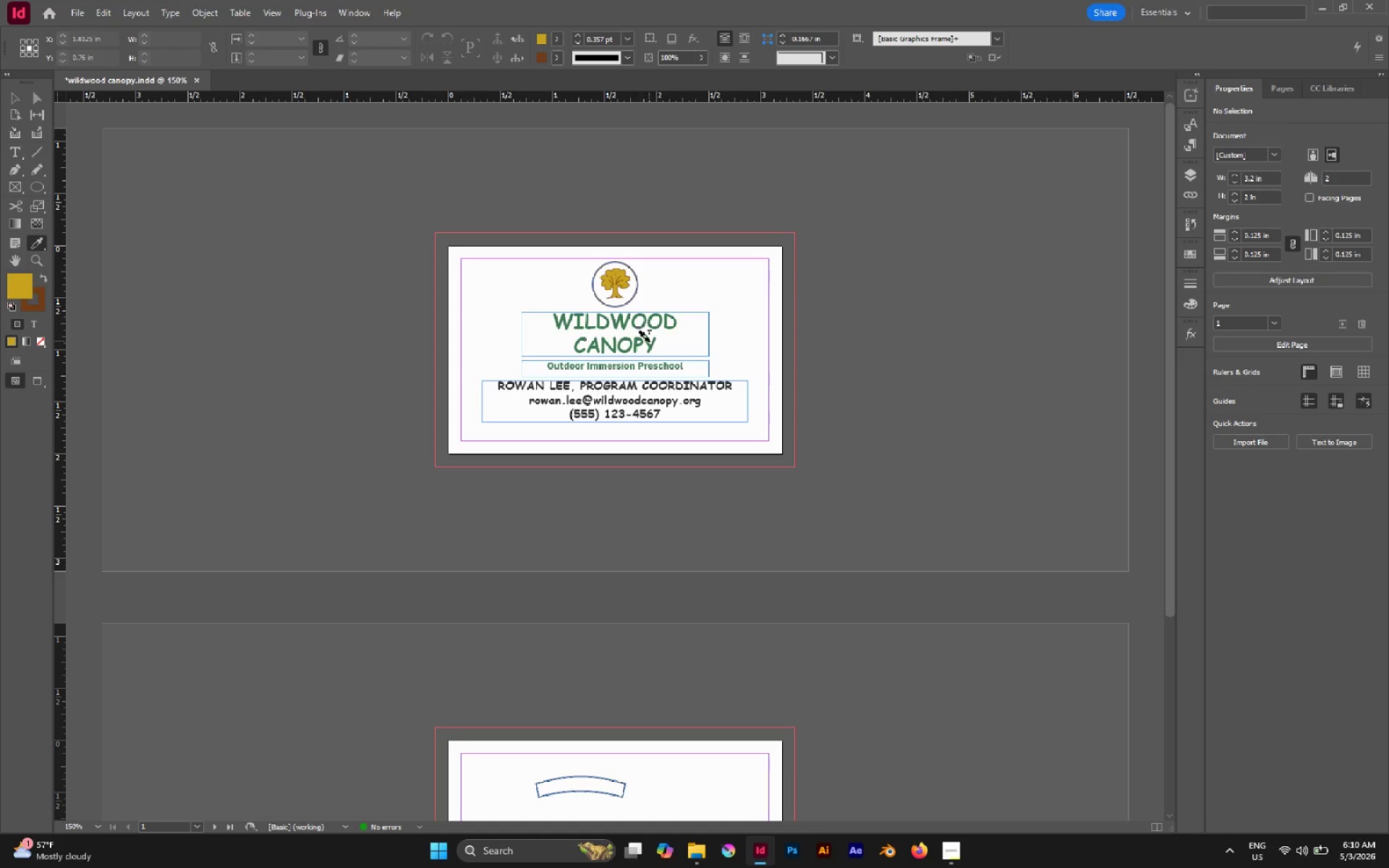 
scroll: coordinate [655, 388], scroll_direction: down, amount: 7.0
 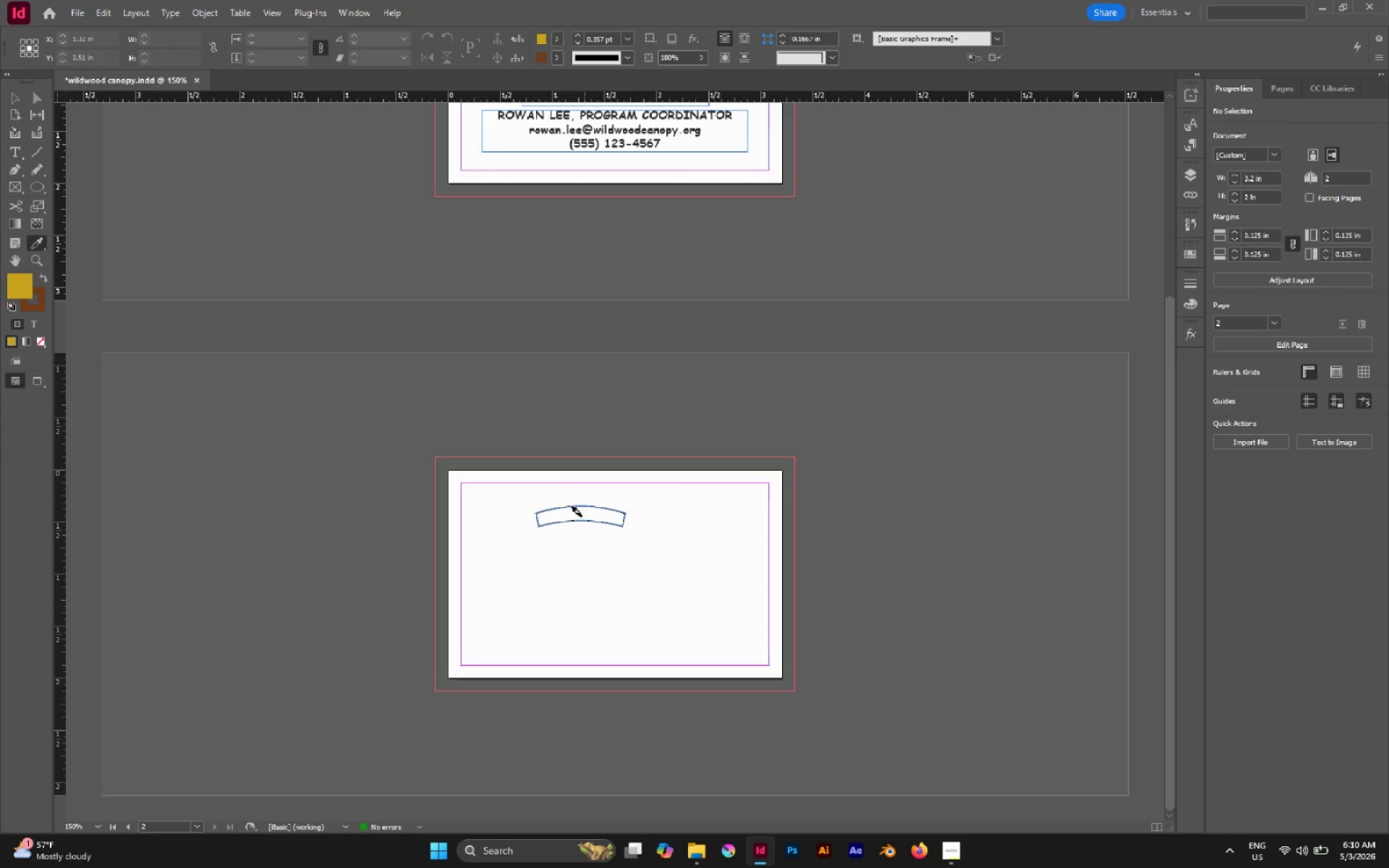 
left_click([578, 511])
 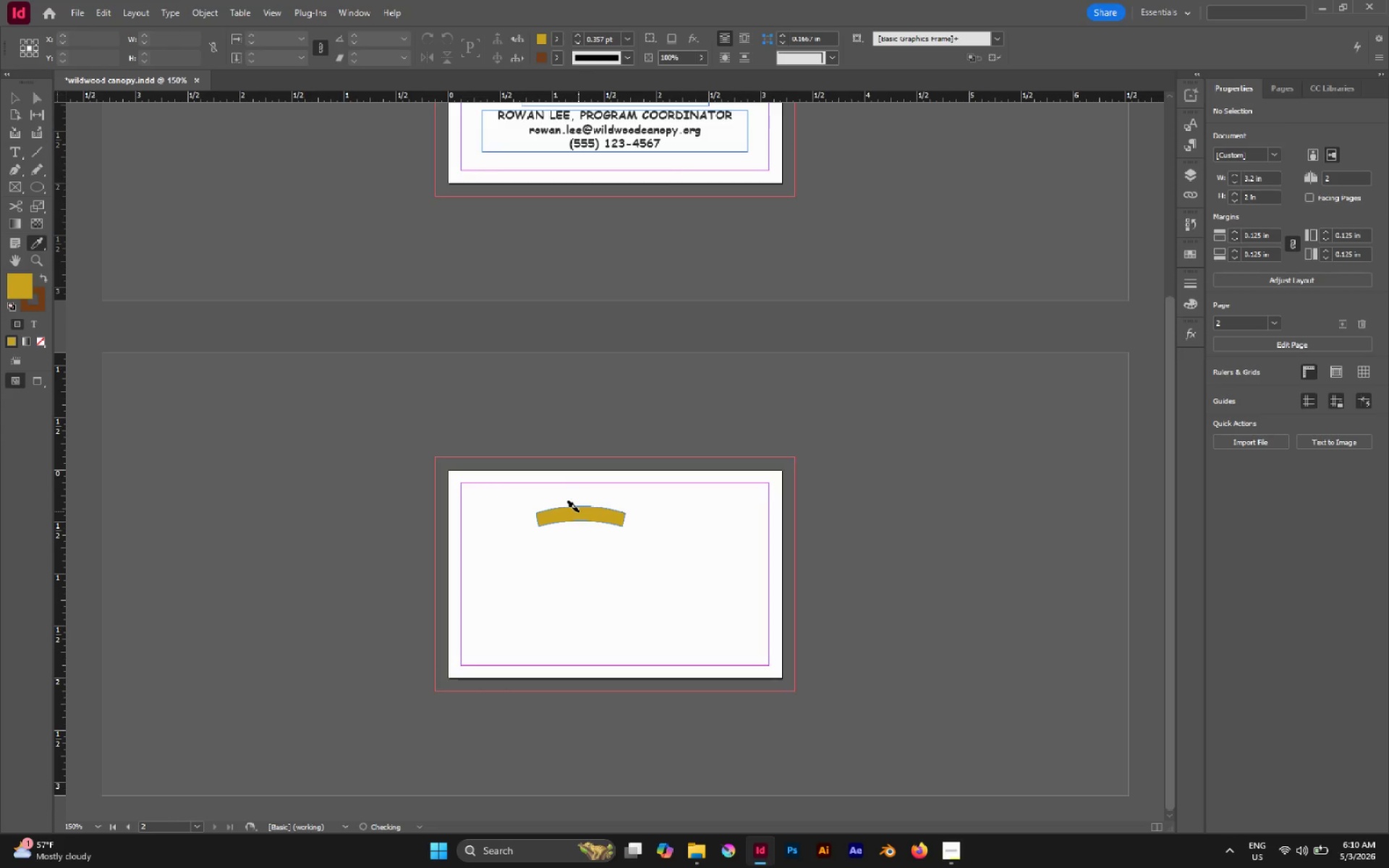 
hold_key(key=AltLeft, duration=1.06)
scroll: coordinate [647, 532], scroll_direction: up, amount: 3.0
 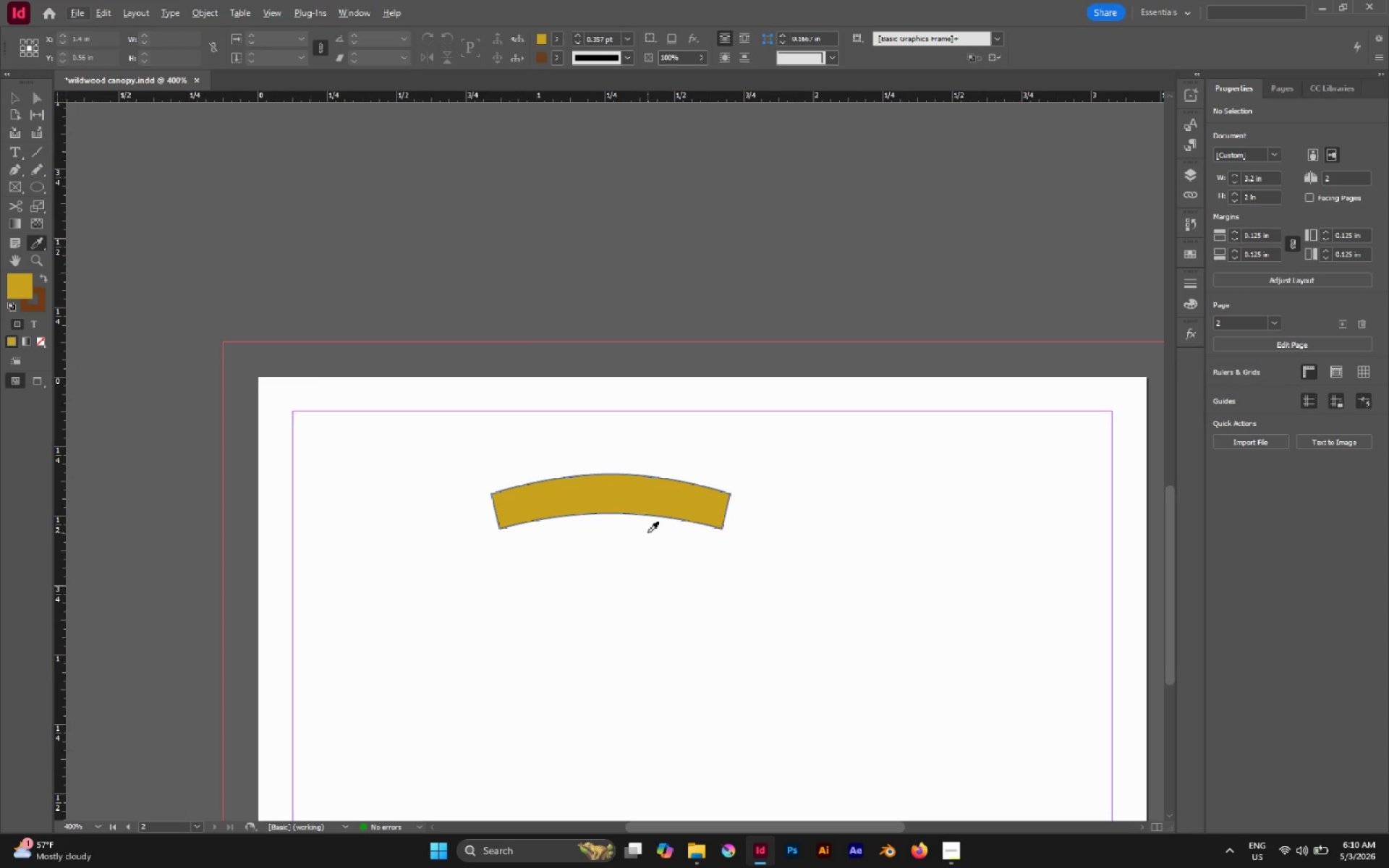 
key(V)
 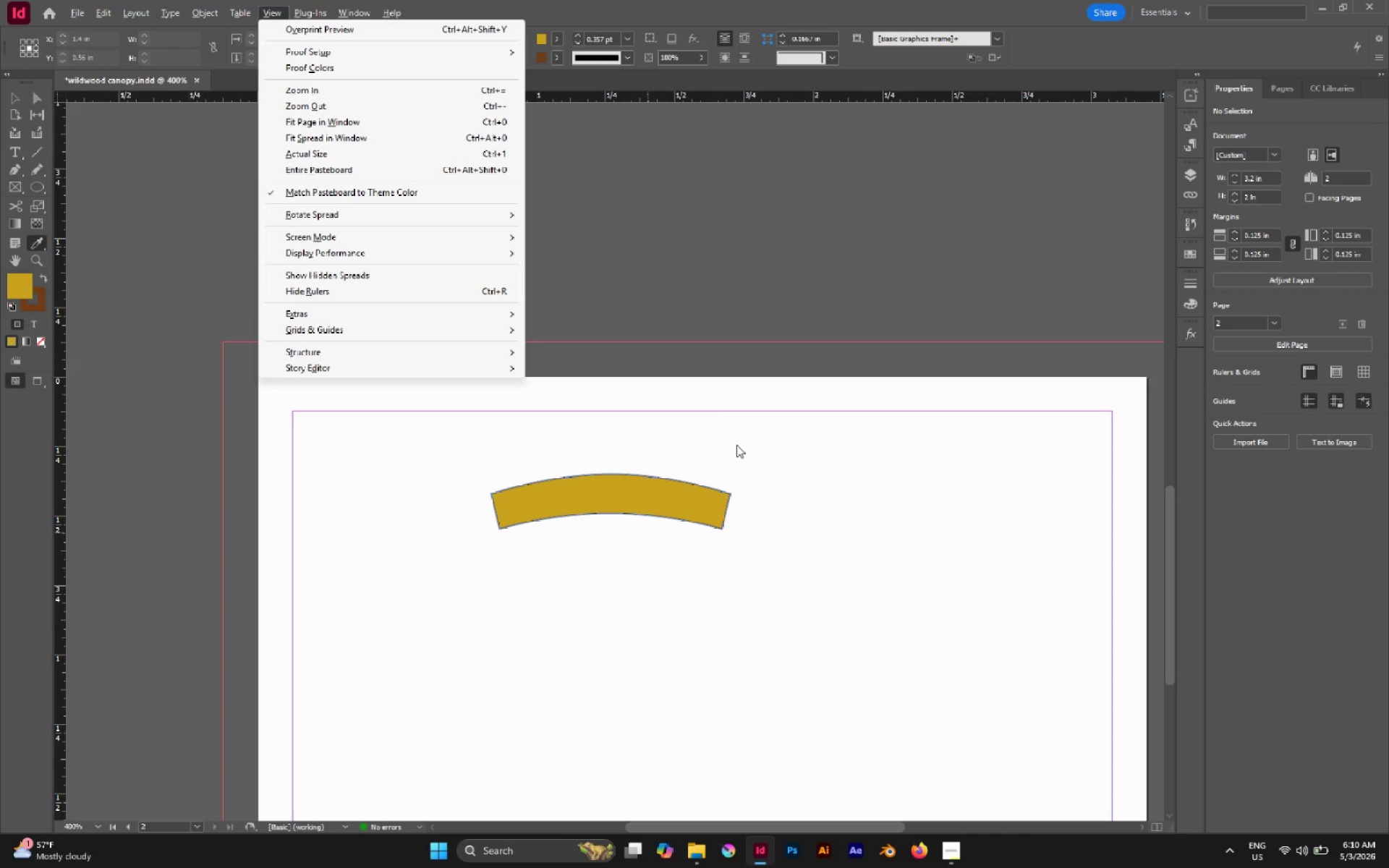 
key(A)
 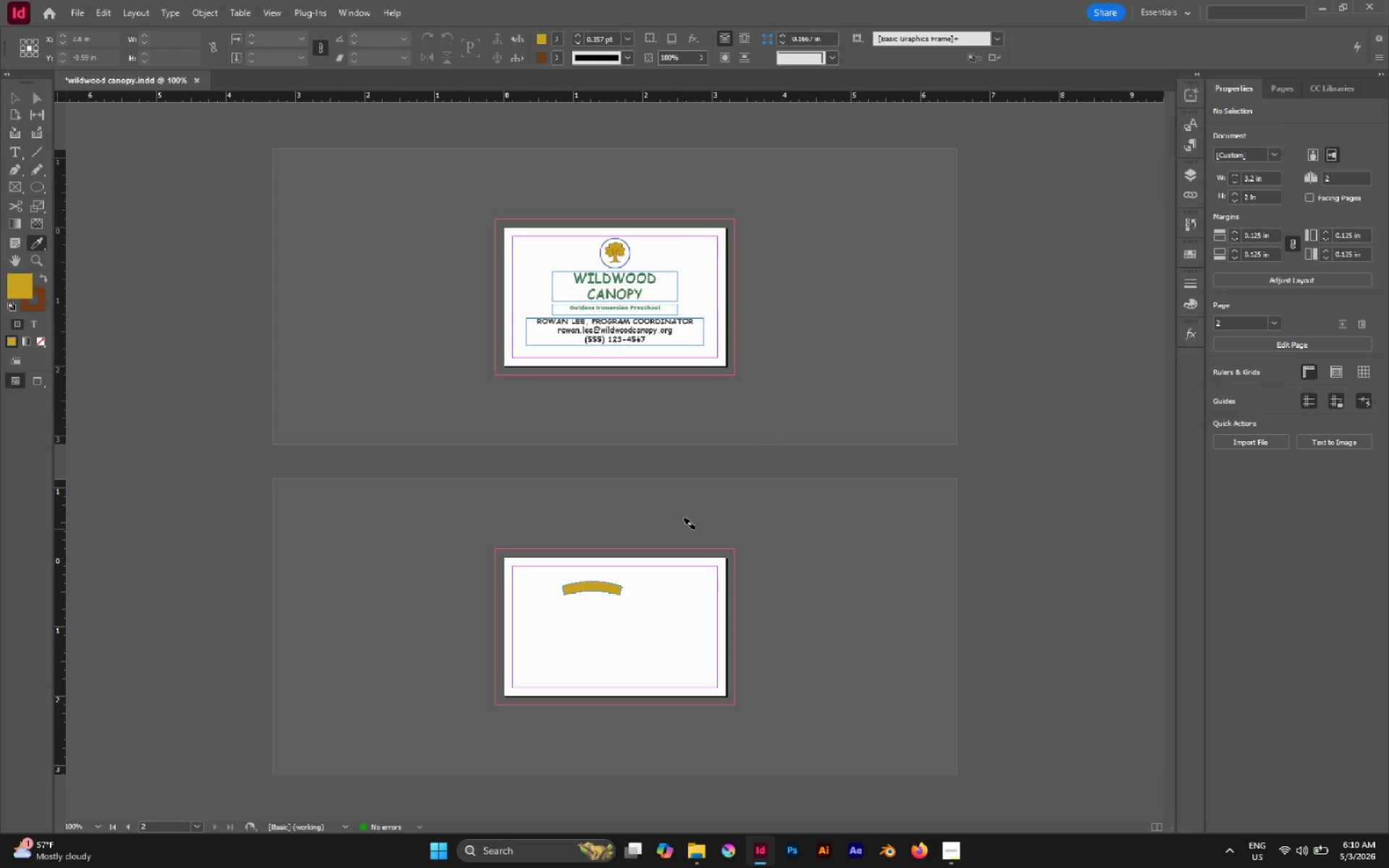 
key(A)
 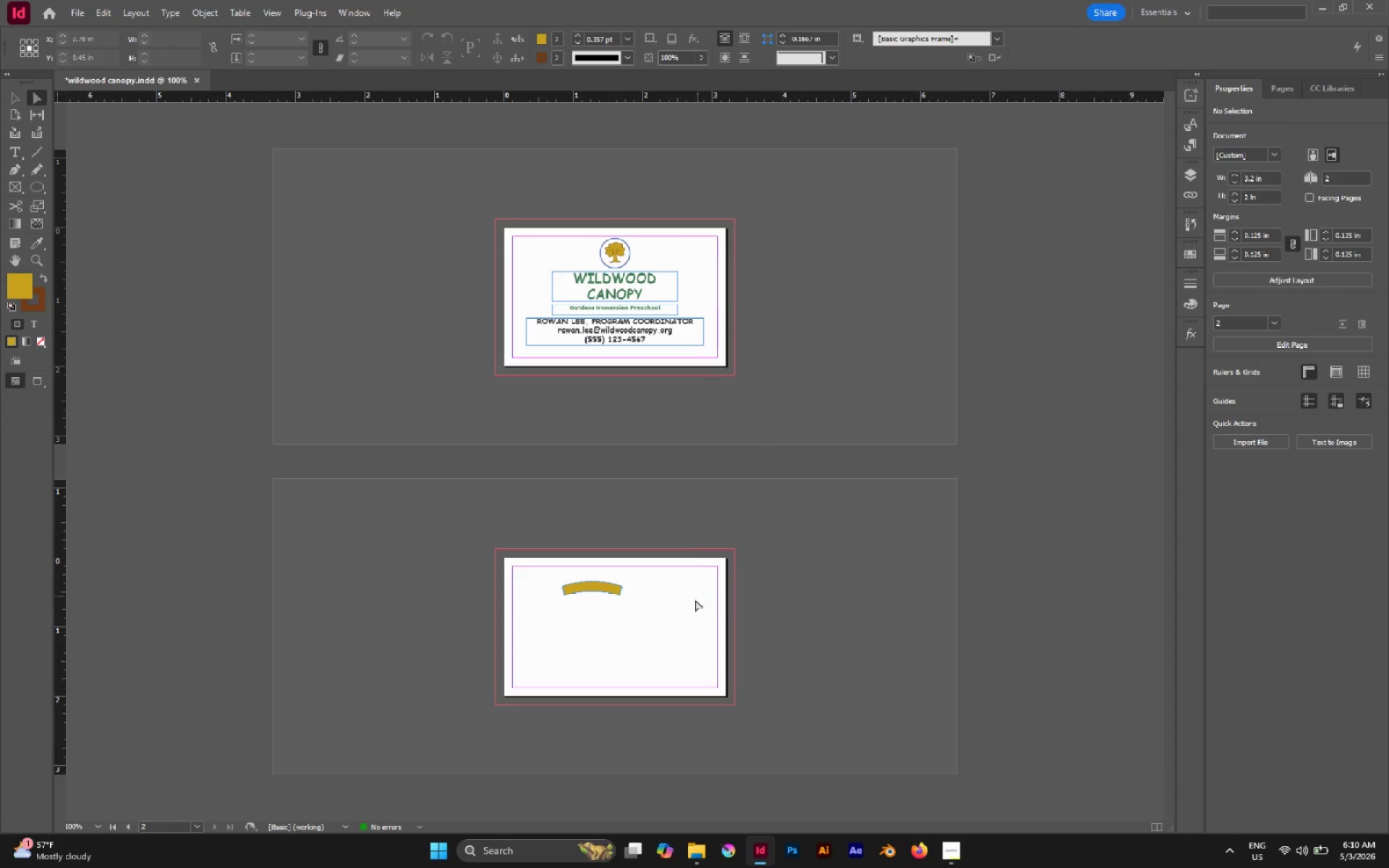 
left_click([694, 600])
 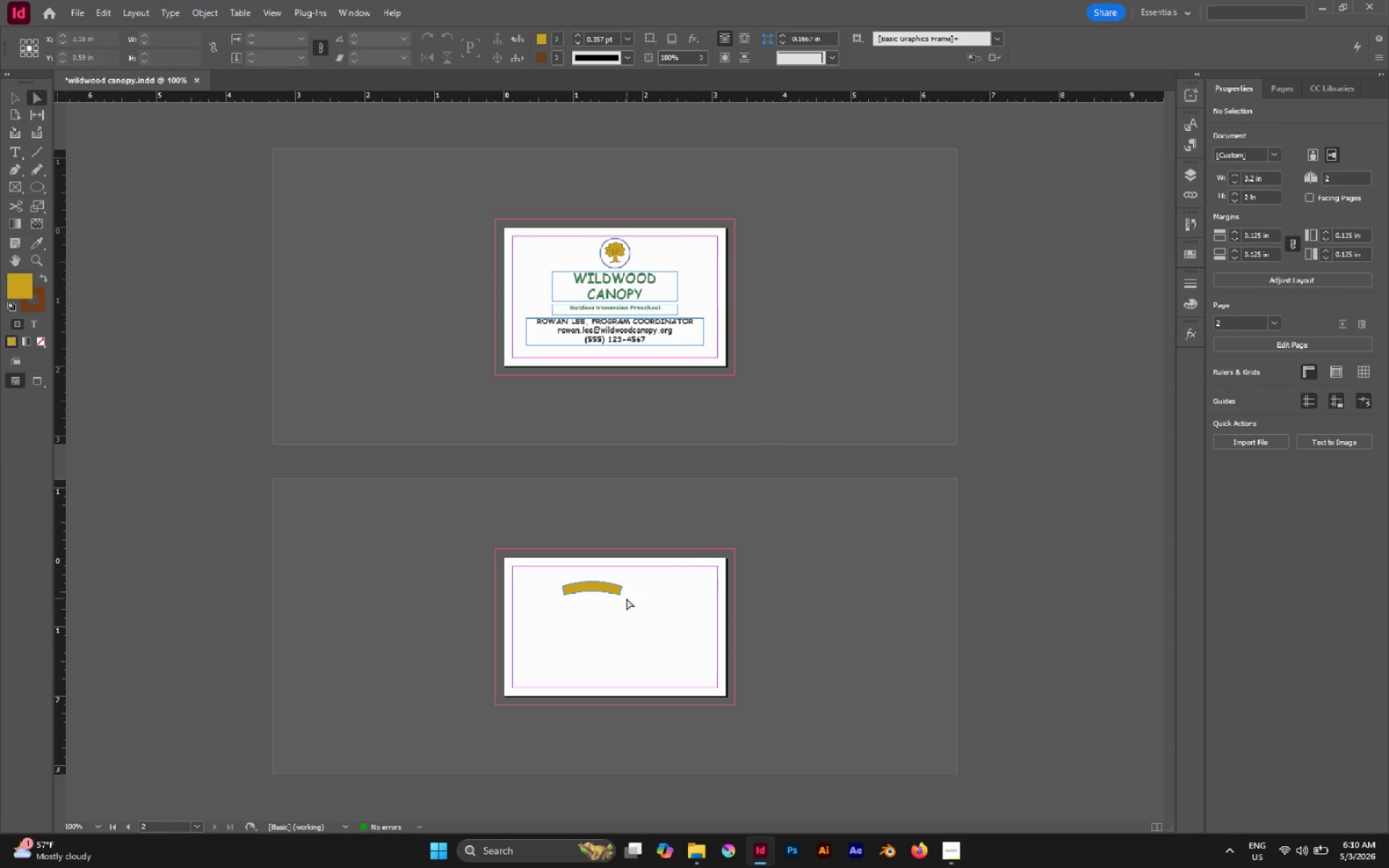 
hold_key(key=AltLeft, duration=1.08)
scroll: coordinate [591, 694], scroll_direction: up, amount: 5.0
 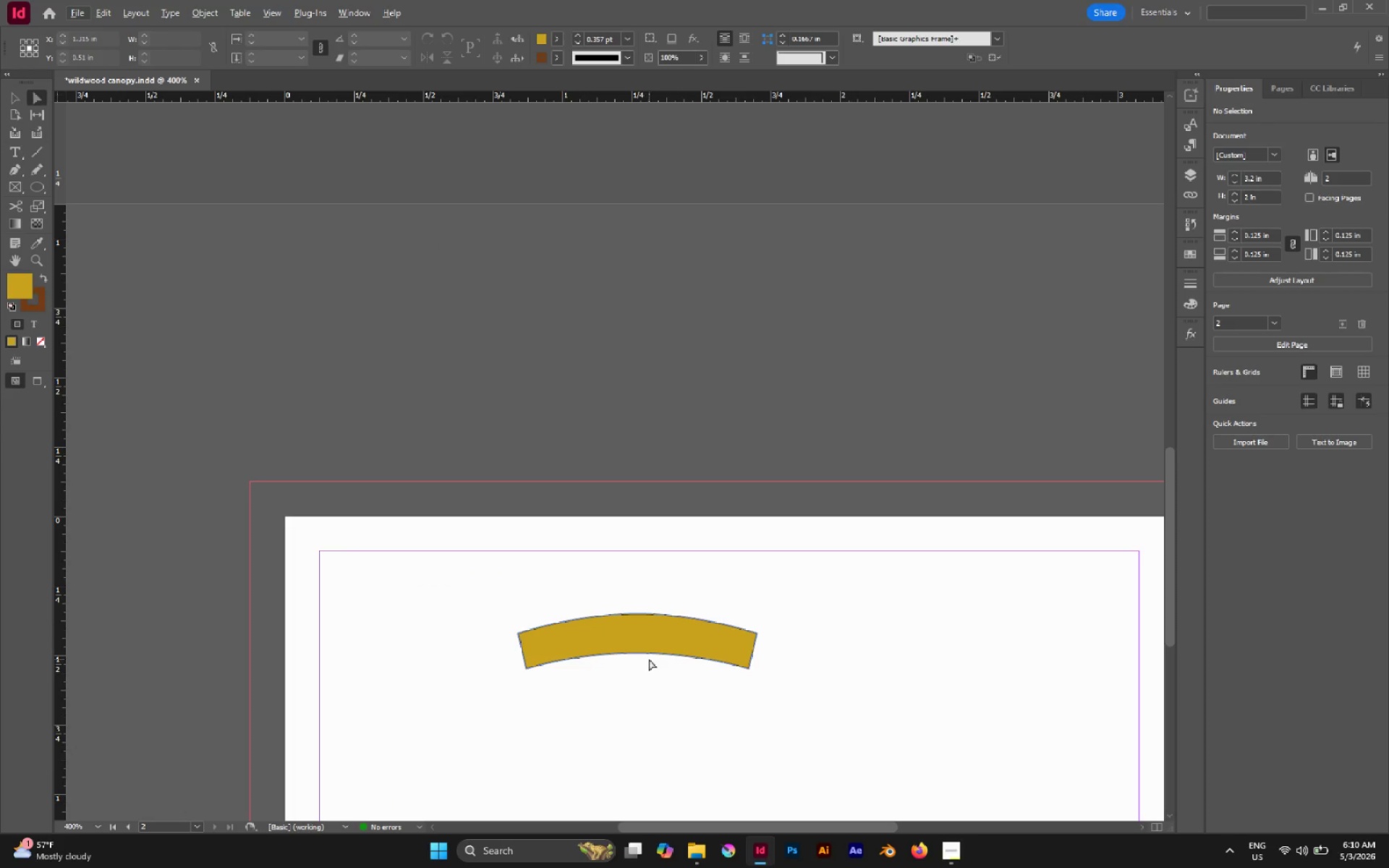 
hold_key(key=AltLeft, duration=1.33)
left_click_drag(start_coordinate=[642, 642], to_coordinate=[650, 717])
 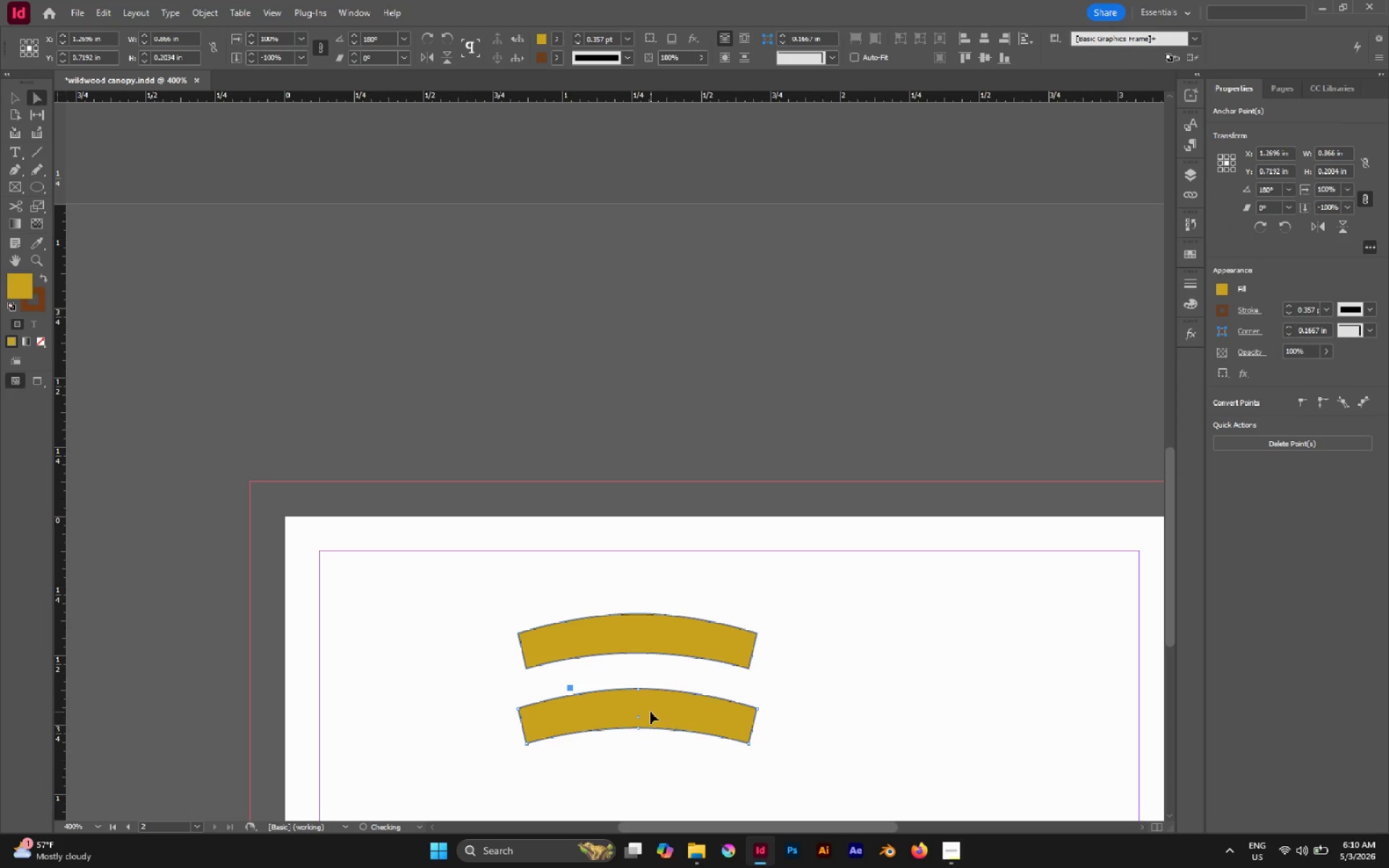 
hold_key(key=ShiftLeft, duration=0.7)
 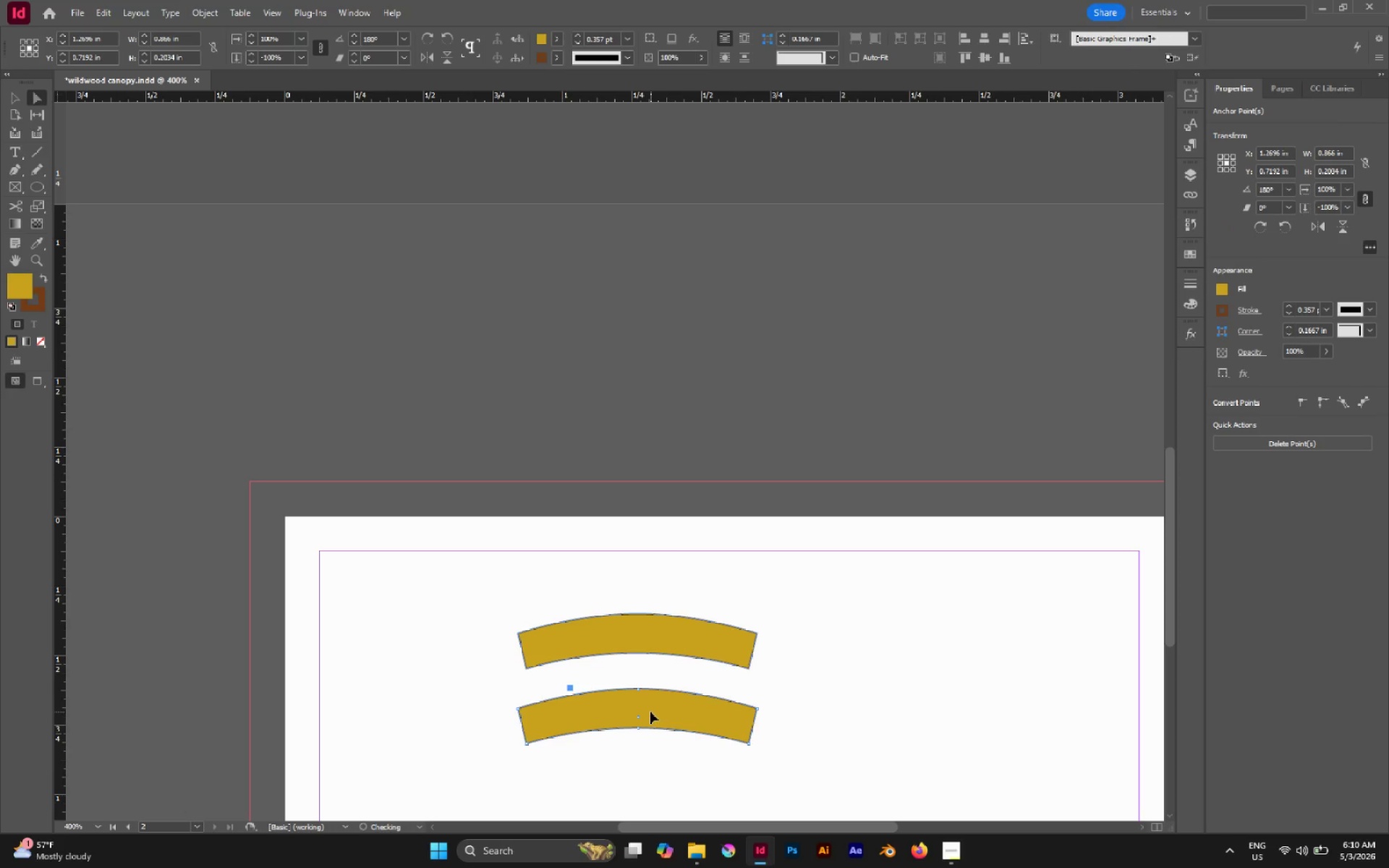 
key(Shift+X)
 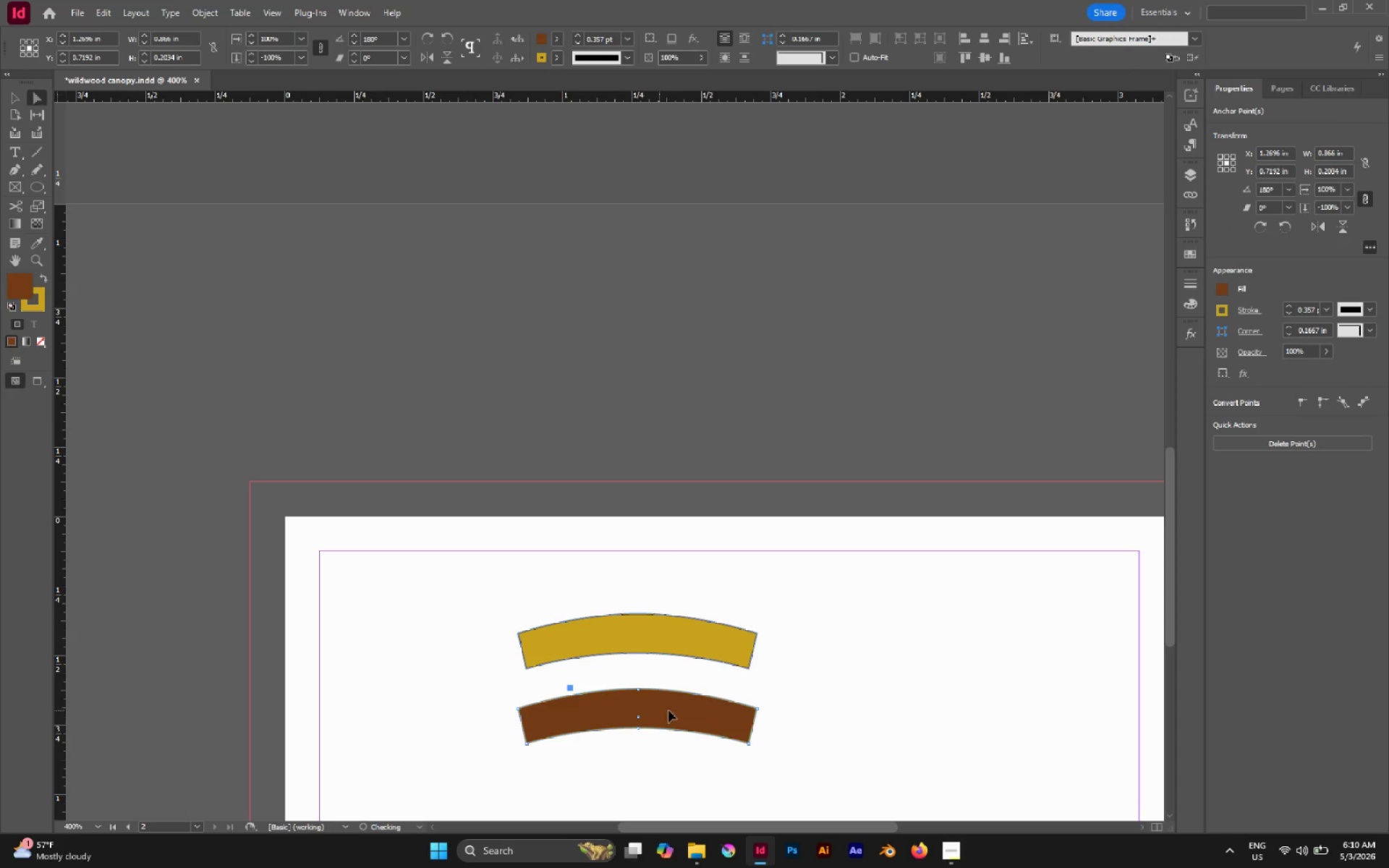 
key(A)
 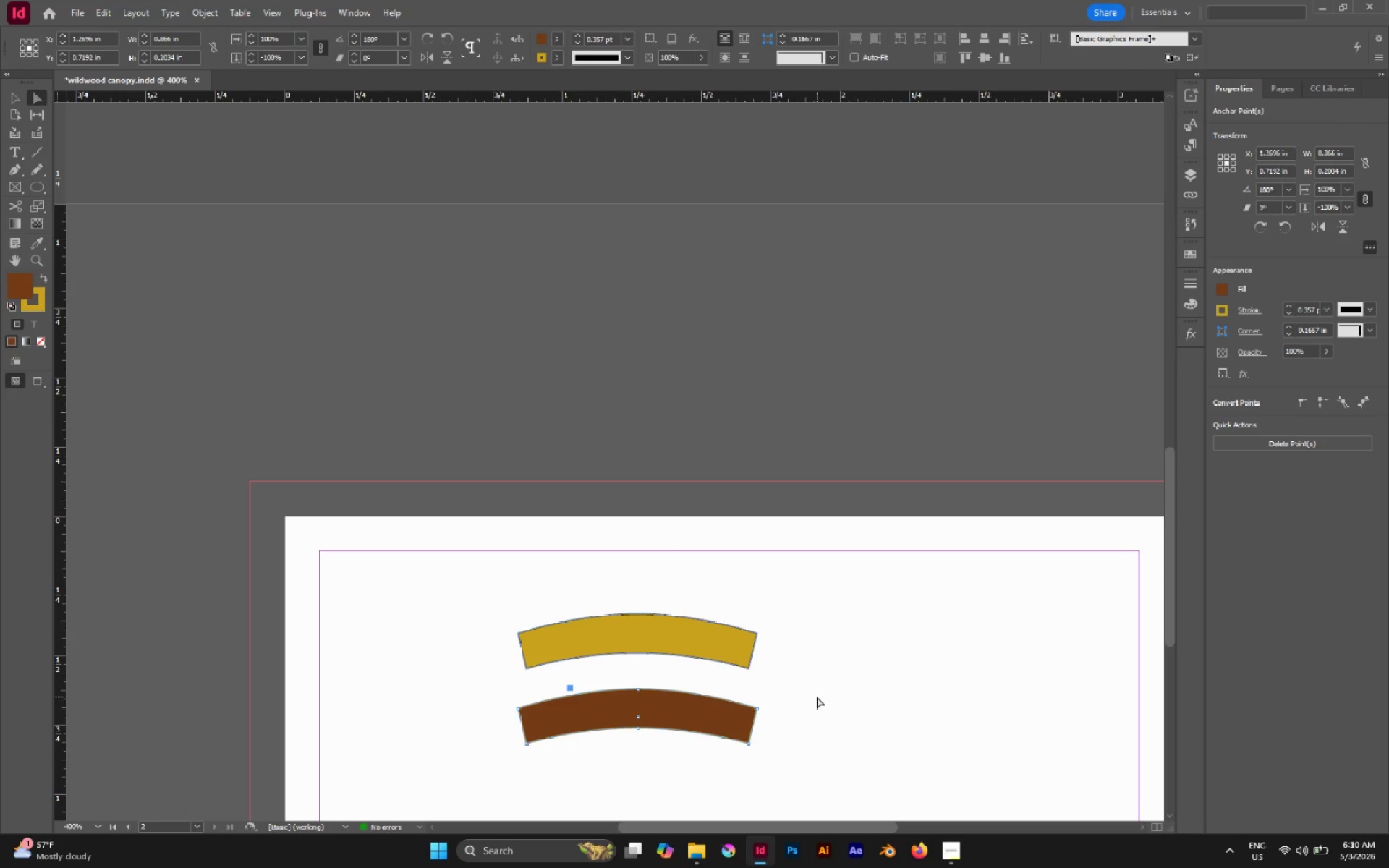 
left_click([817, 697])
 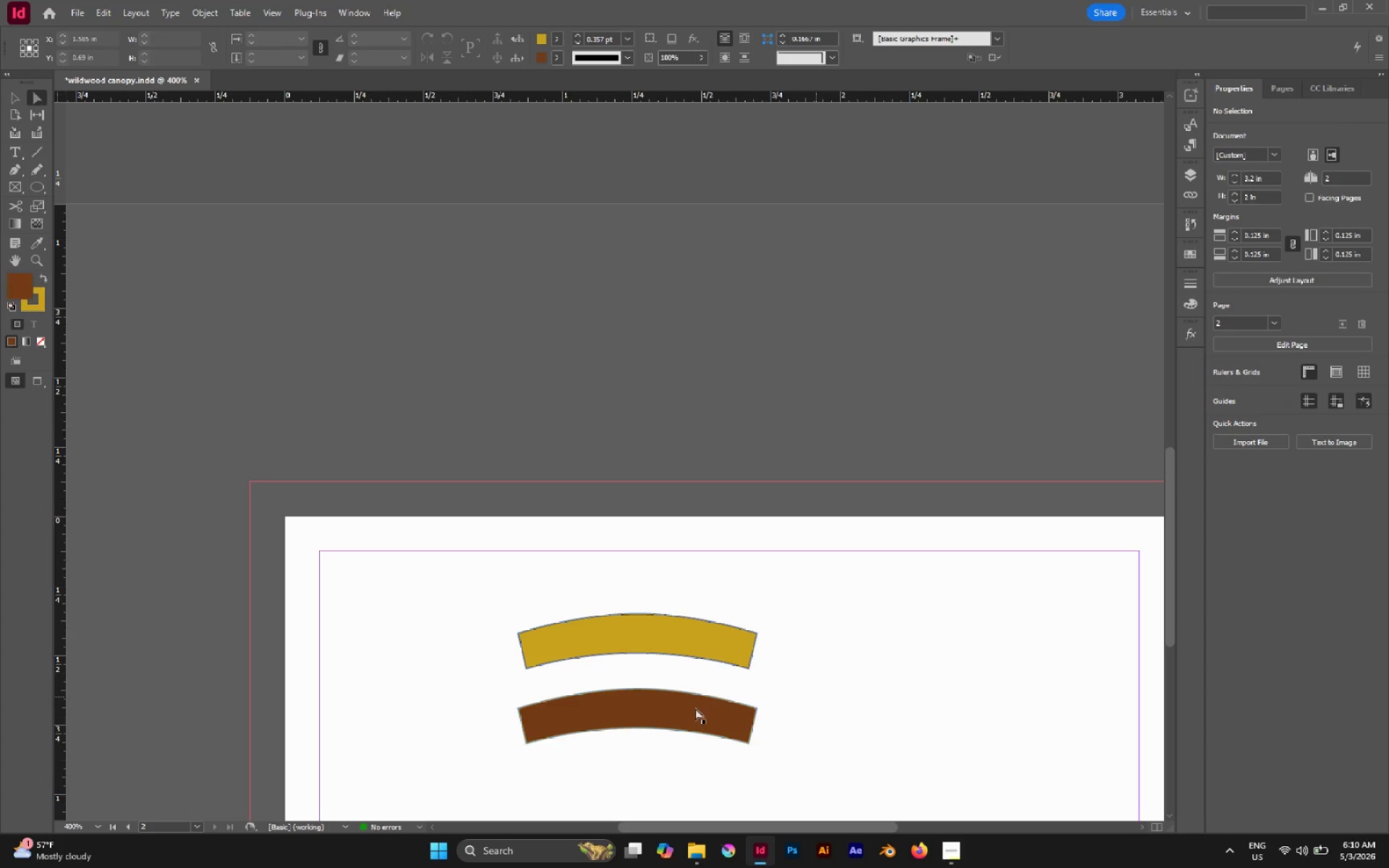 
left_click([676, 709])
 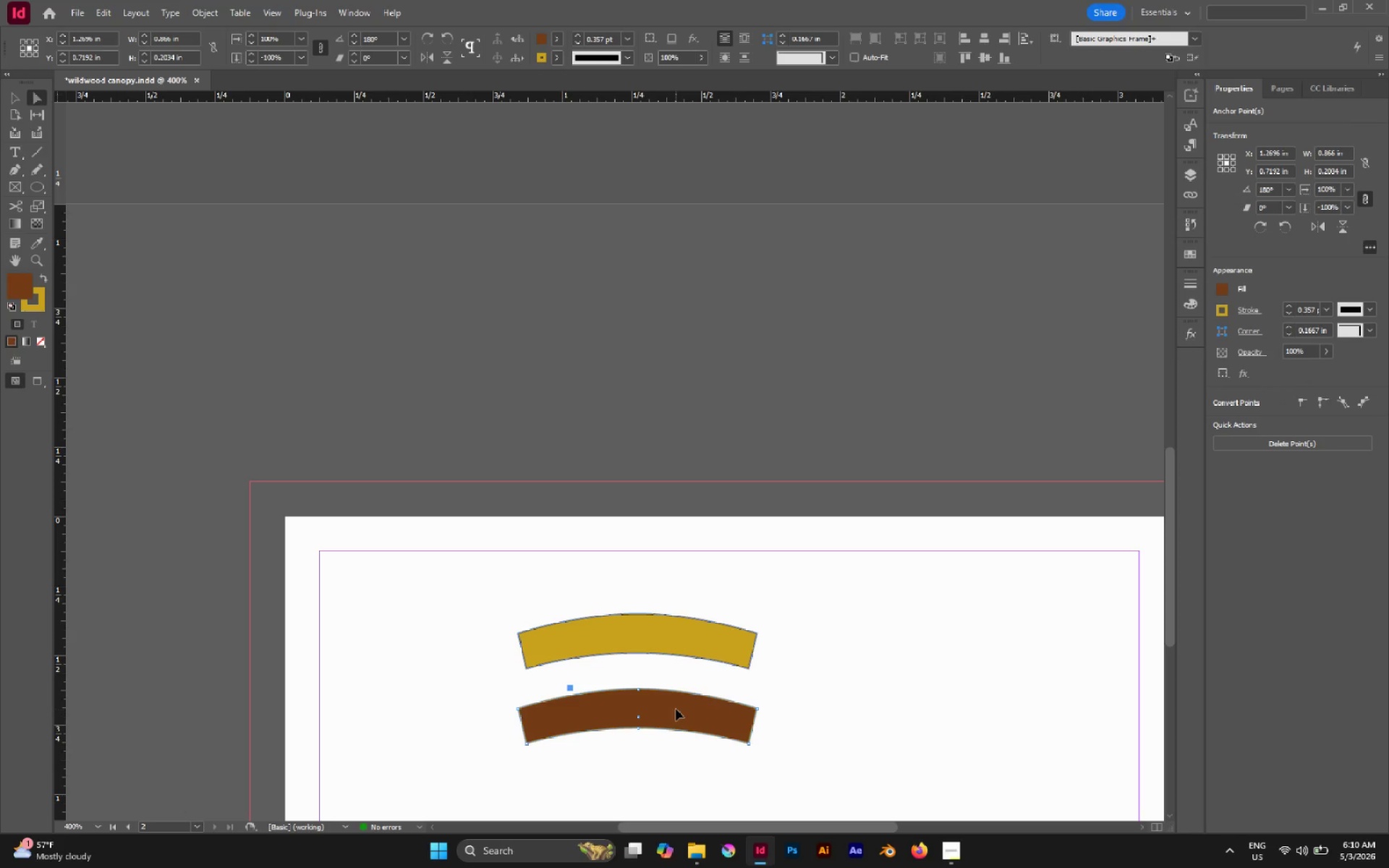 
key(X)
 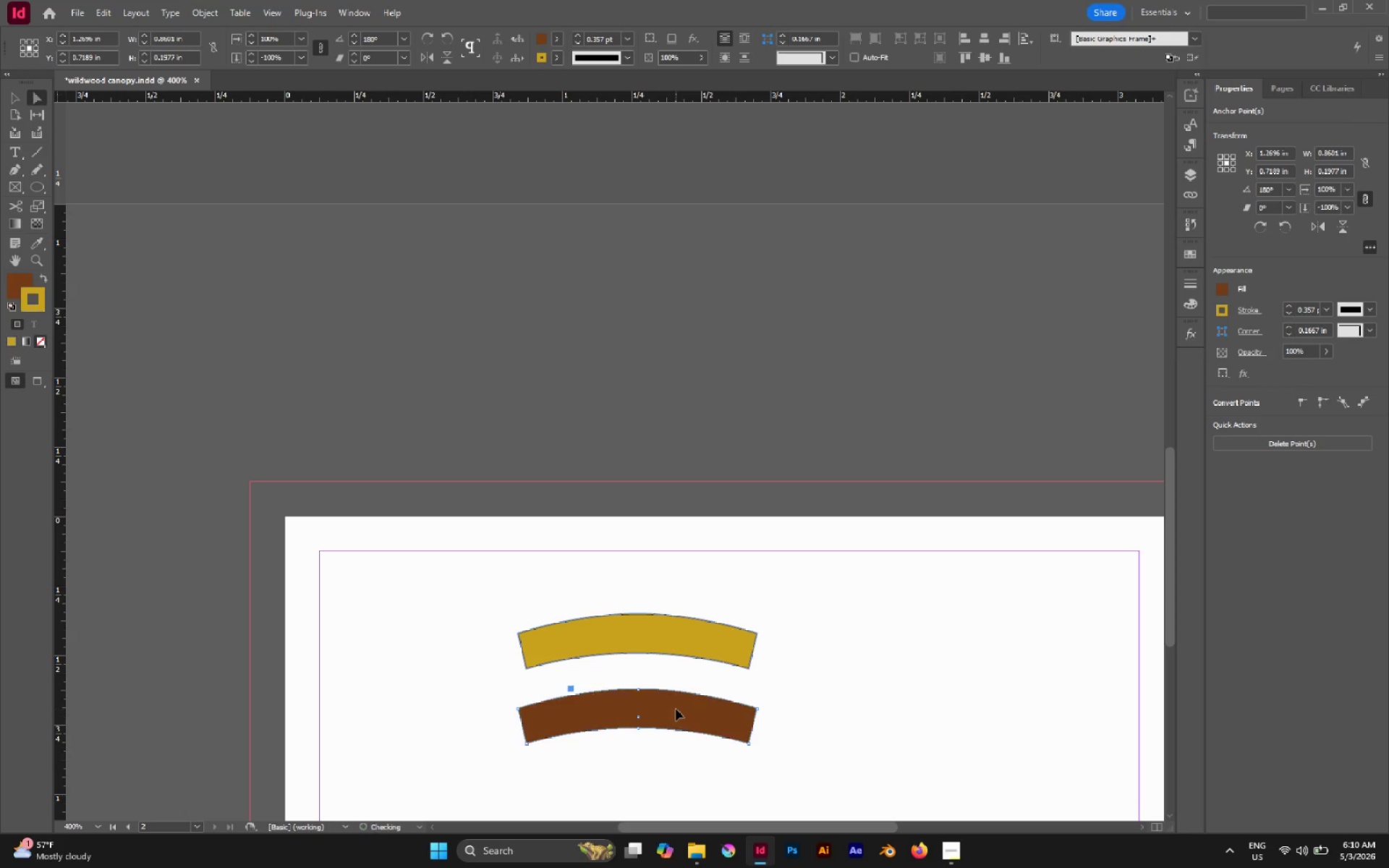 
key(Slash)
 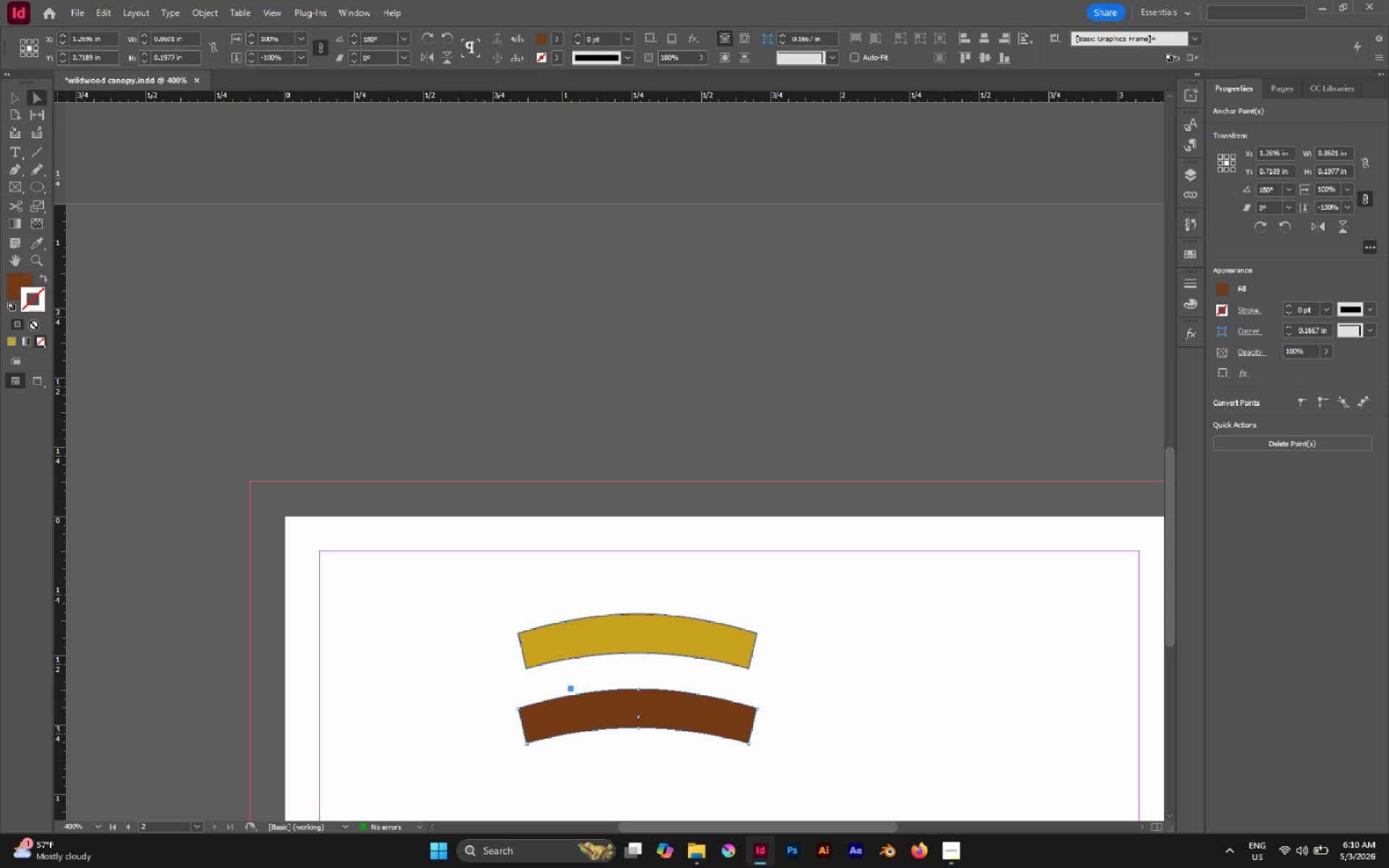 
double_click([14, 285])
 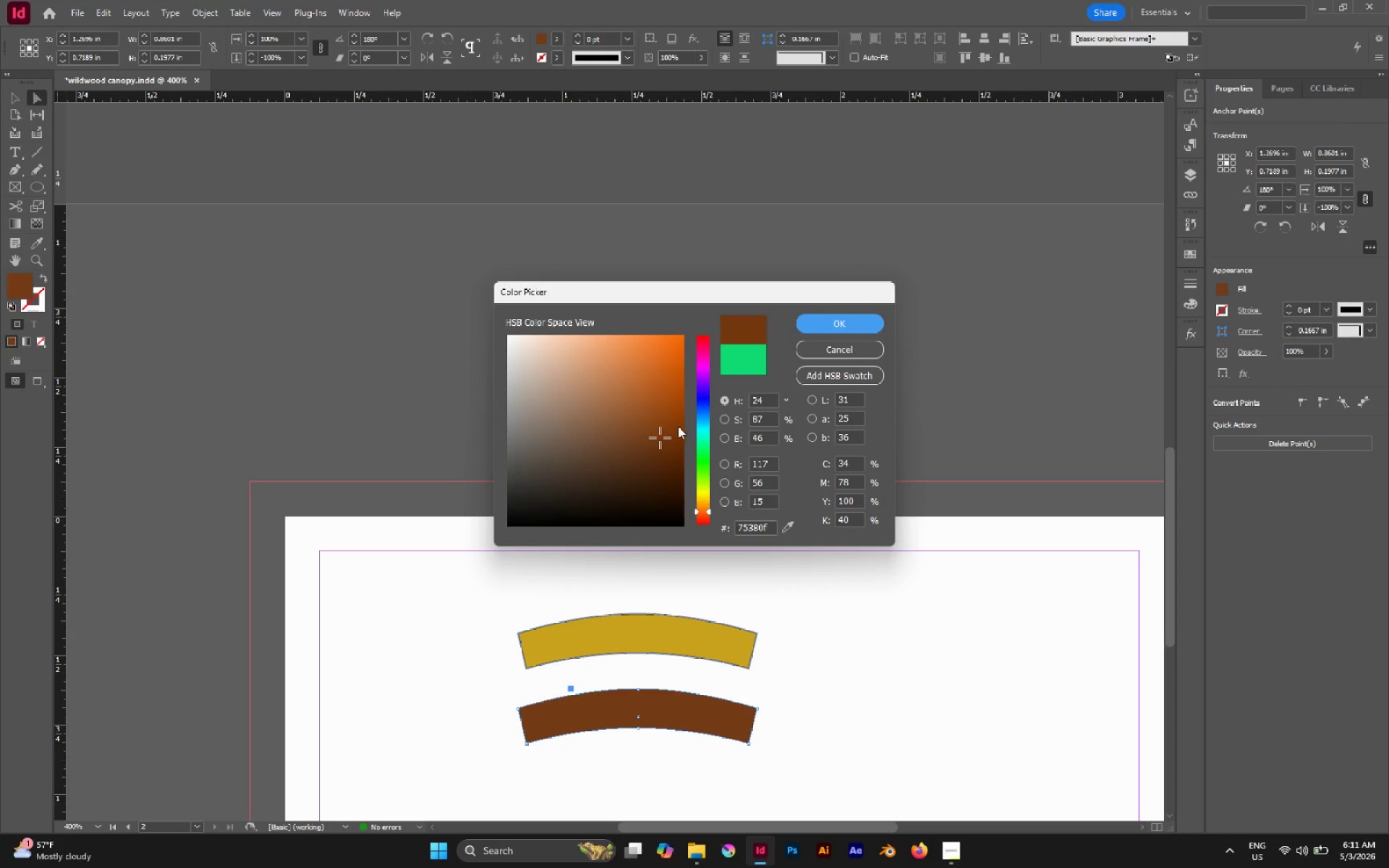 
left_click_drag(start_coordinate=[658, 419], to_coordinate=[663, 388])
 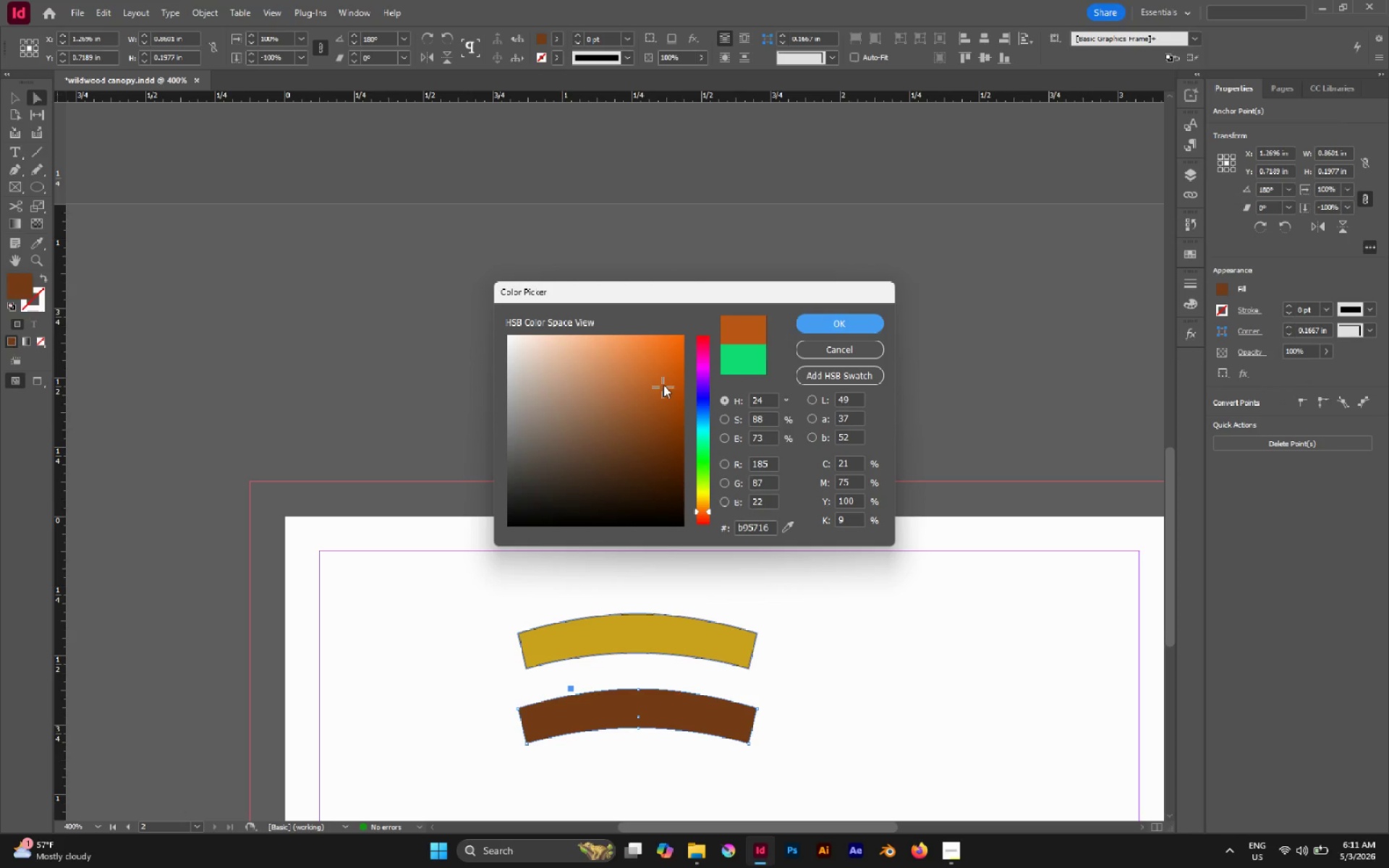 
left_click_drag(start_coordinate=[663, 385], to_coordinate=[655, 366])
 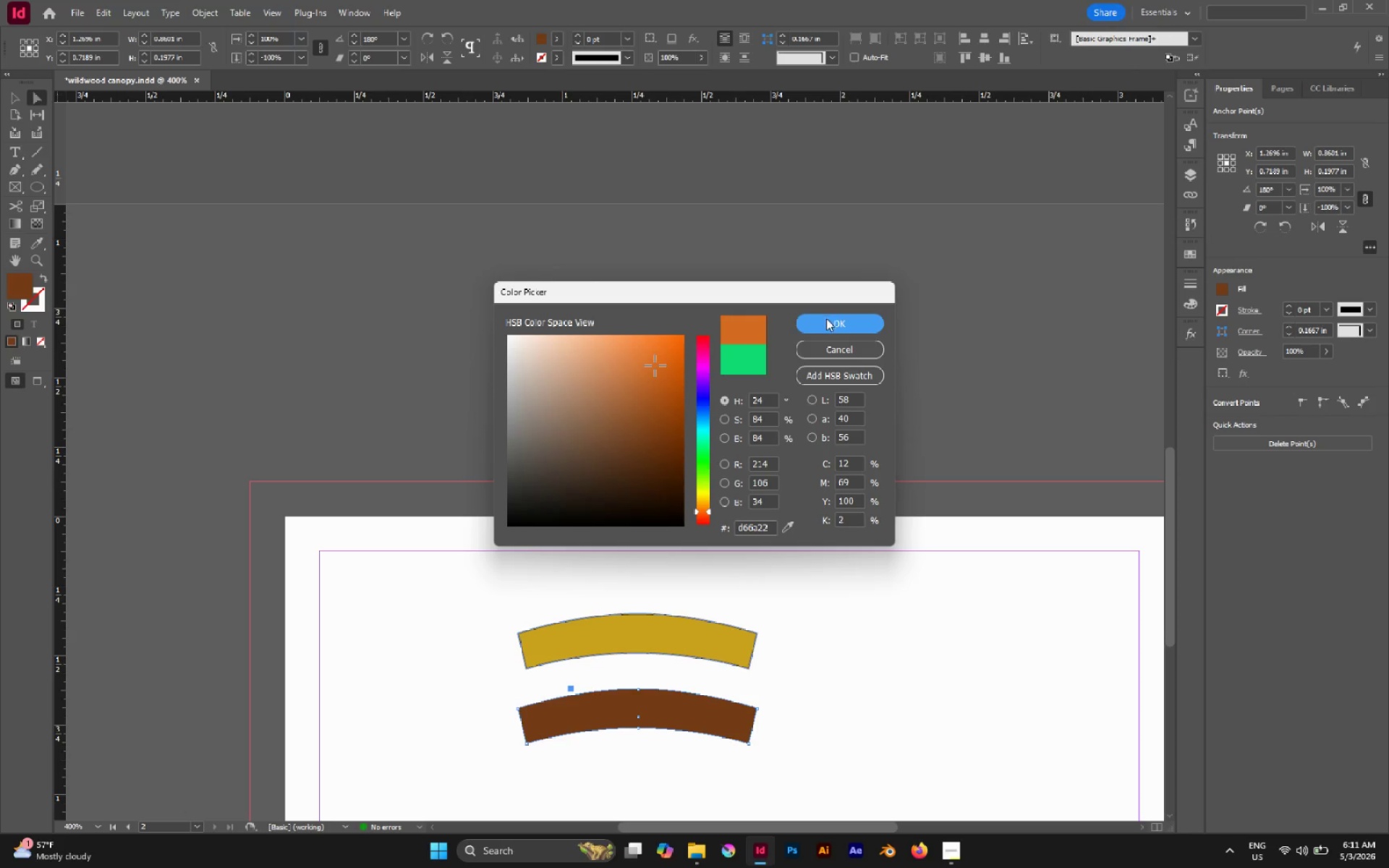 
left_click([826, 322])
 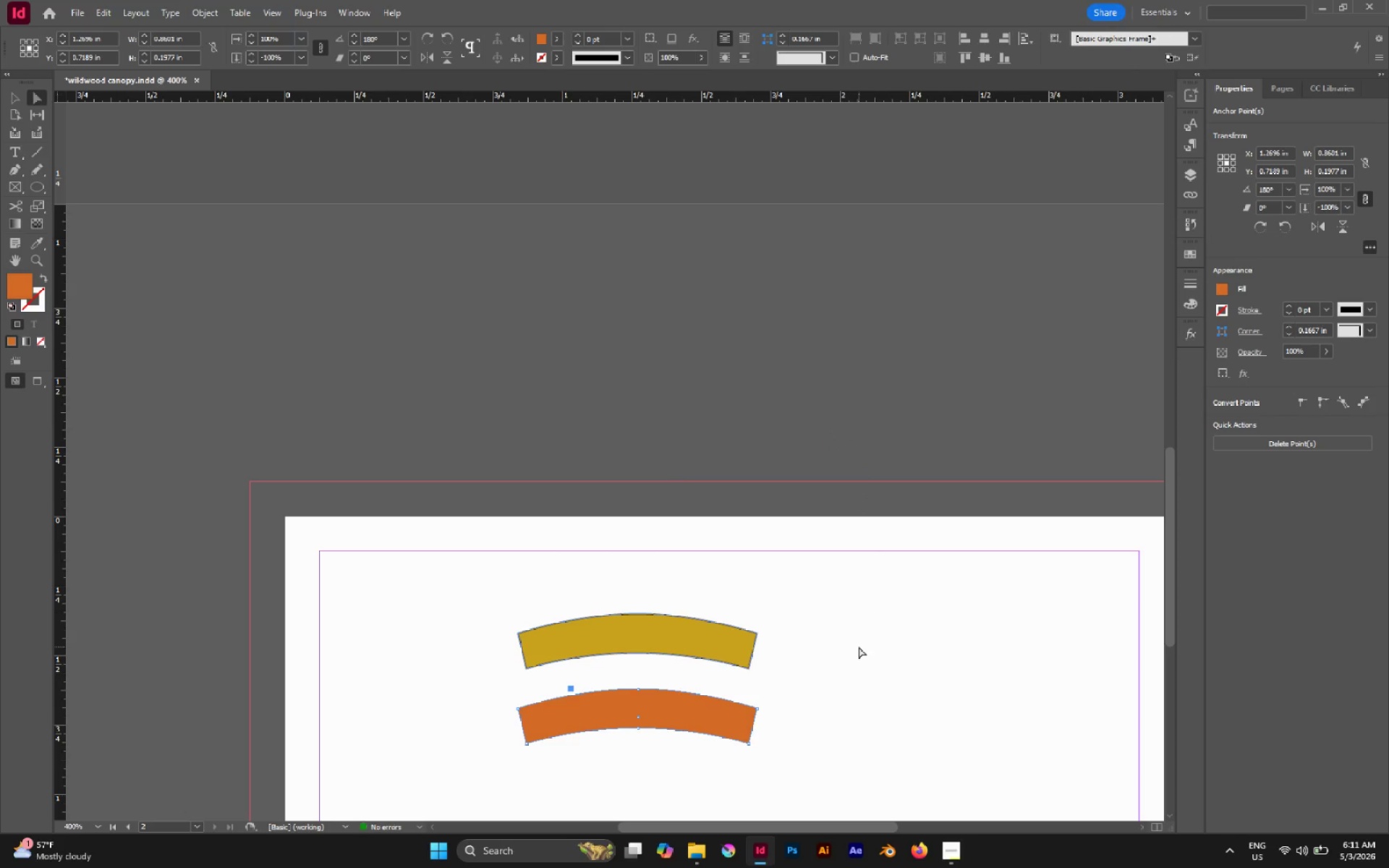 
left_click([859, 647])
 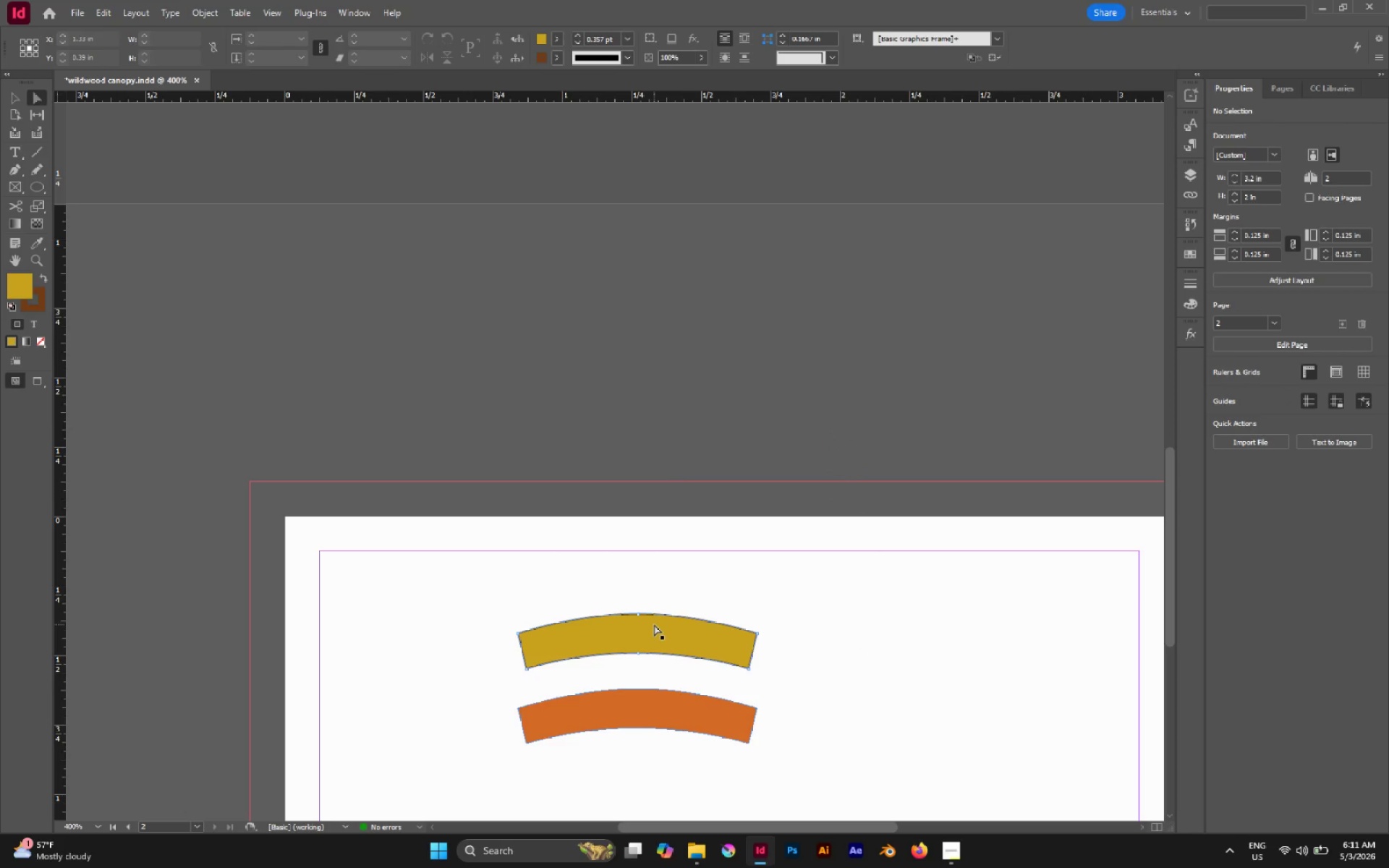 
left_click([654, 625])
 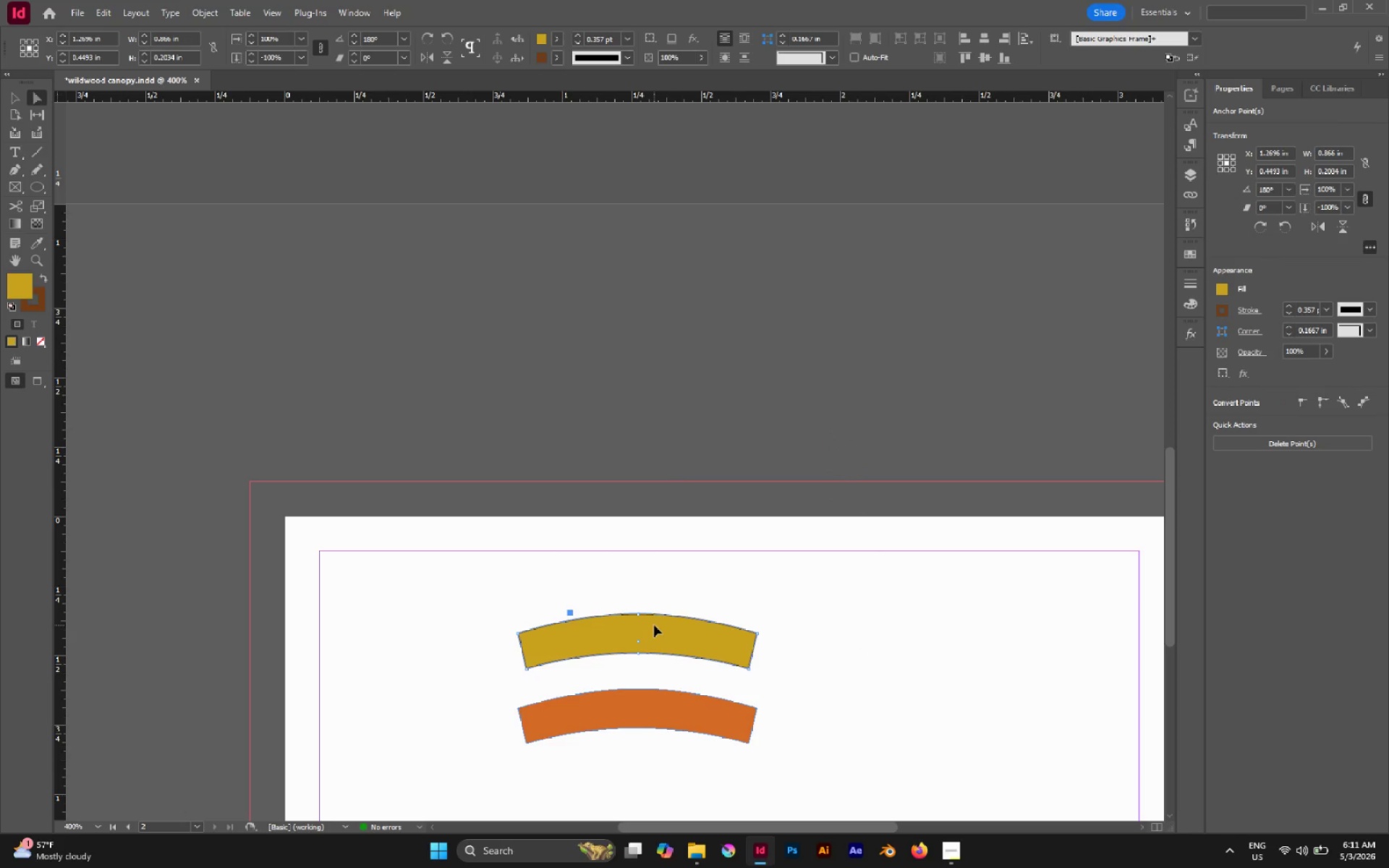 
type(X/AX)
 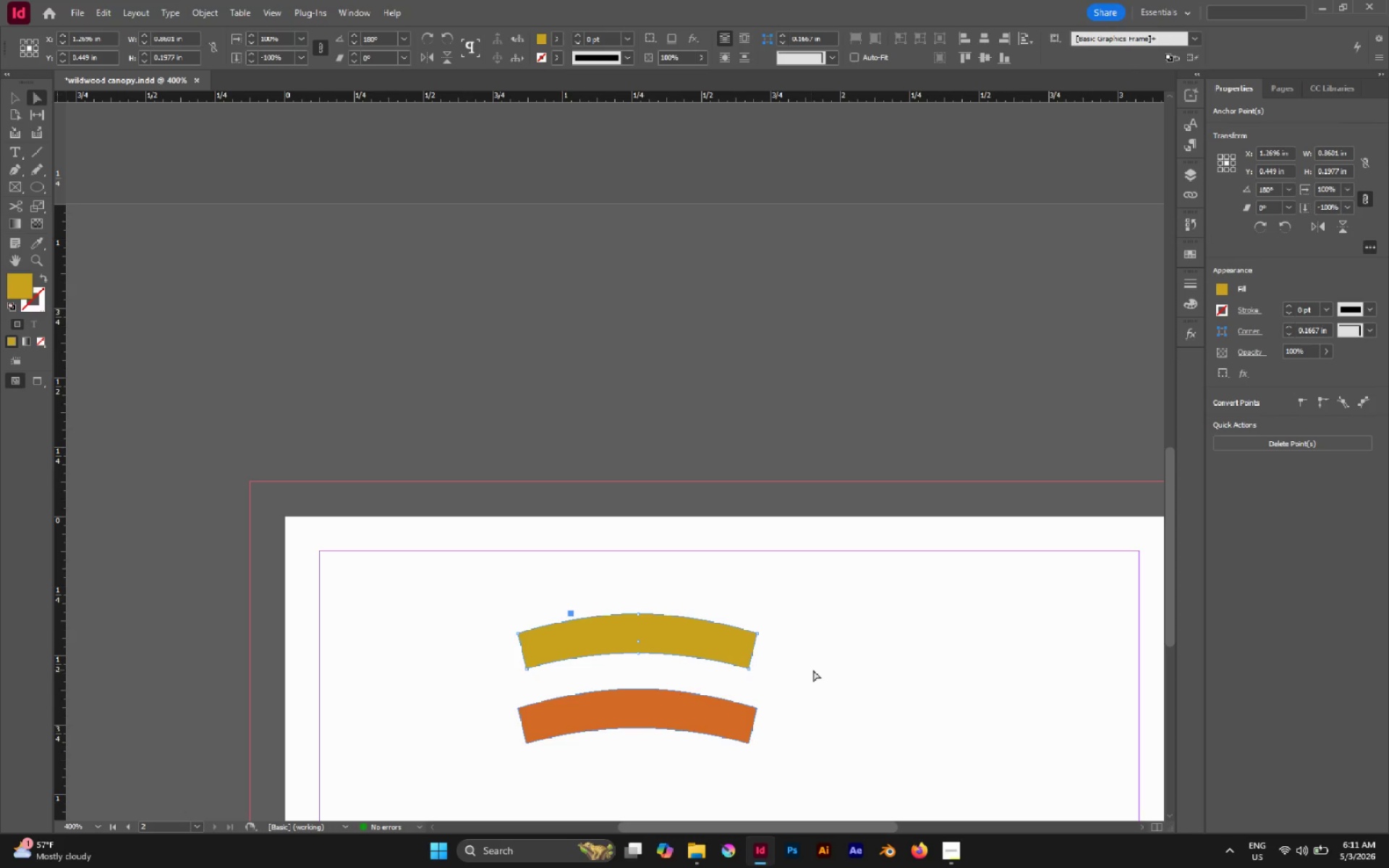 
left_click([814, 670])
 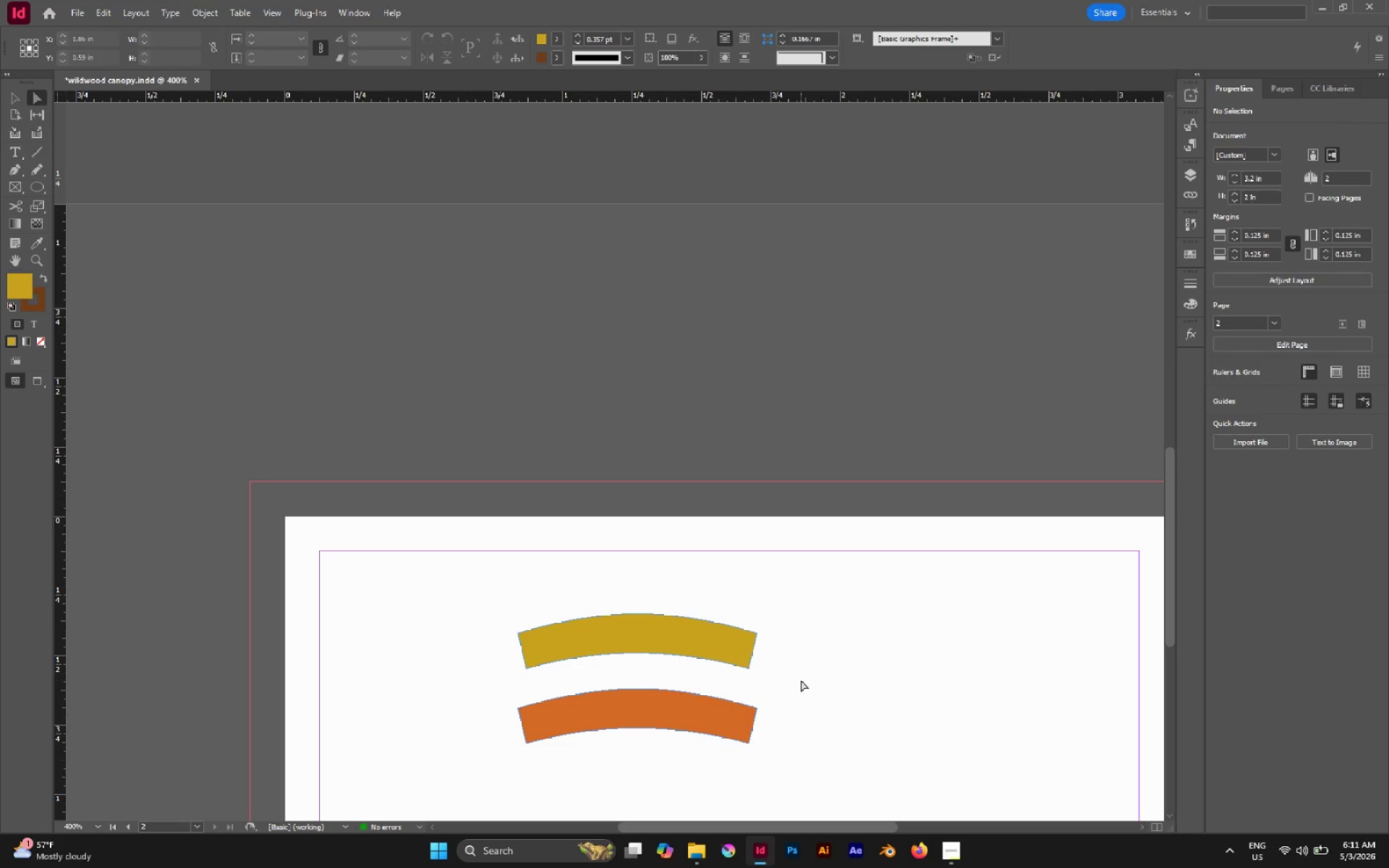 
key(V)
 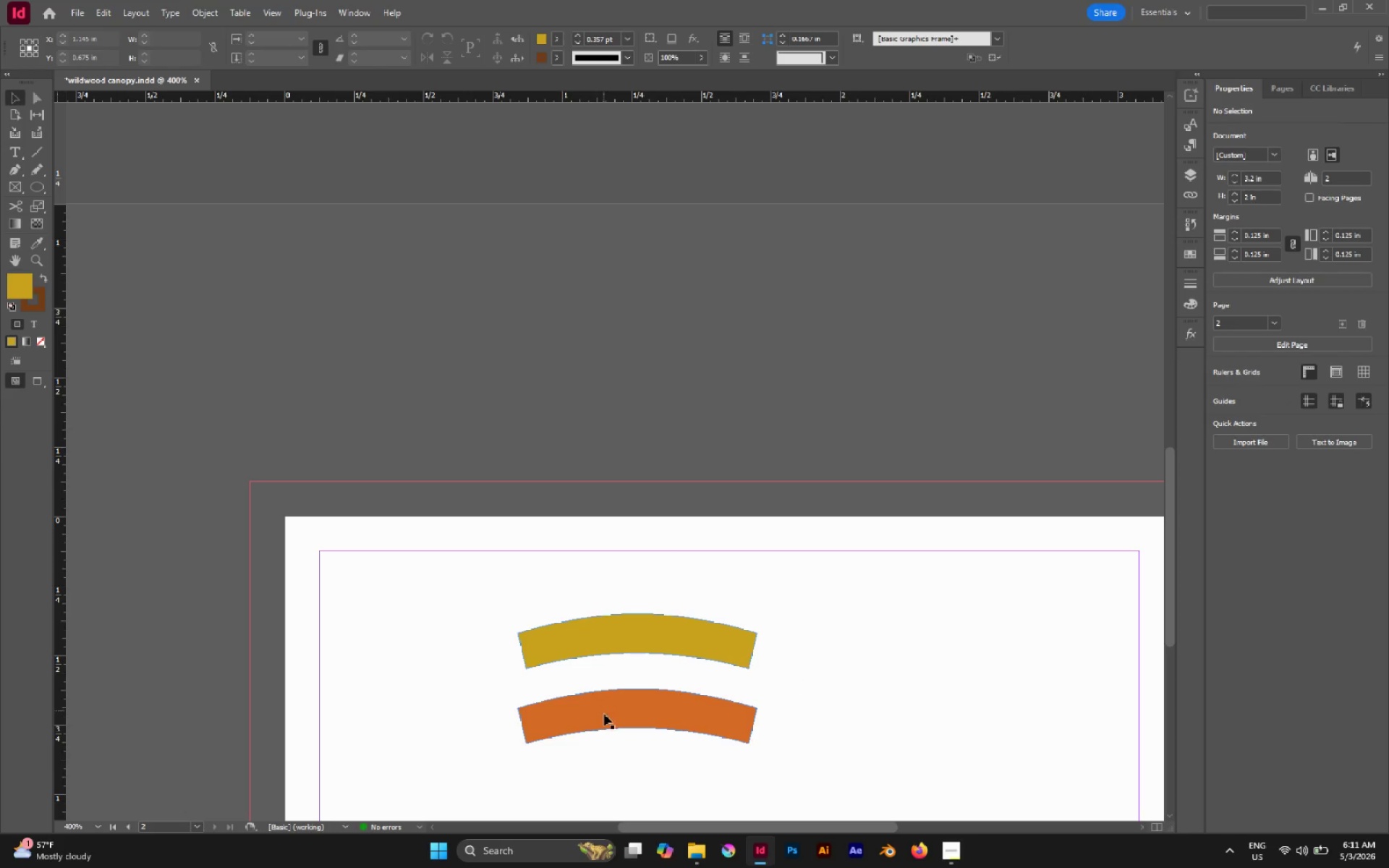 
hold_key(key=AltLeft, duration=1.62)
scroll: coordinate [545, 671], scroll_direction: up, amount: 3.0
 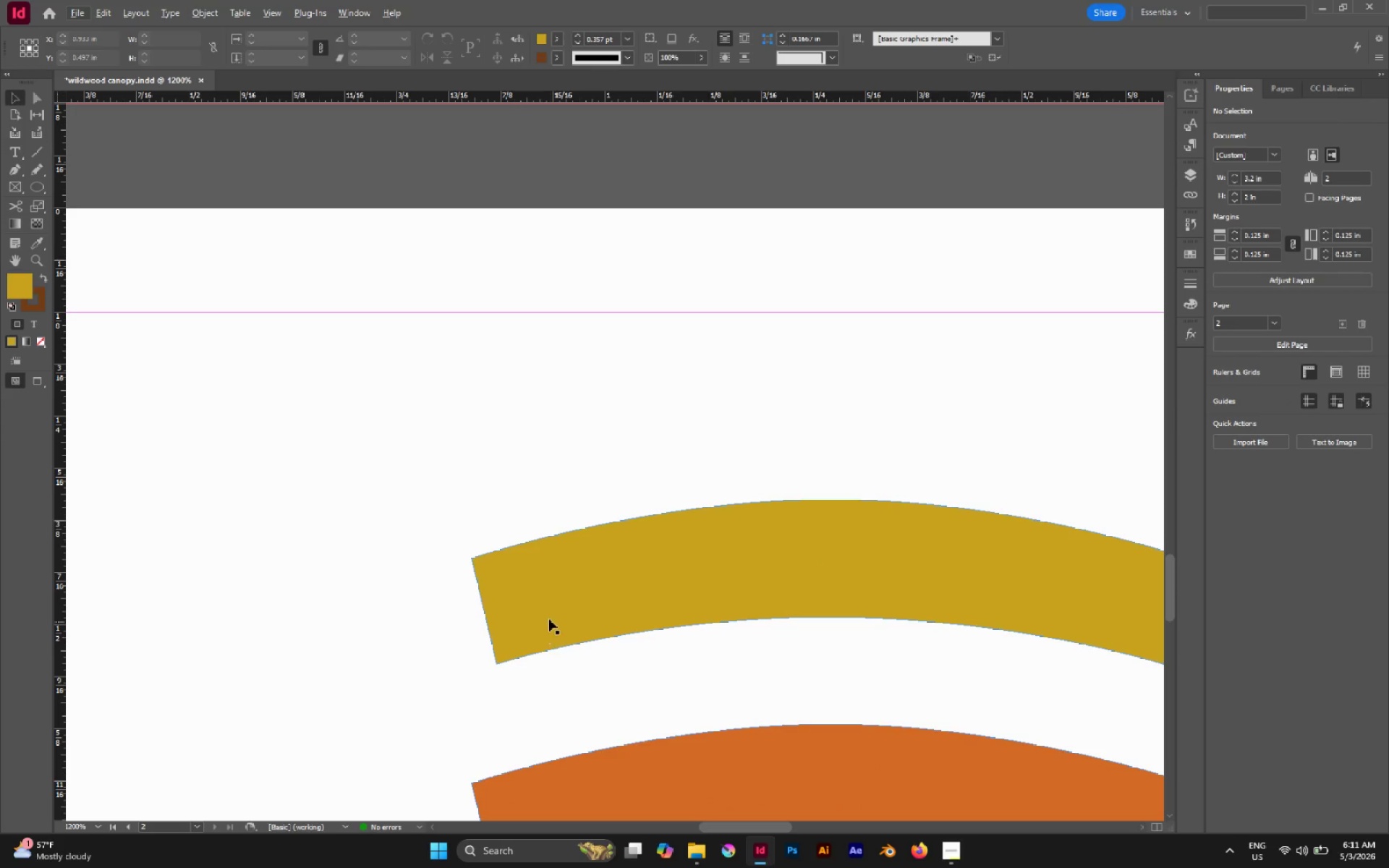 
key(A)
 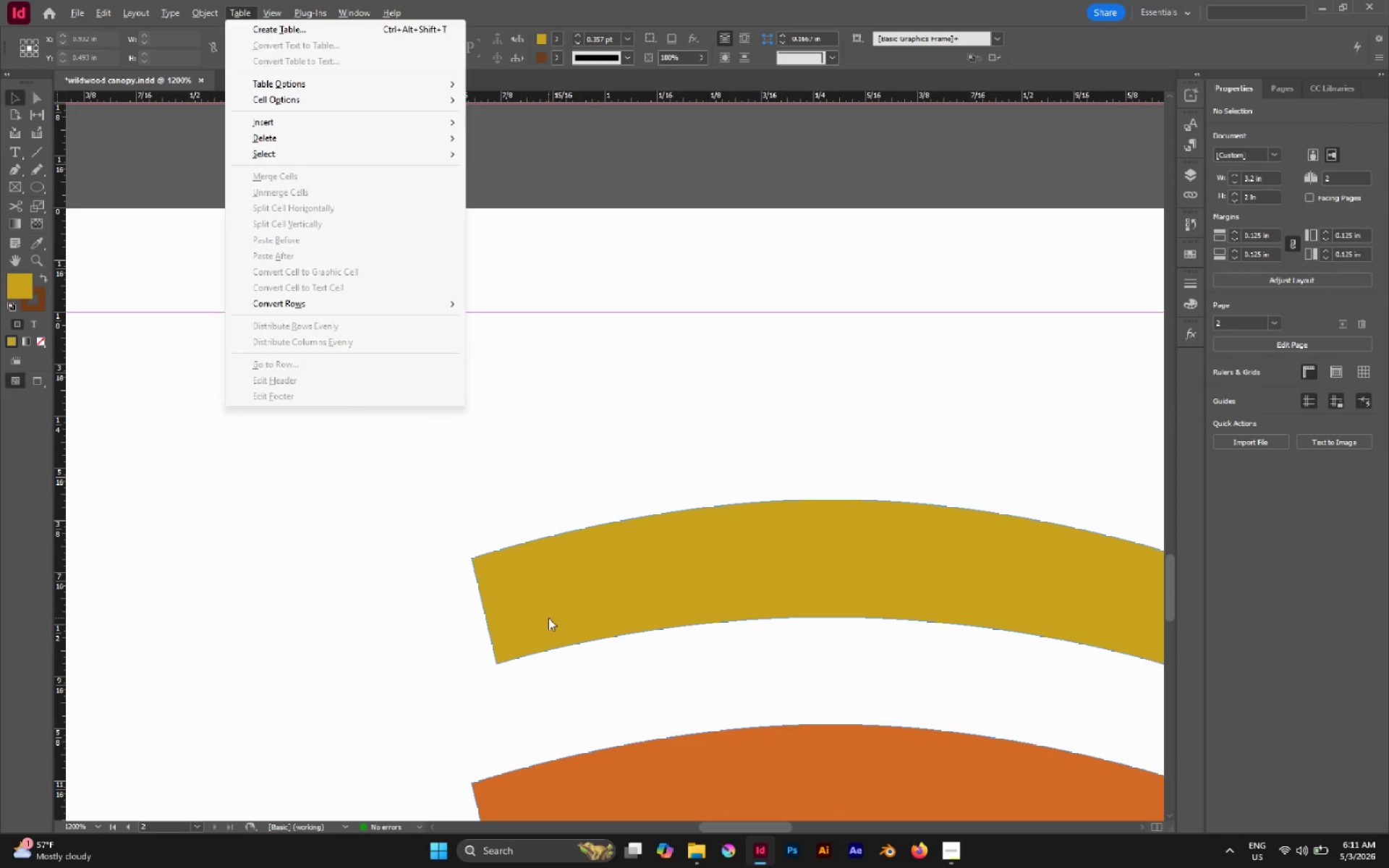 
left_click([548, 618])
 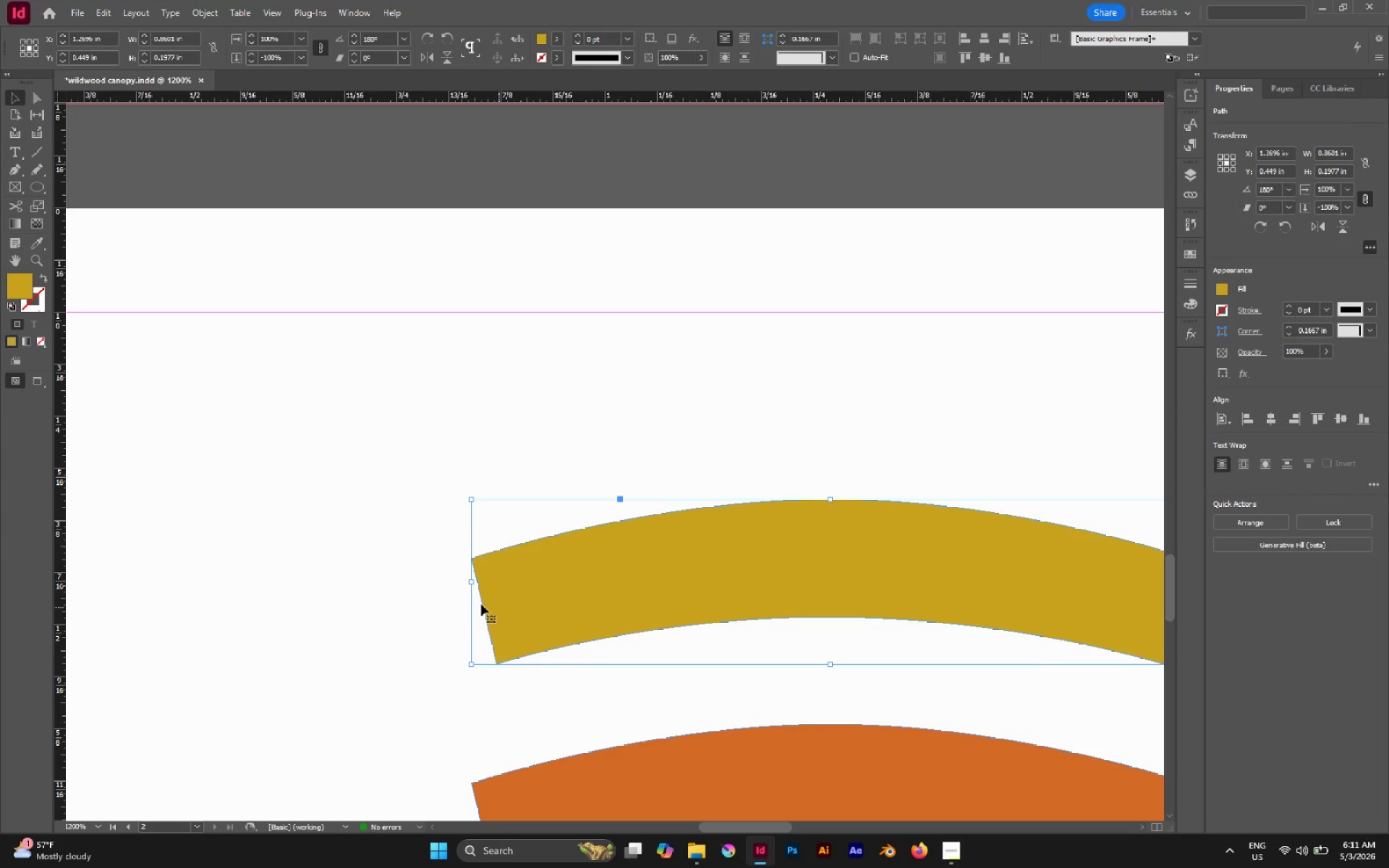 
left_click([357, 576])
 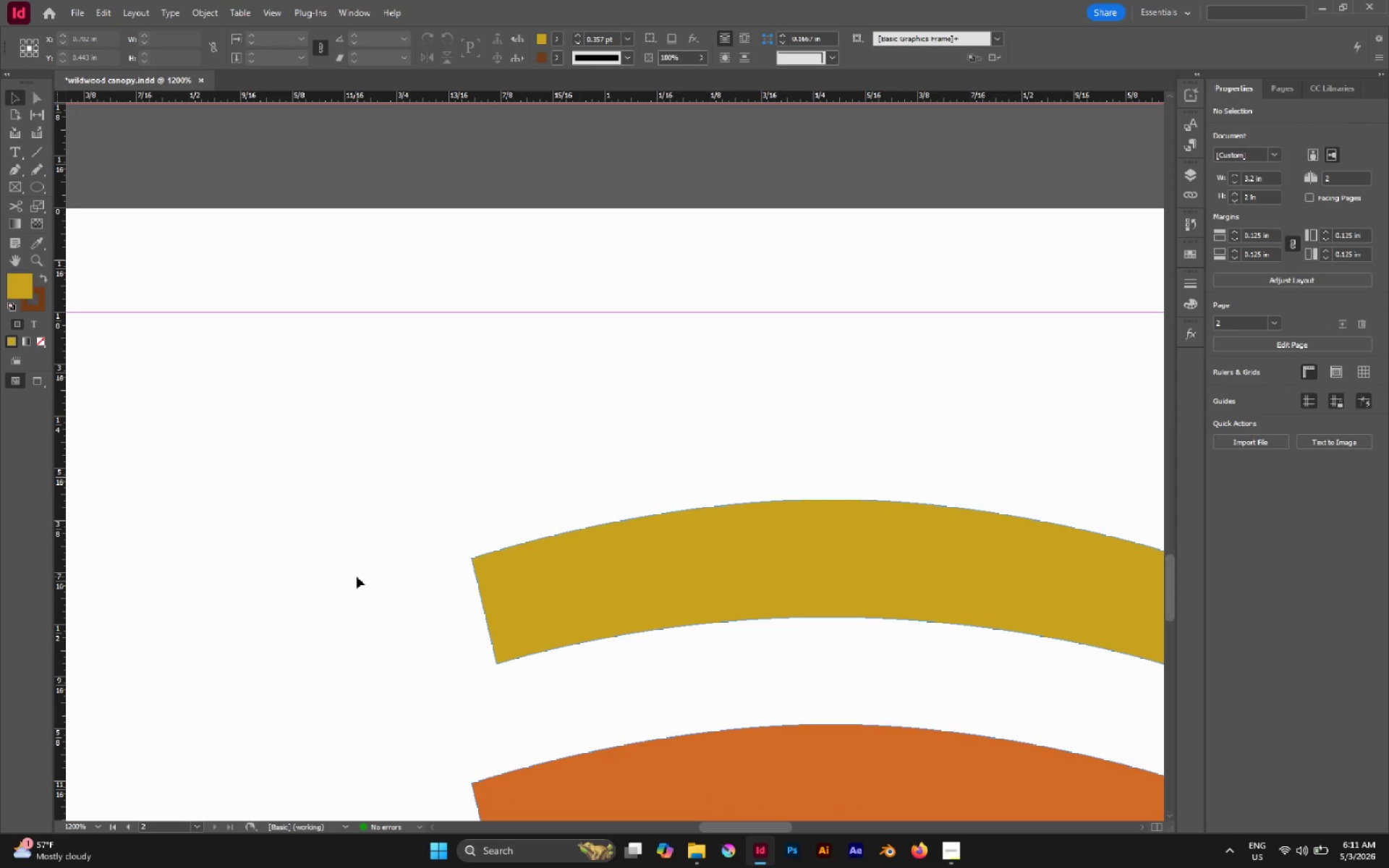 
key(N)
 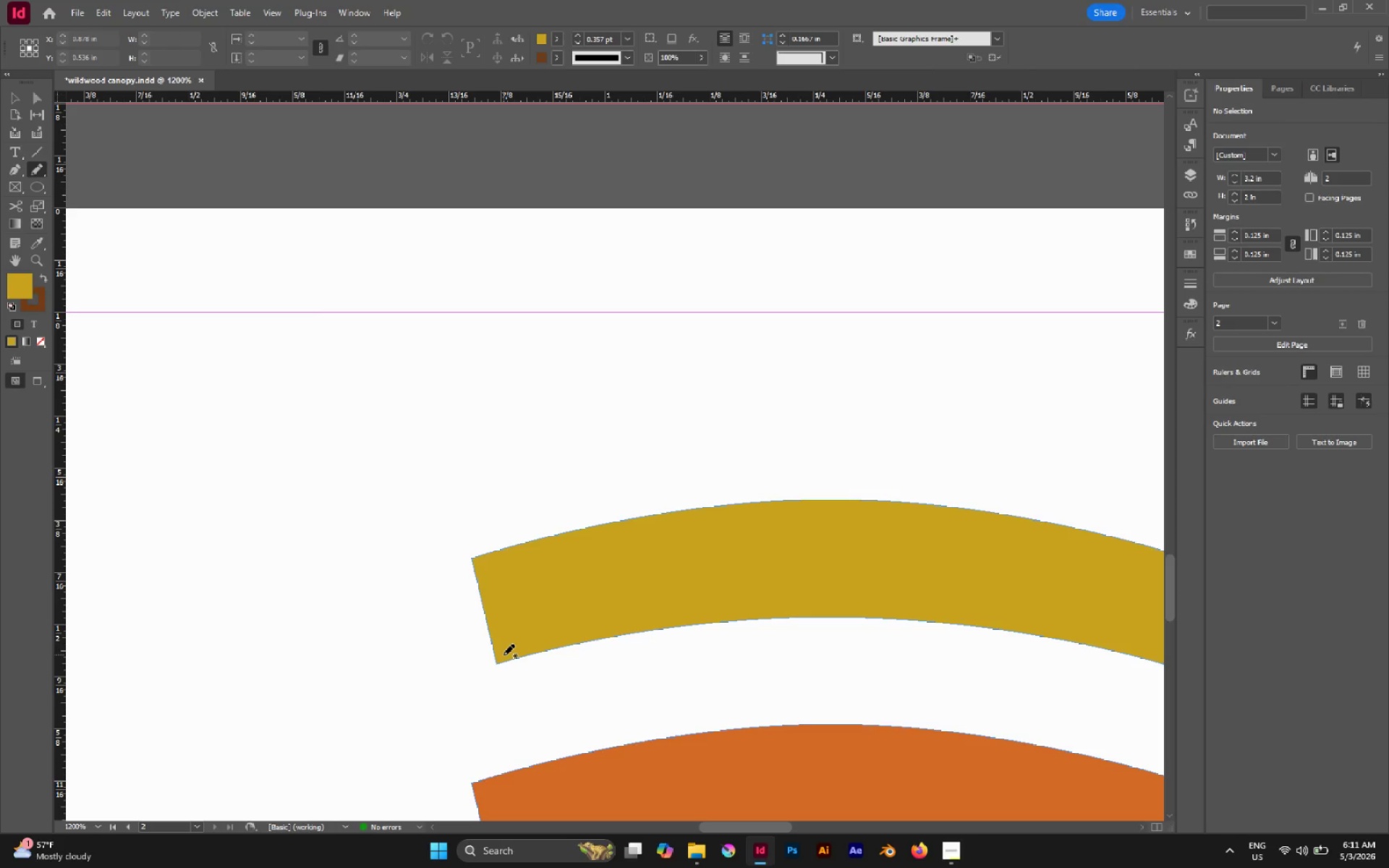 
key(P)
 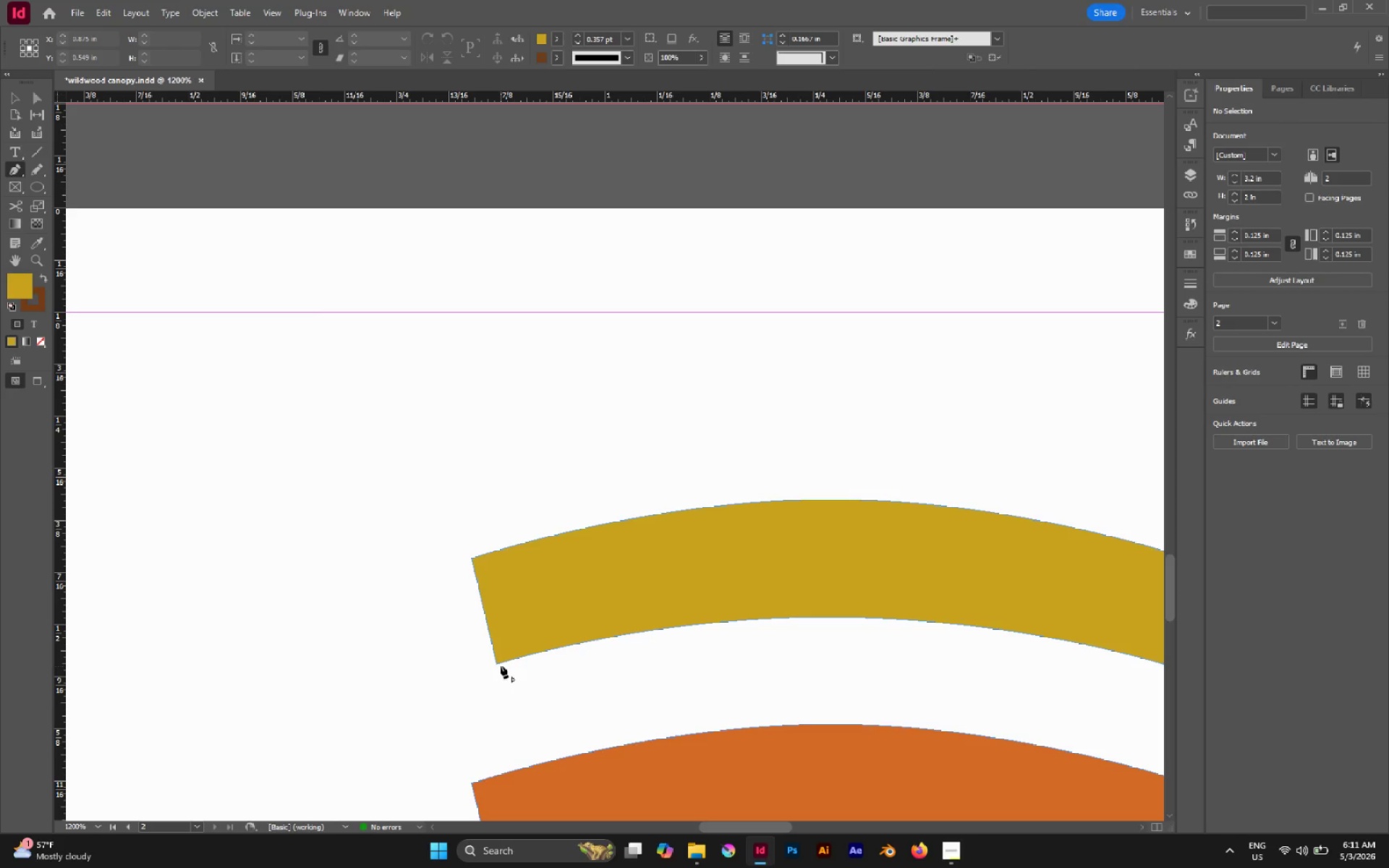 
left_click([501, 666])
 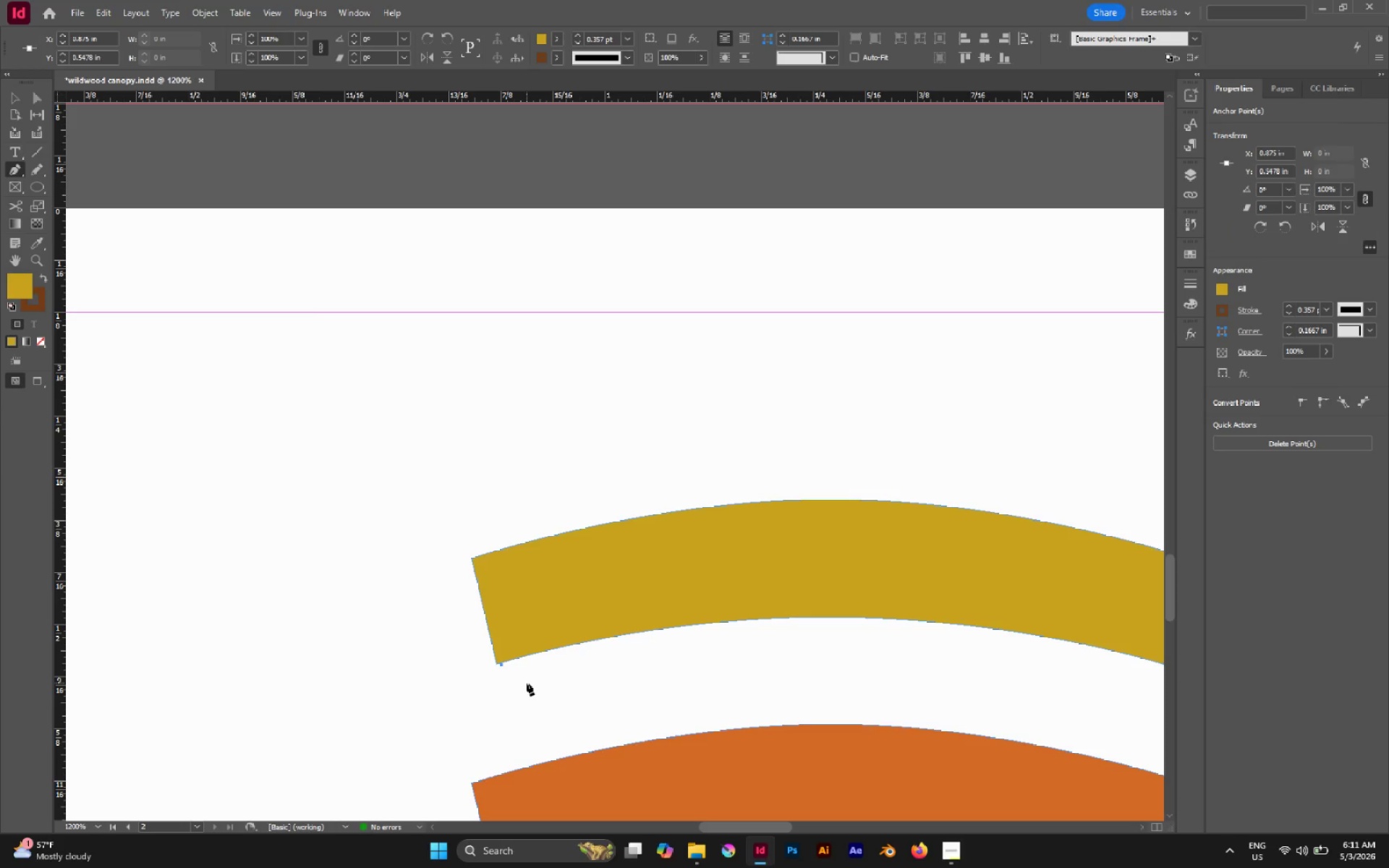 
left_click([527, 683])
 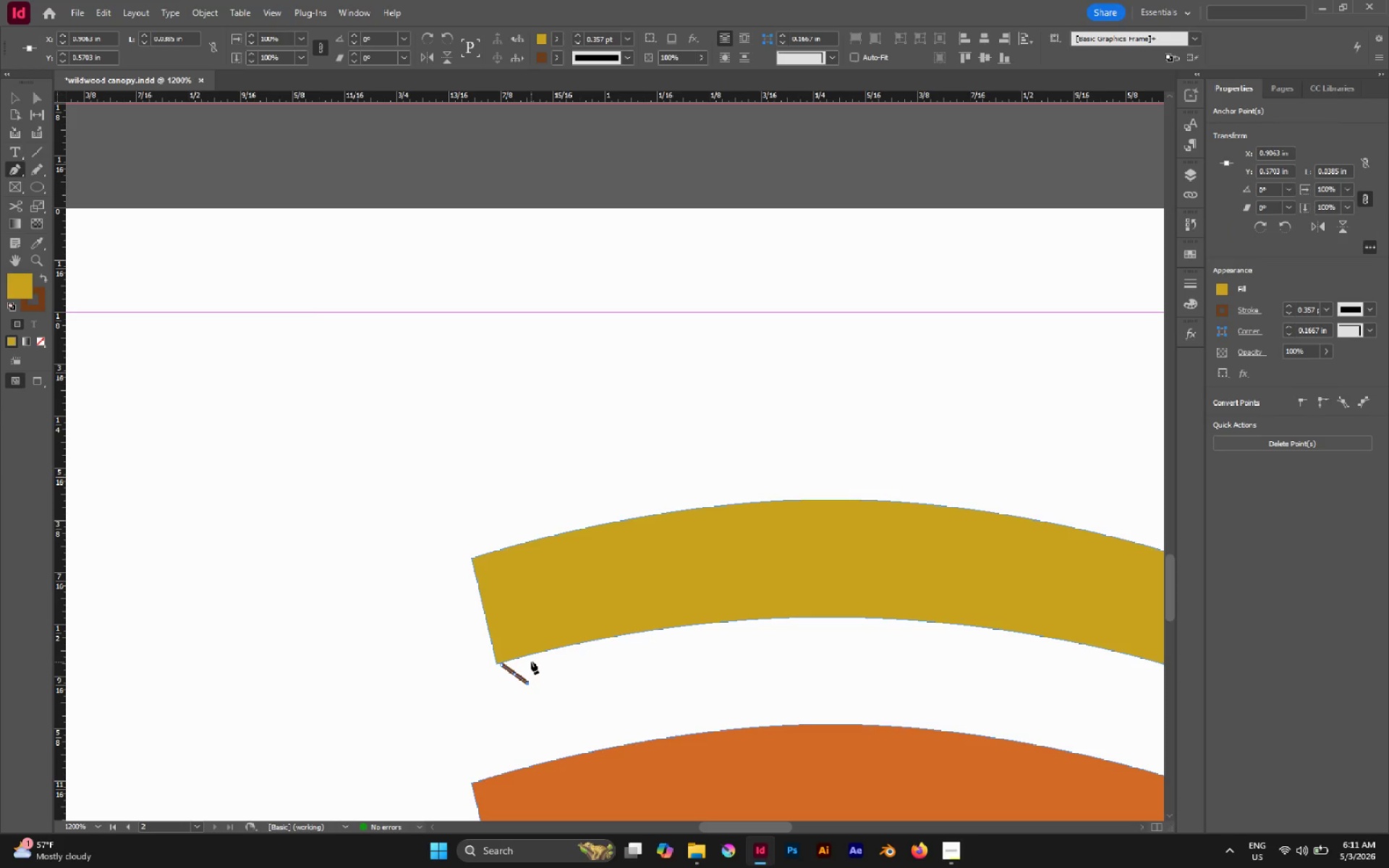 
left_click([531, 660])
 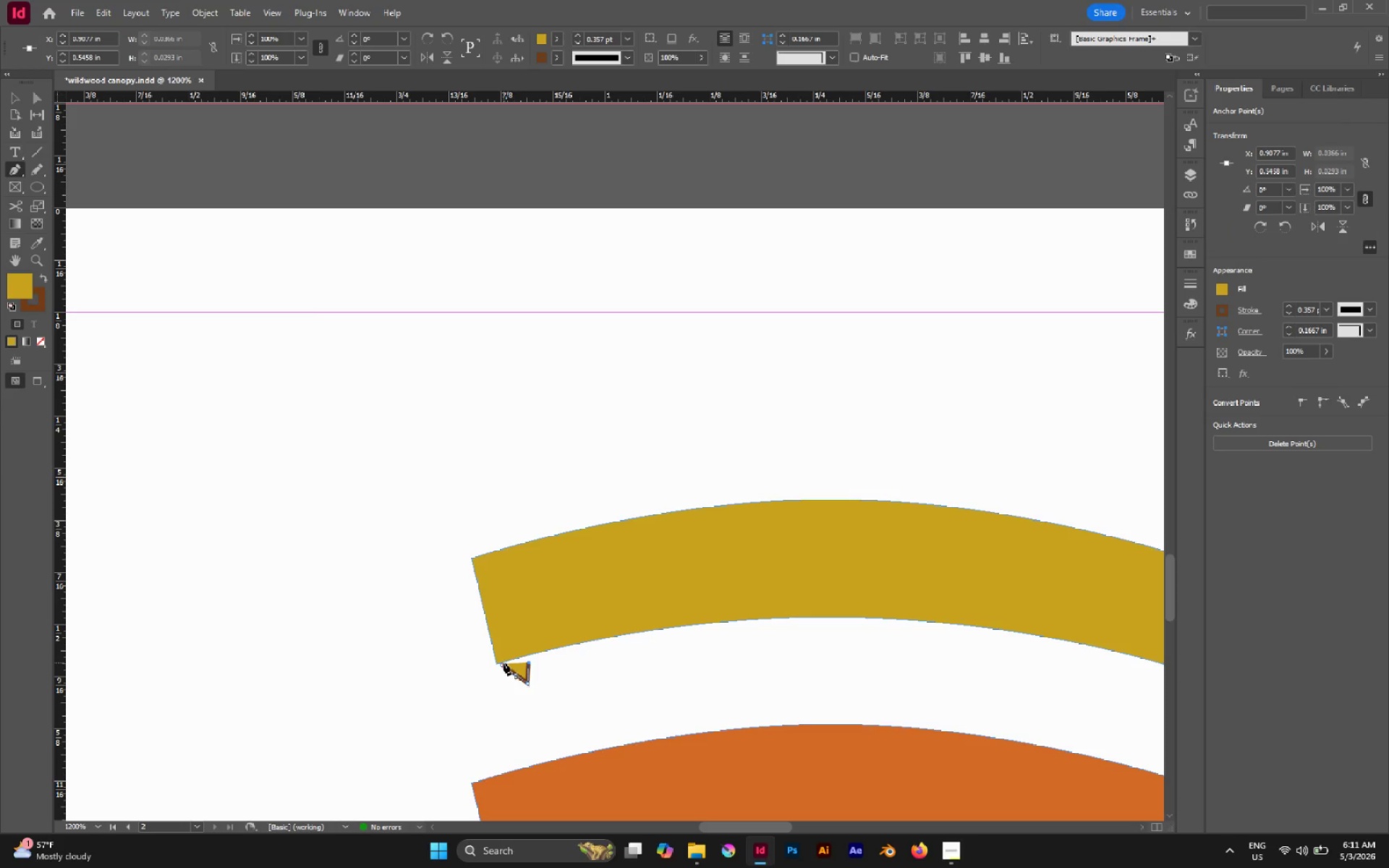 
left_click_drag(start_coordinate=[504, 663], to_coordinate=[495, 665])
 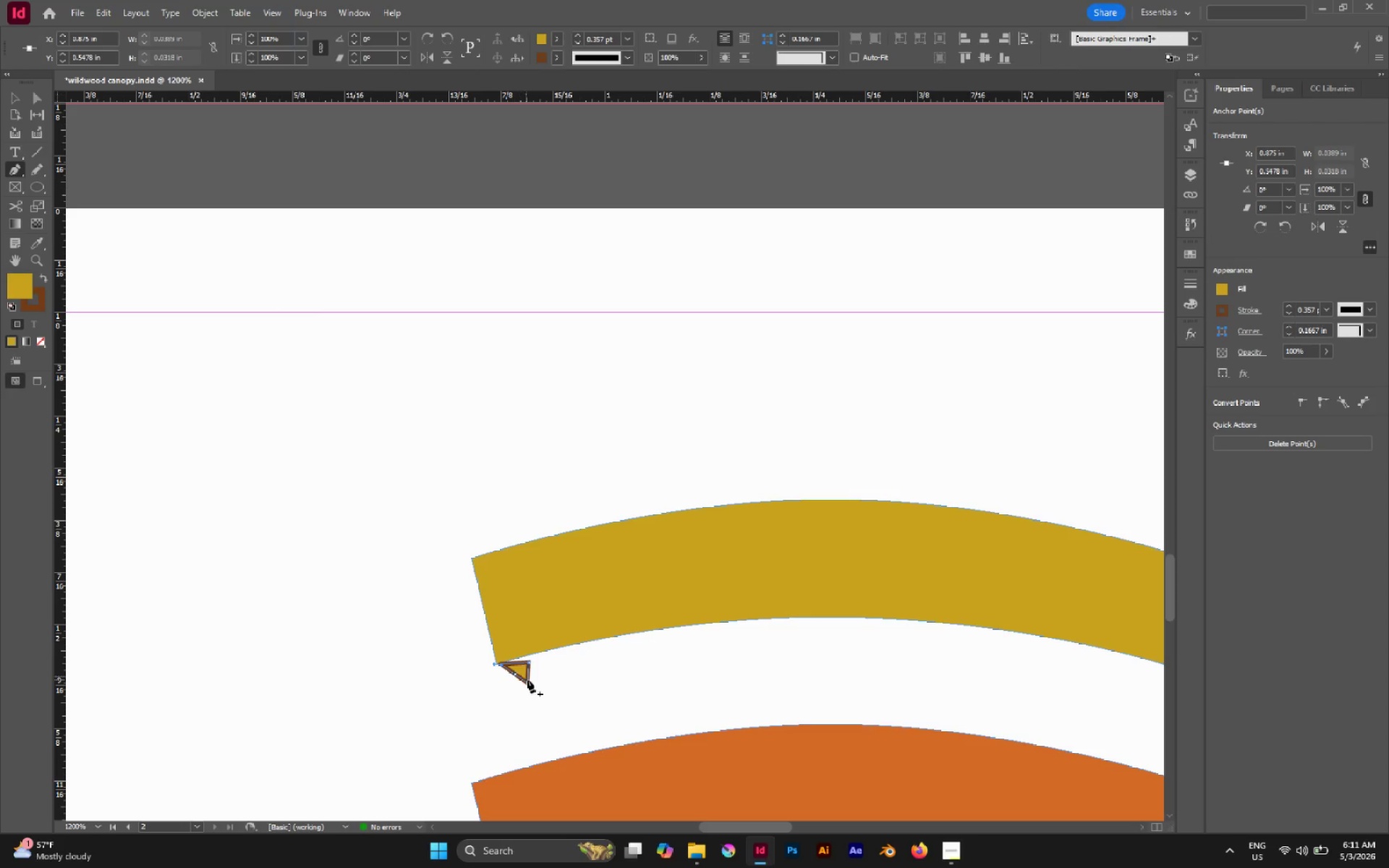 
key(A)
 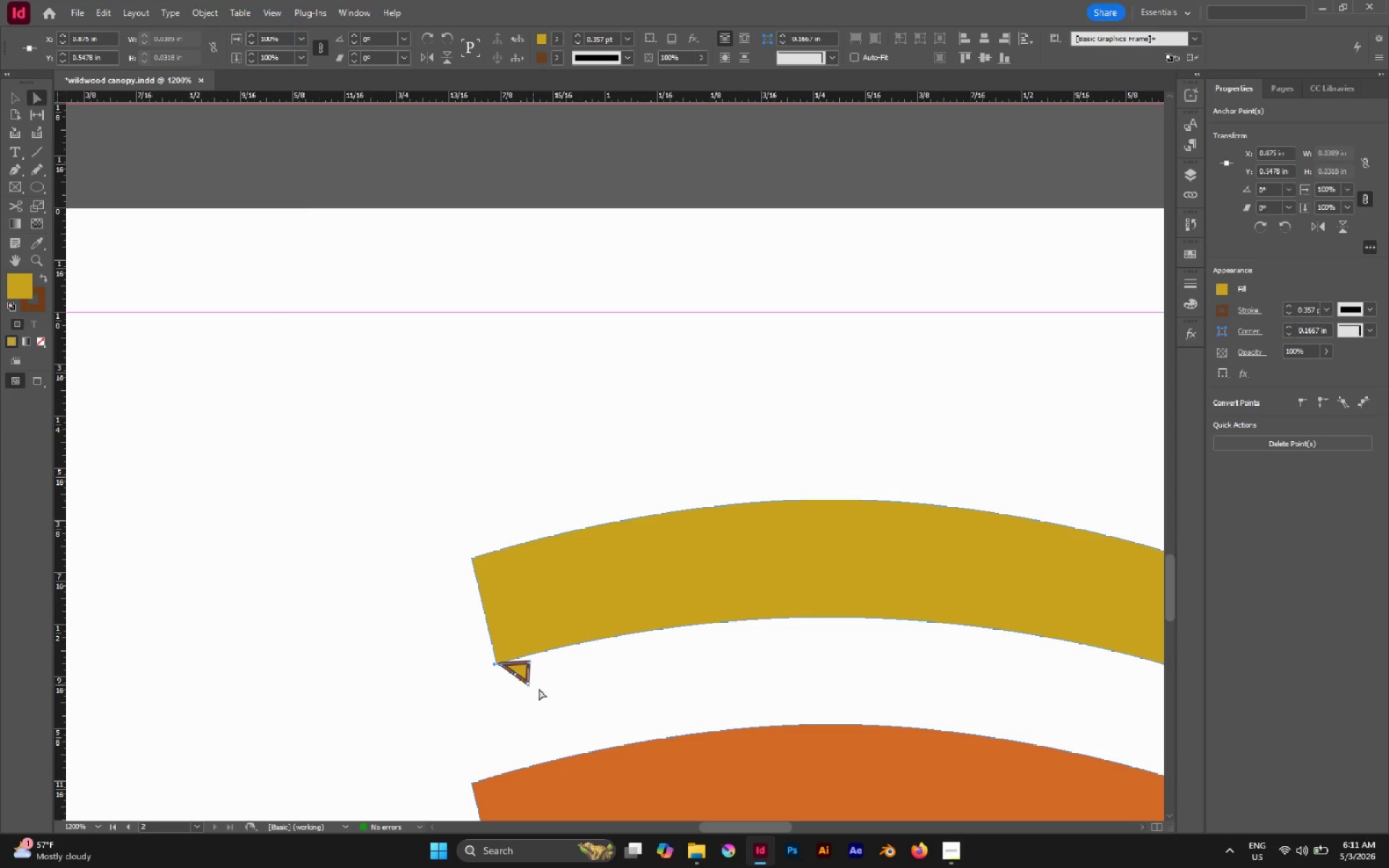 
hold_key(key=AltLeft, duration=0.88)
scroll: coordinate [540, 689], scroll_direction: up, amount: 2.0
 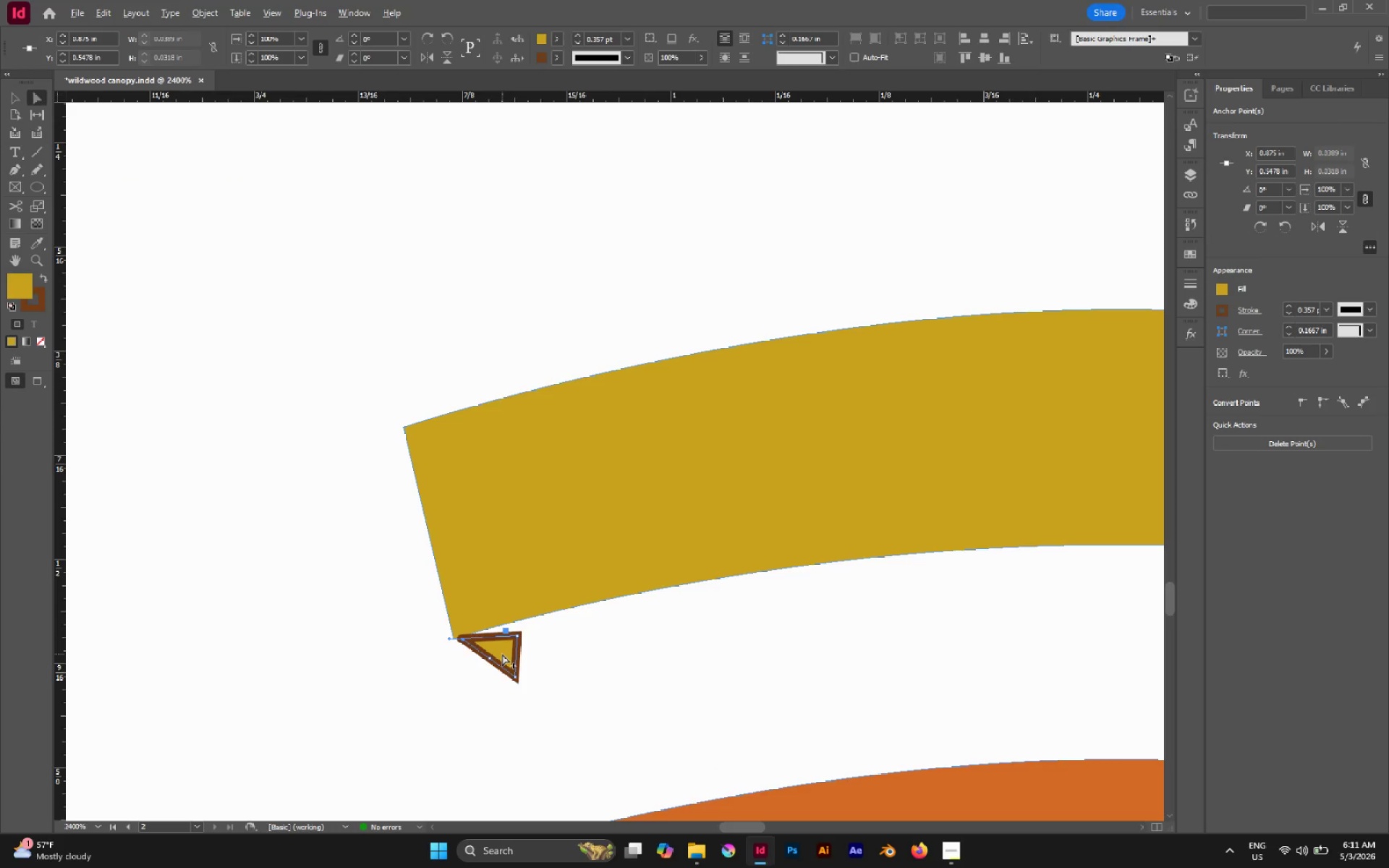 
left_click([502, 654])
 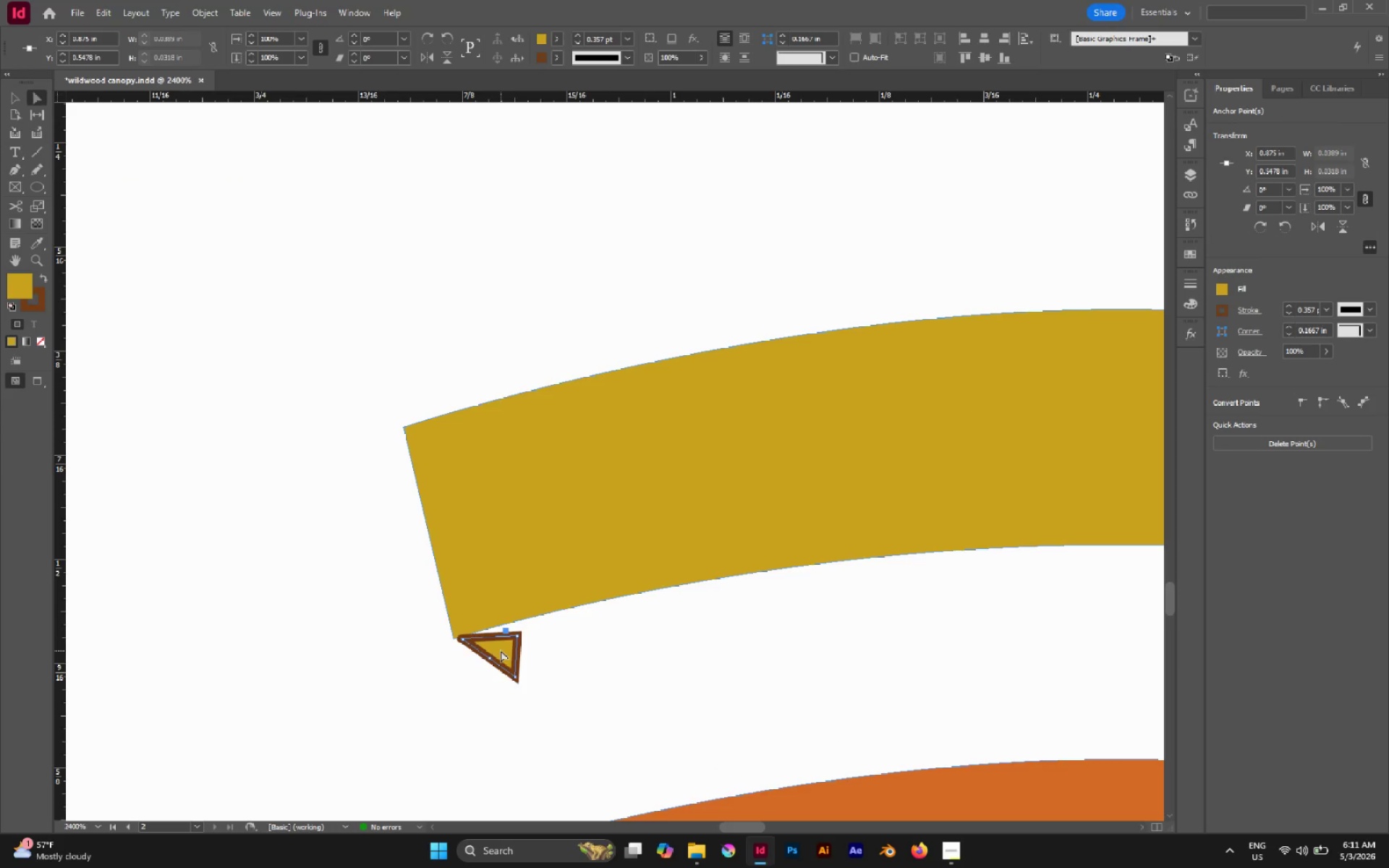 
left_click_drag(start_coordinate=[501, 650], to_coordinate=[512, 660])
 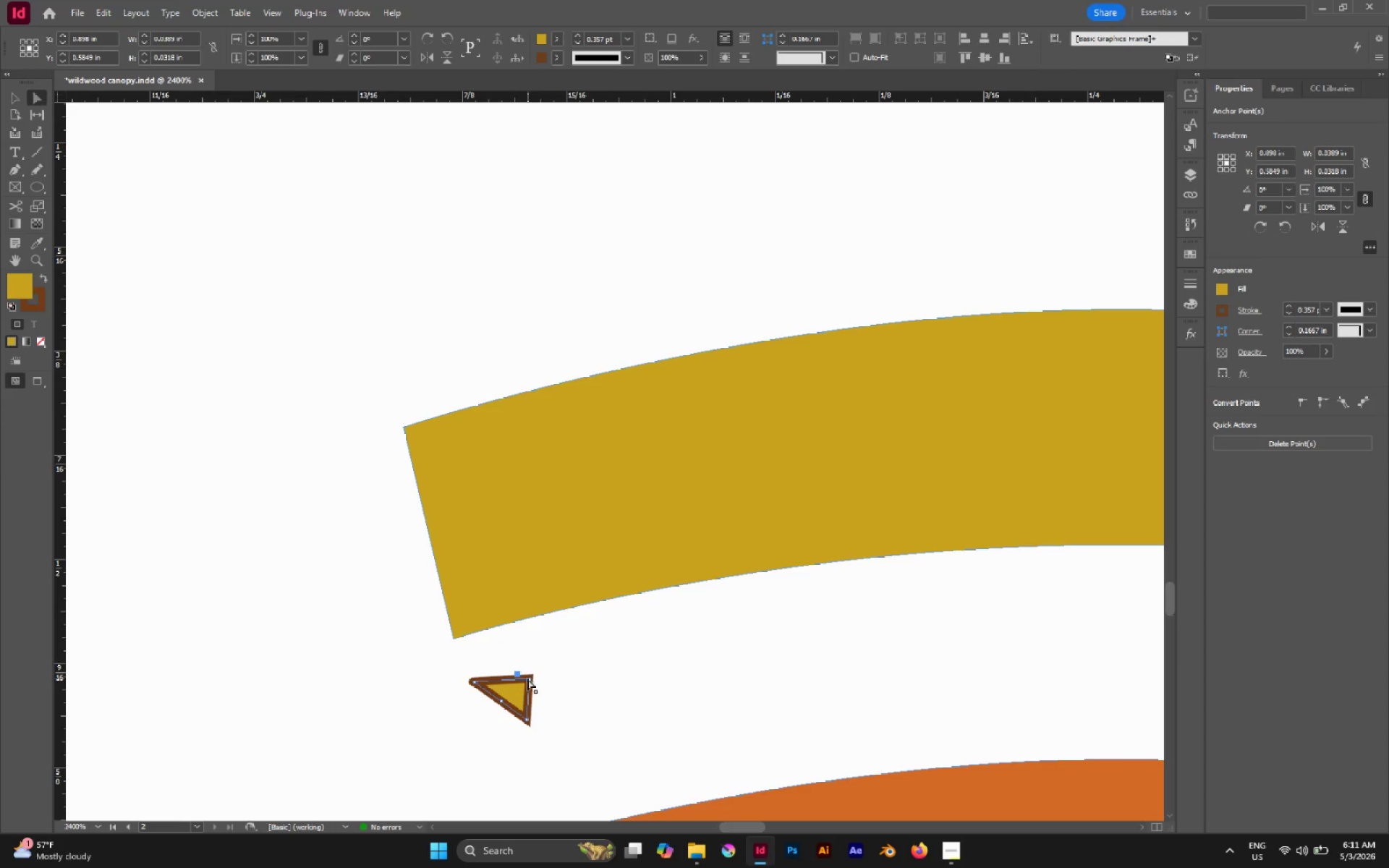 
left_click([528, 678])
 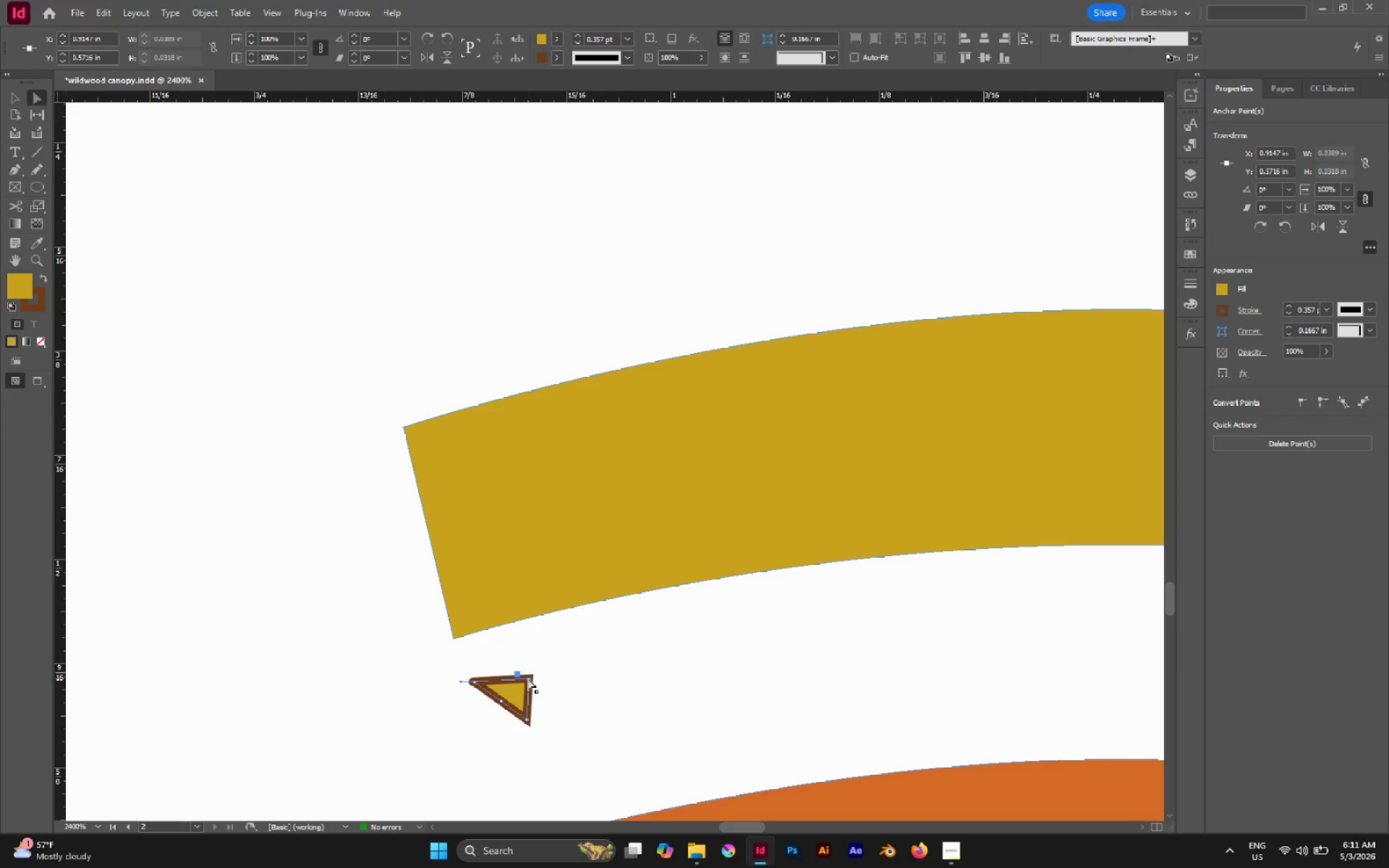 
left_click_drag(start_coordinate=[528, 678], to_coordinate=[528, 669])
 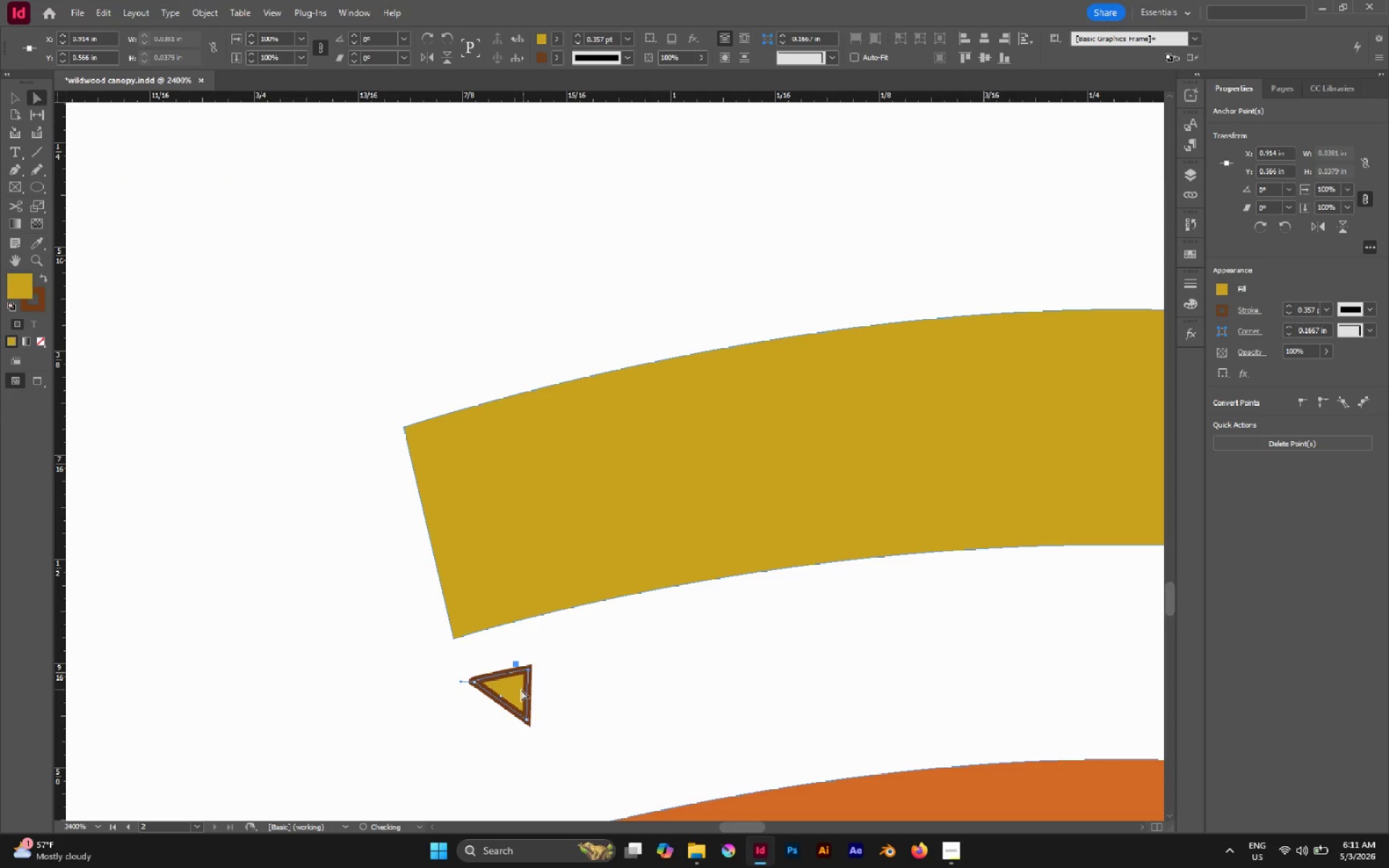 
left_click_drag(start_coordinate=[521, 689], to_coordinate=[524, 655])
 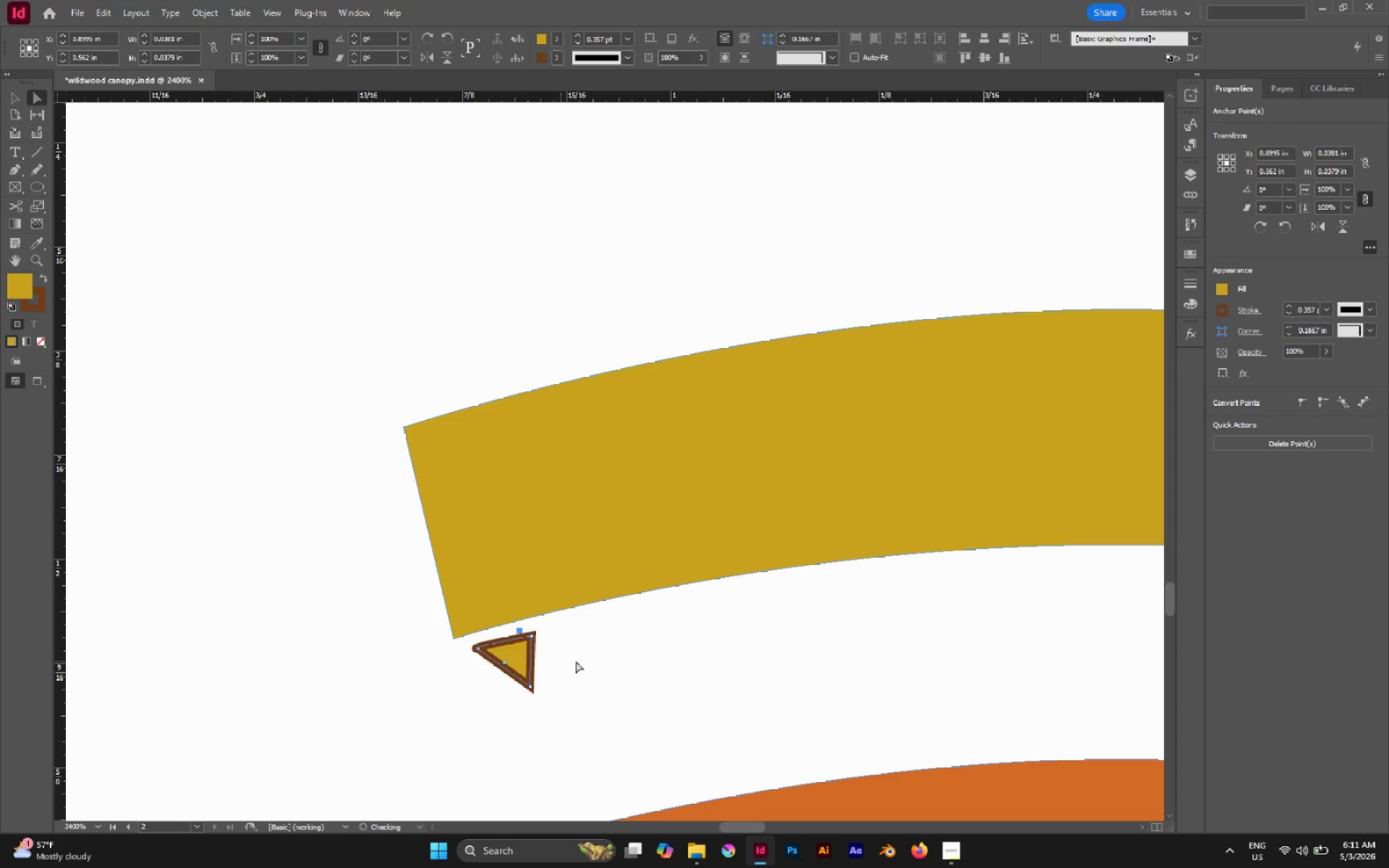 
left_click([577, 661])
 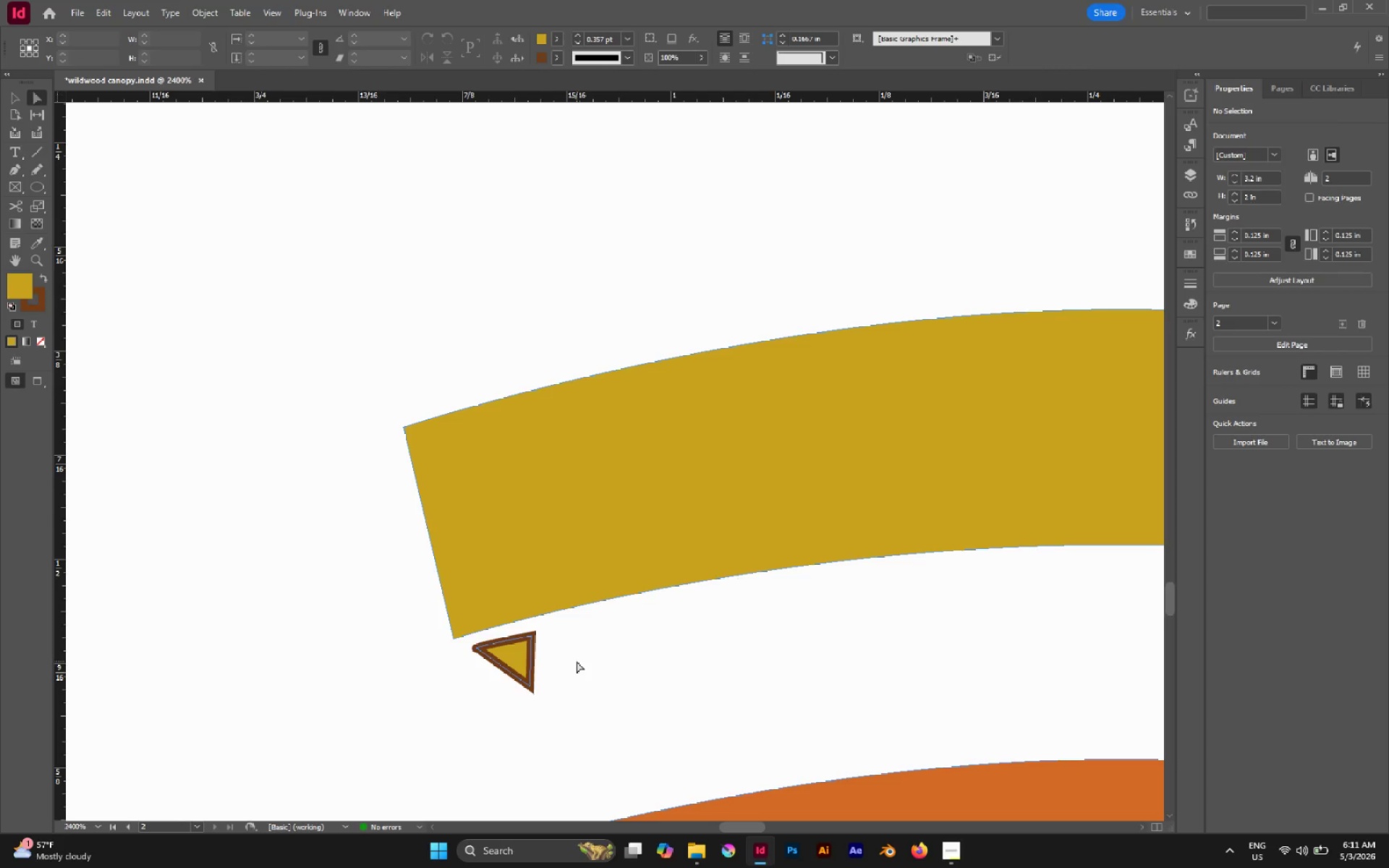 
key(P)
 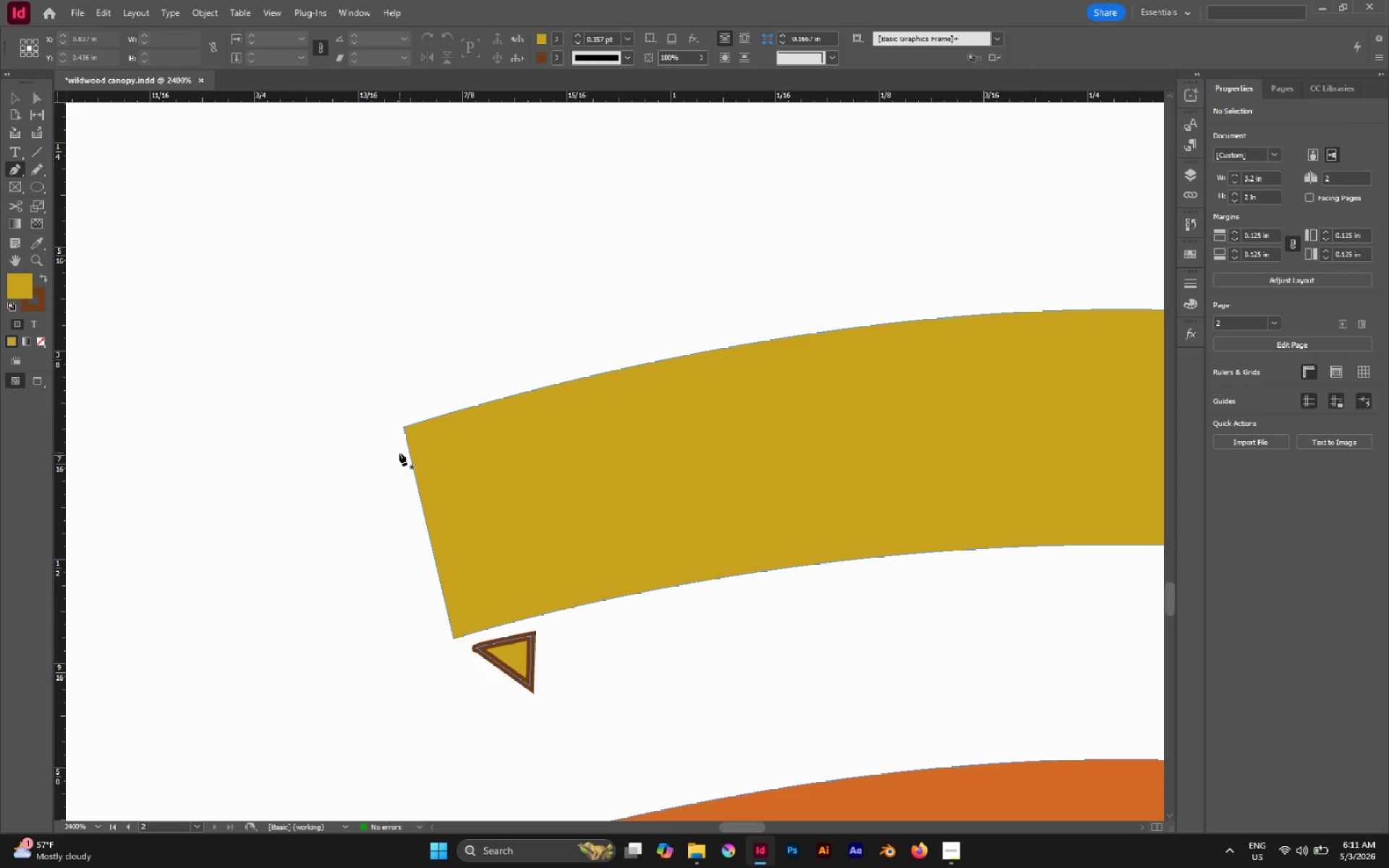 
left_click([396, 452])
 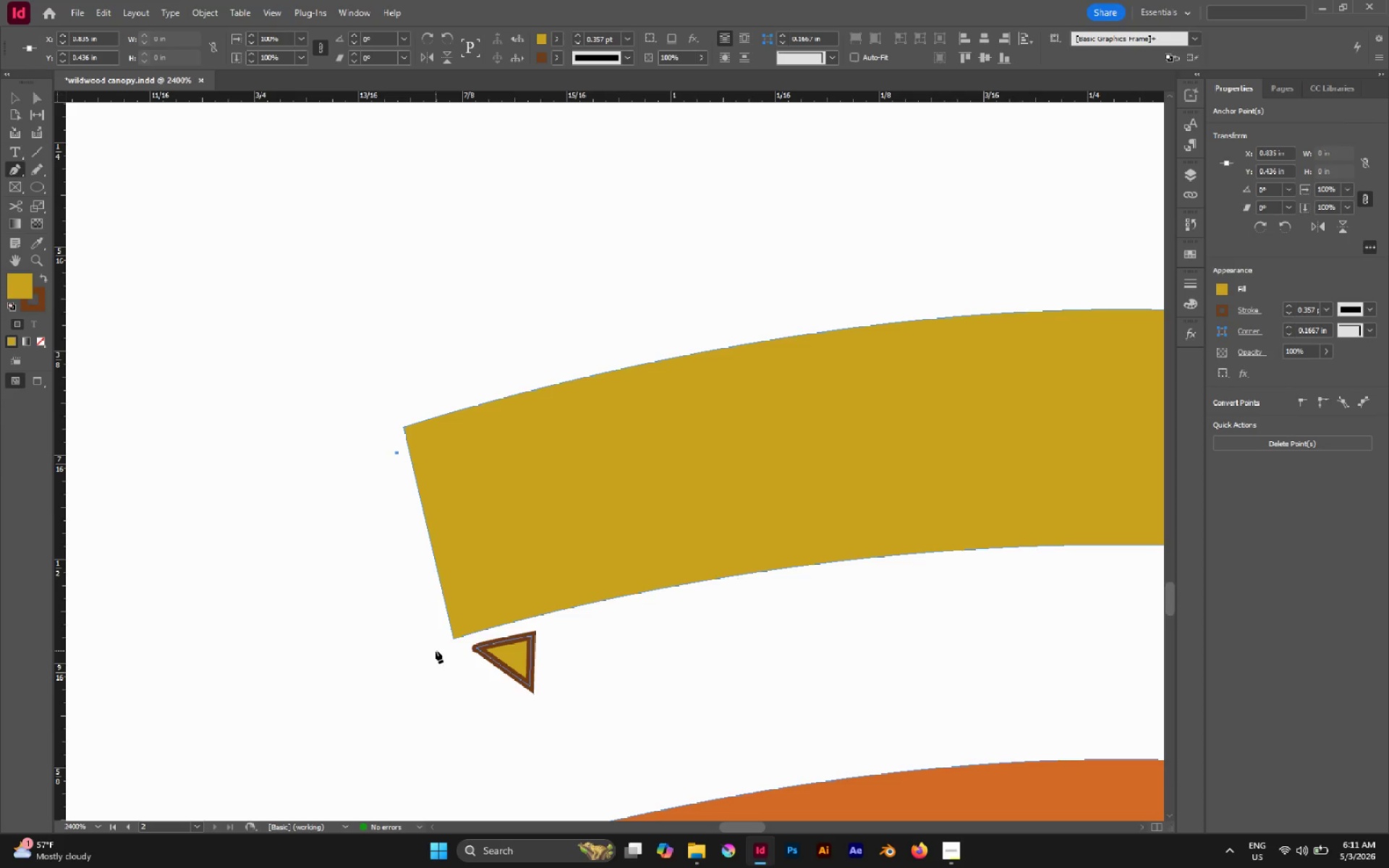 
left_click([436, 650])
 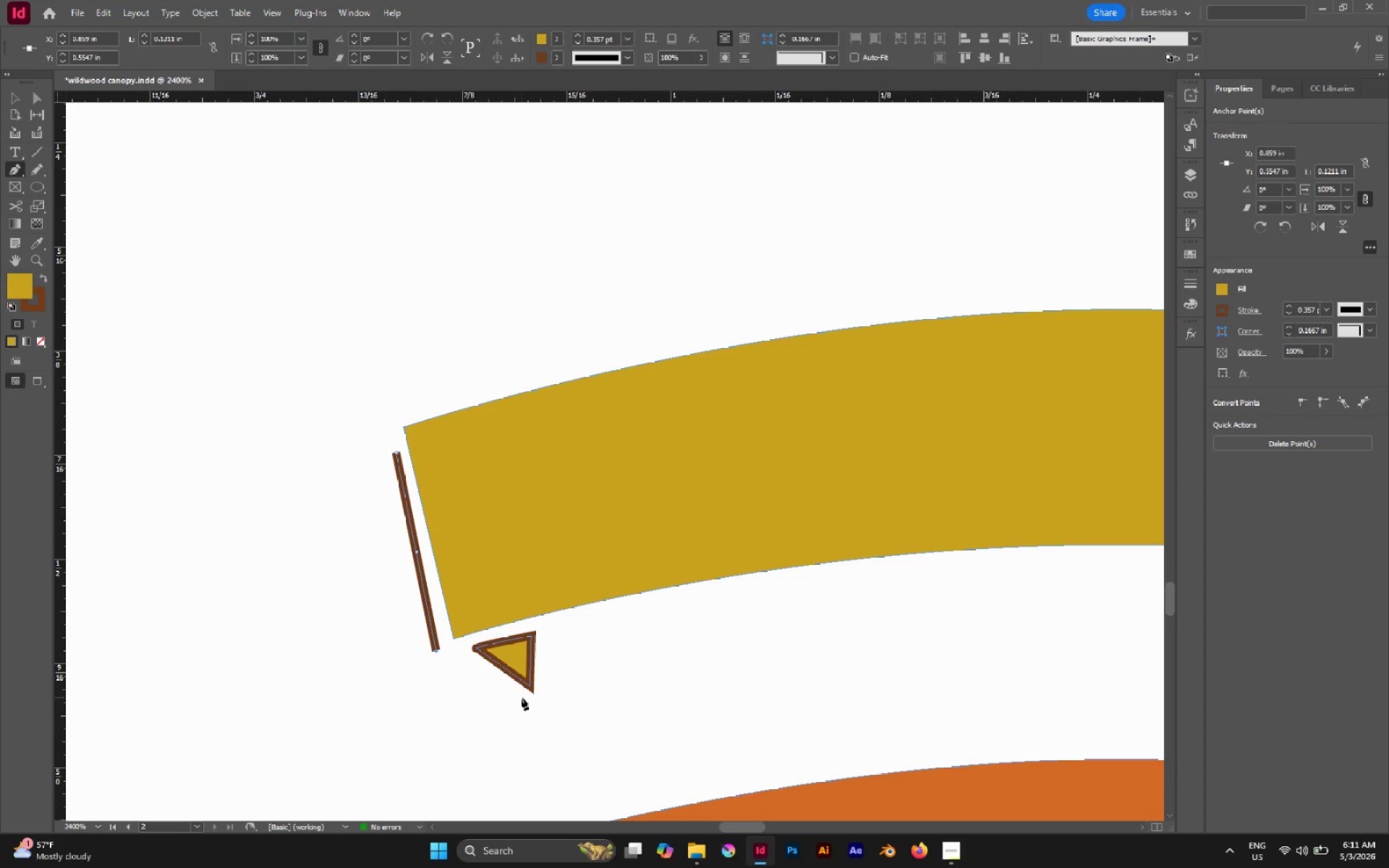 
left_click([521, 698])
 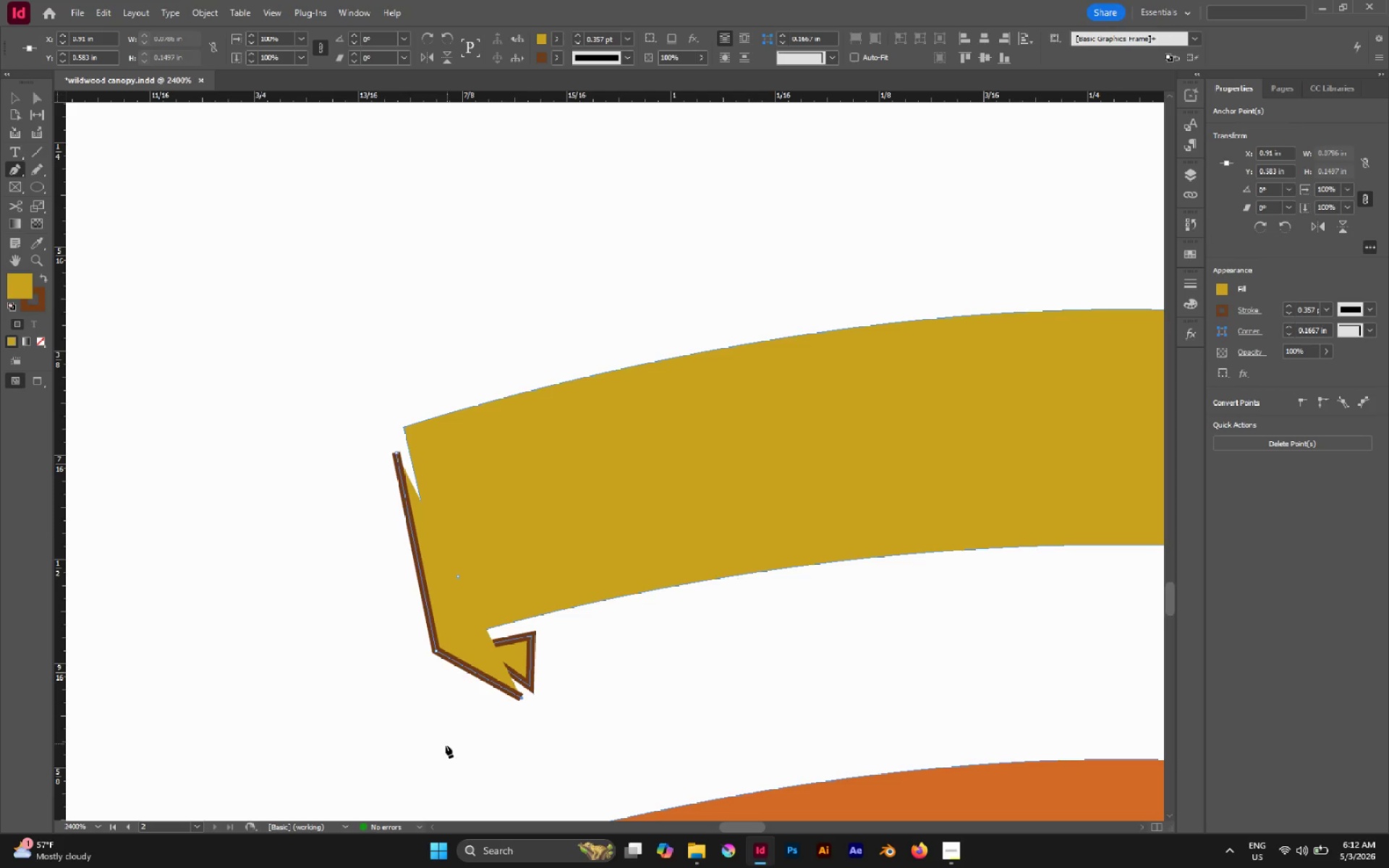 
left_click([424, 765])
 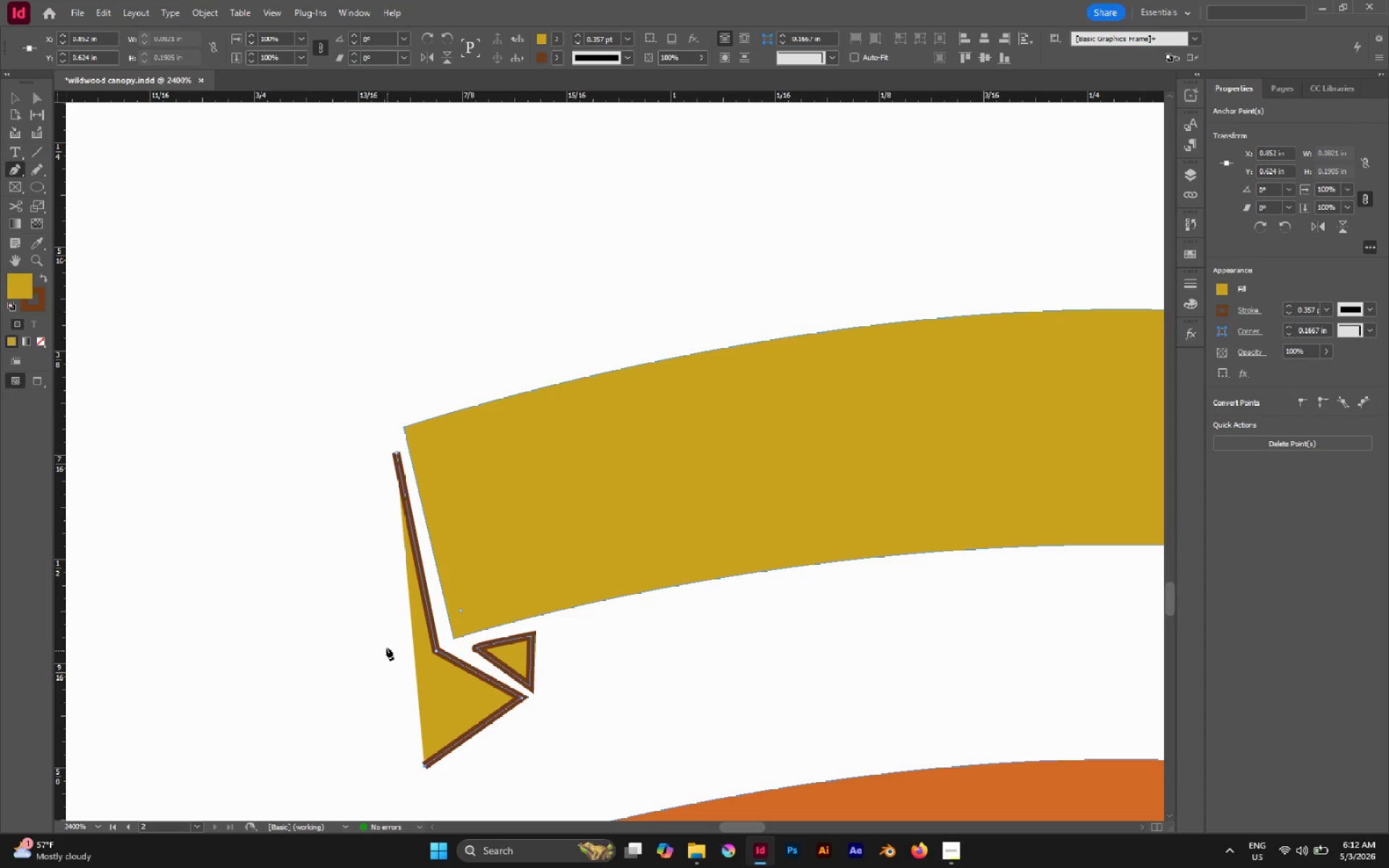 
left_click([387, 626])
 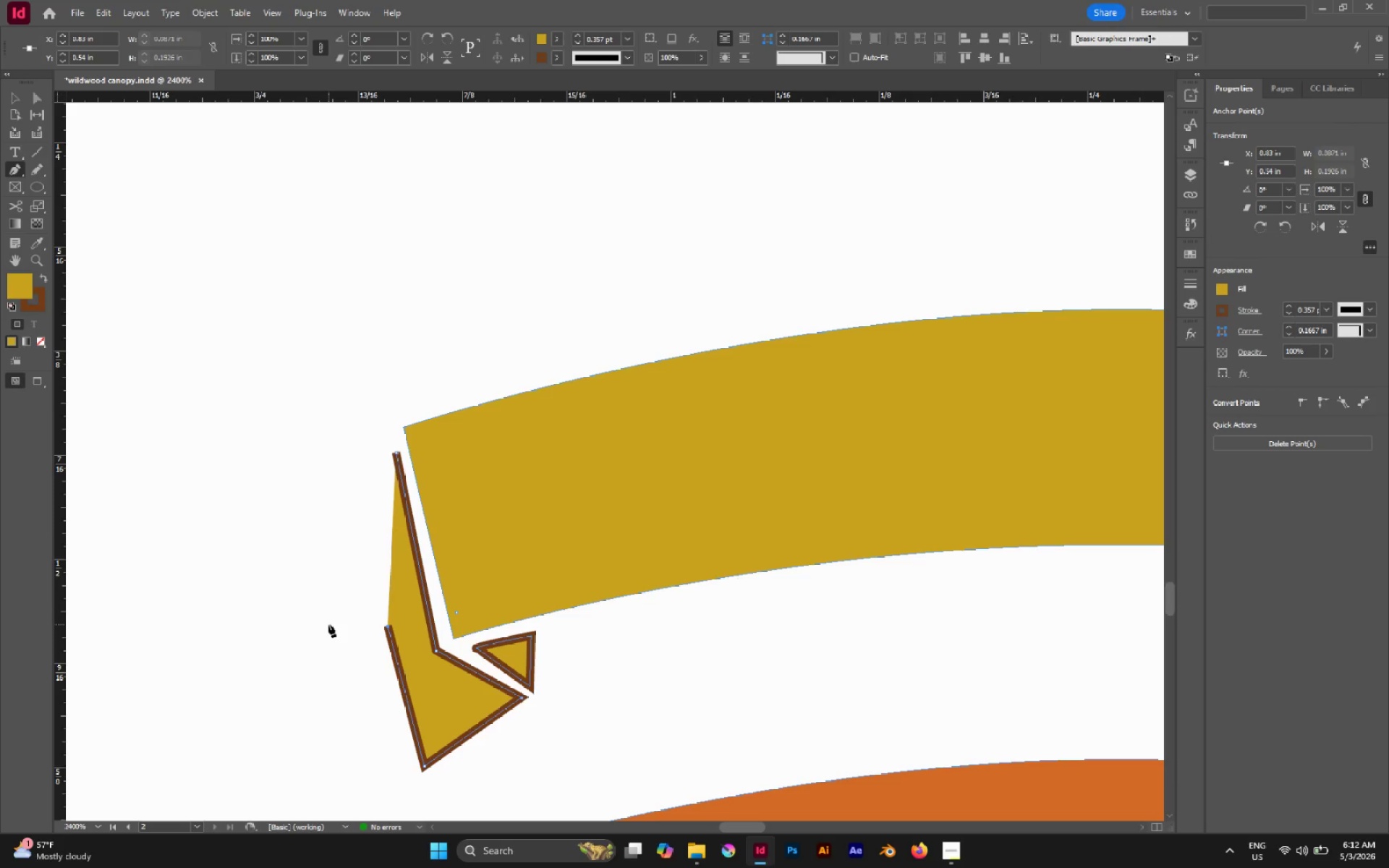 
left_click([313, 621])
 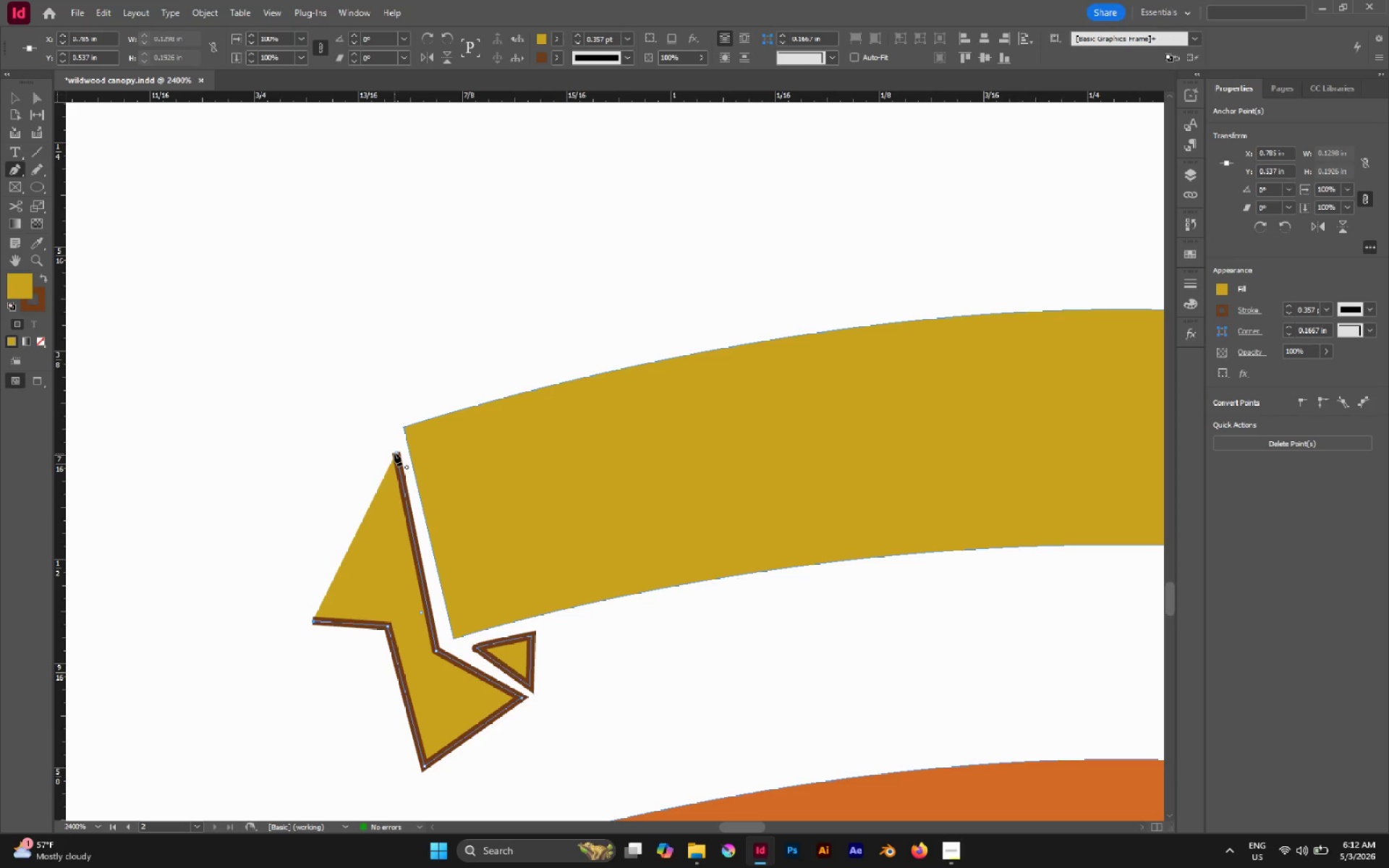 
left_click([394, 453])
 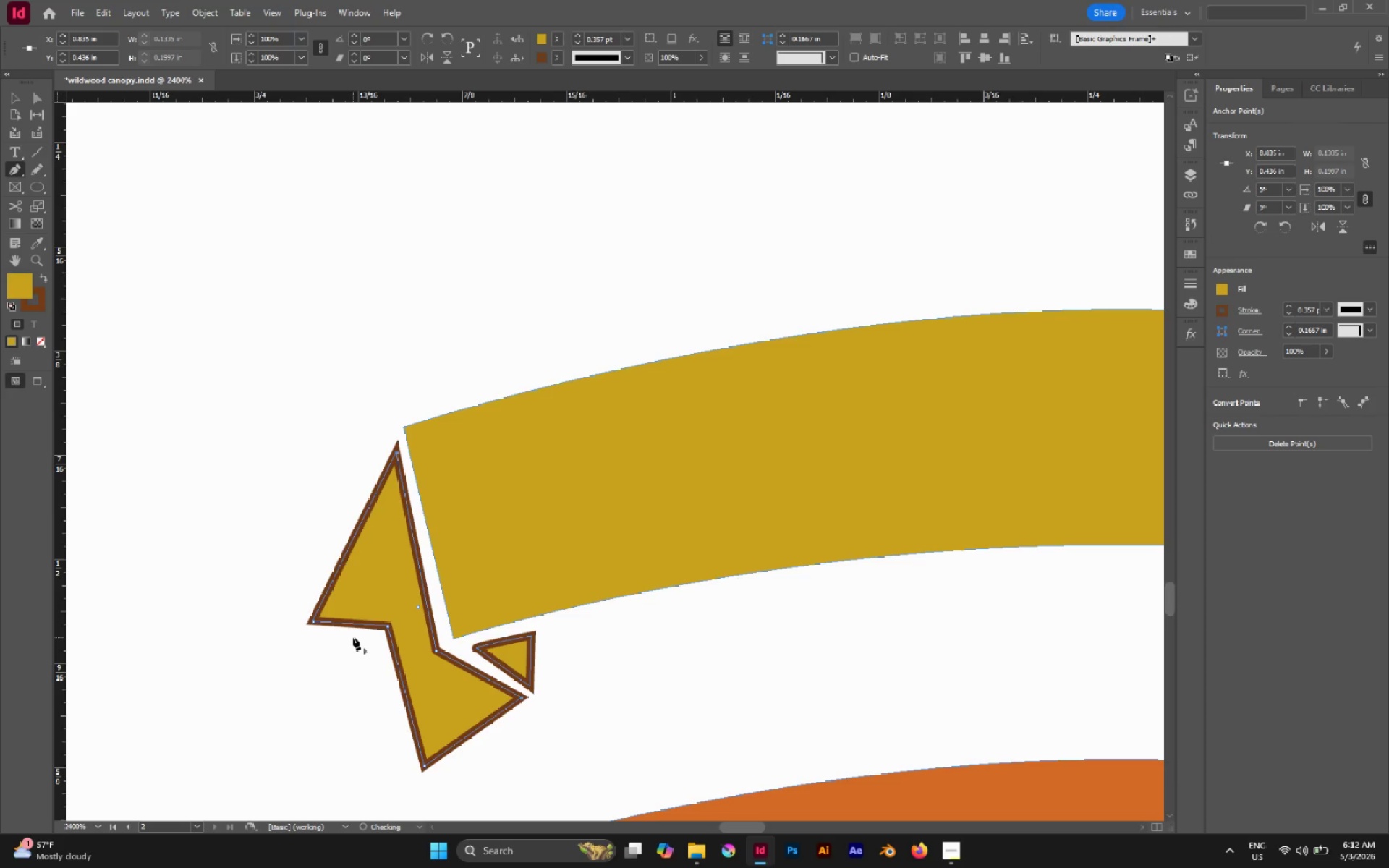 
key(A)
 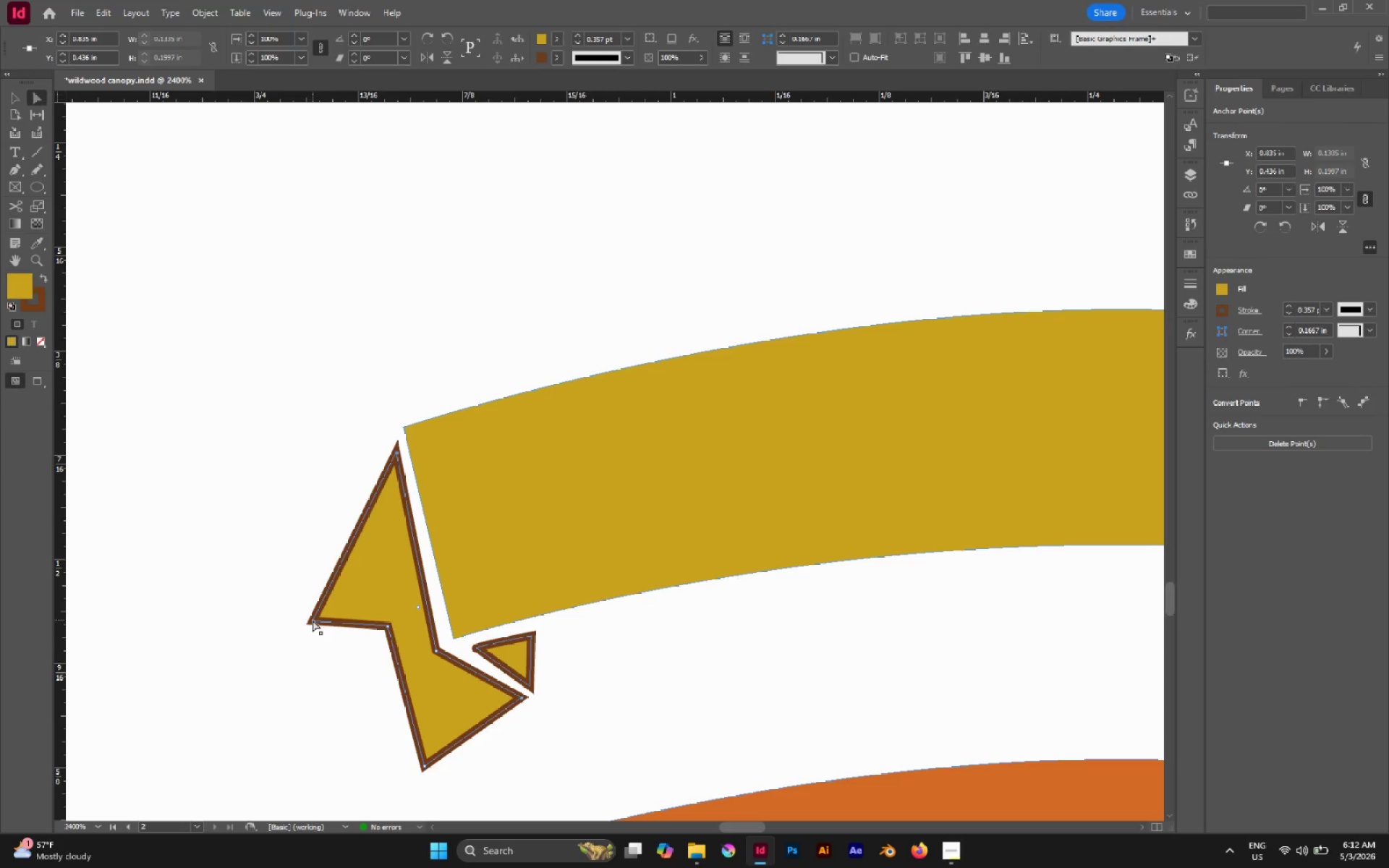 
key(Control+Z)
 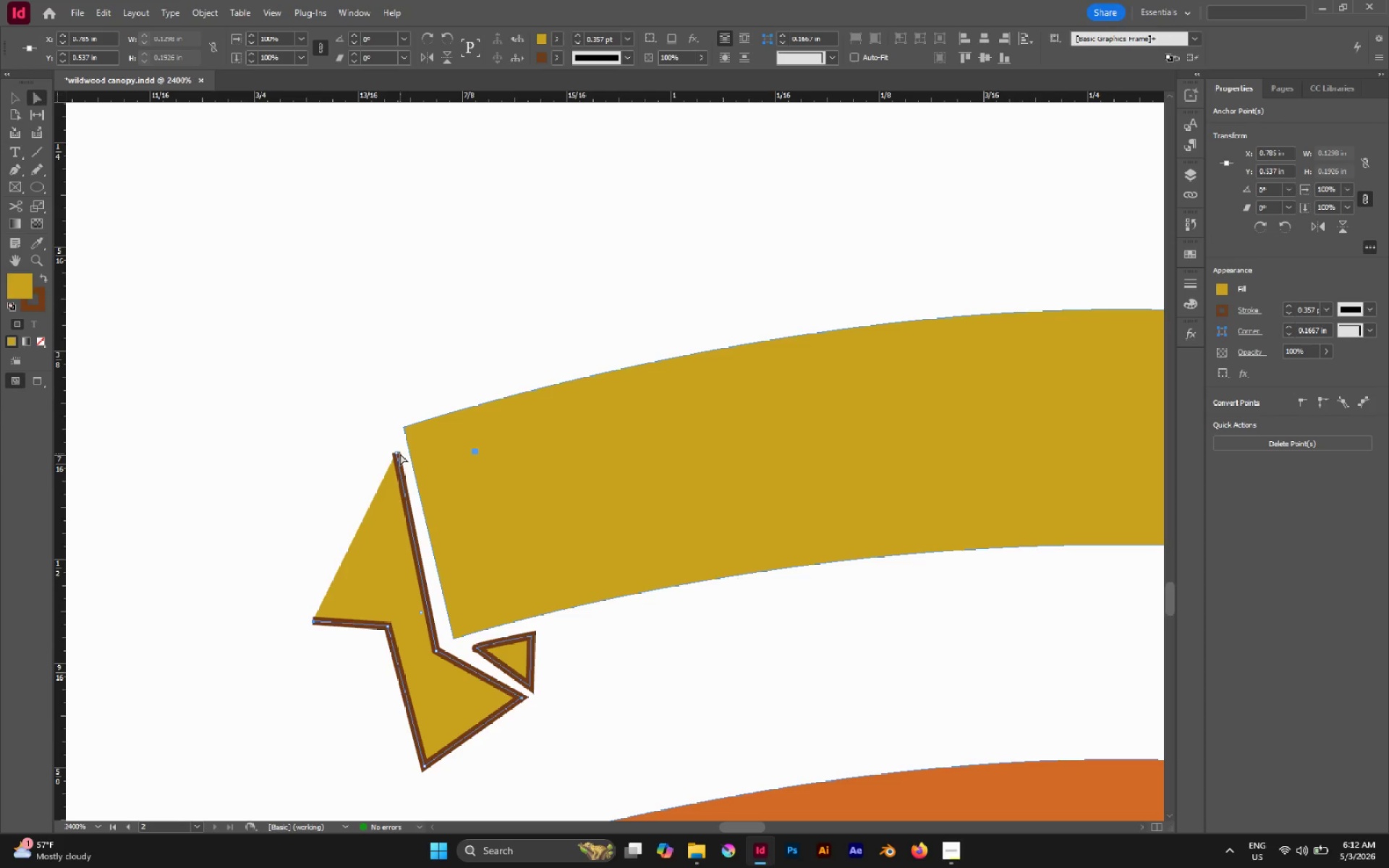 
left_click([398, 453])
 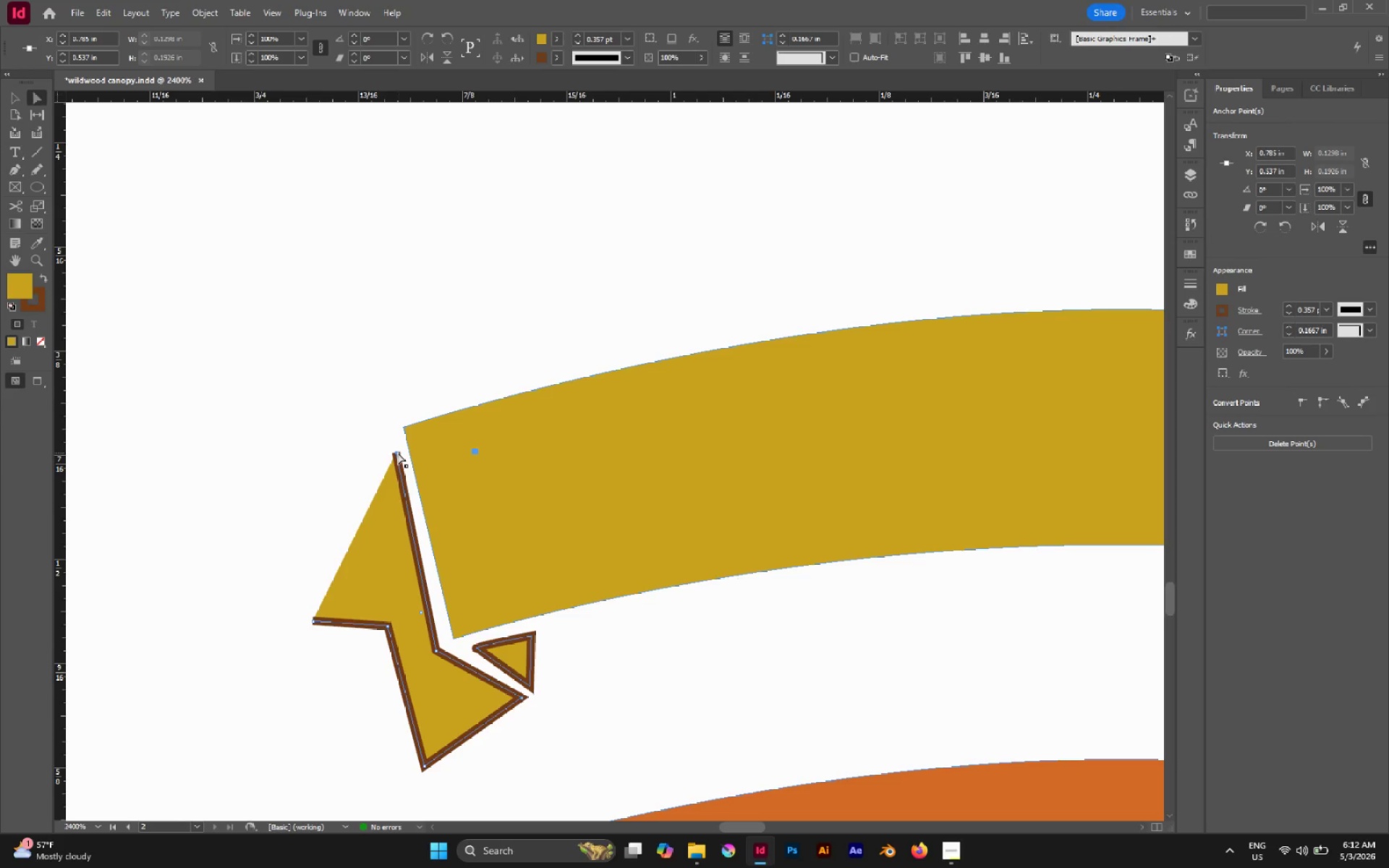 
left_click_drag(start_coordinate=[398, 453], to_coordinate=[407, 509])
 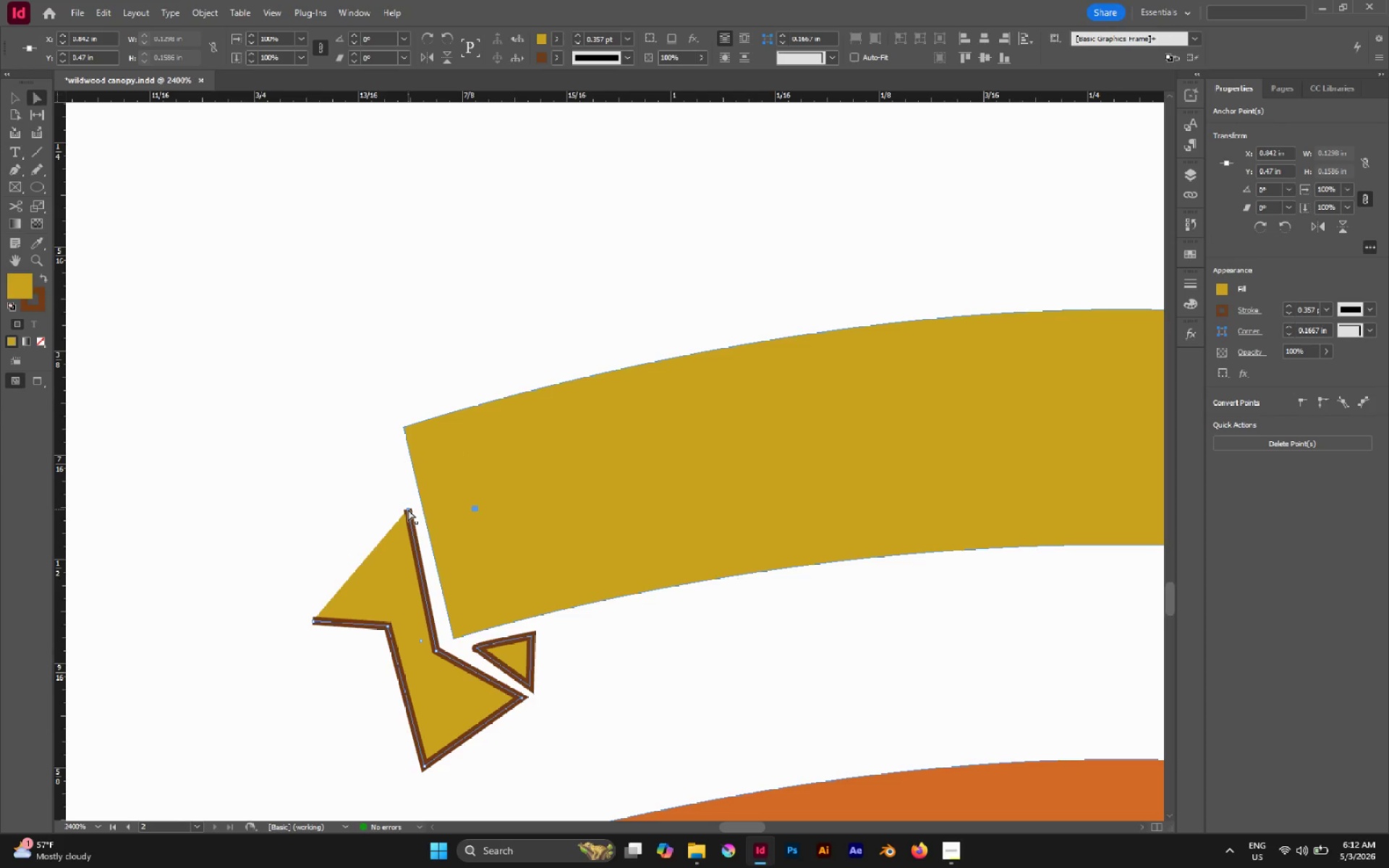 
key(P)
 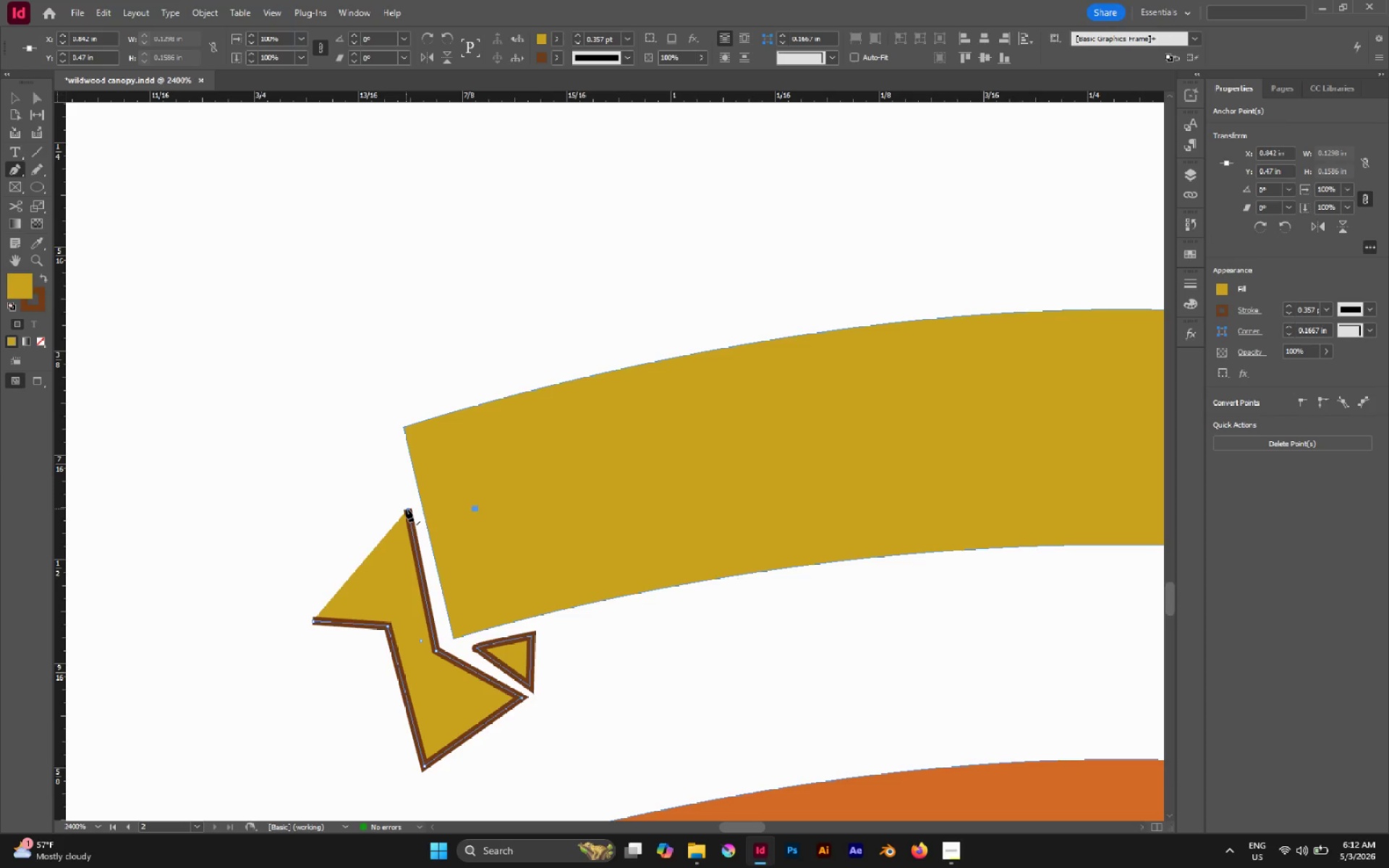 
left_click([406, 509])
 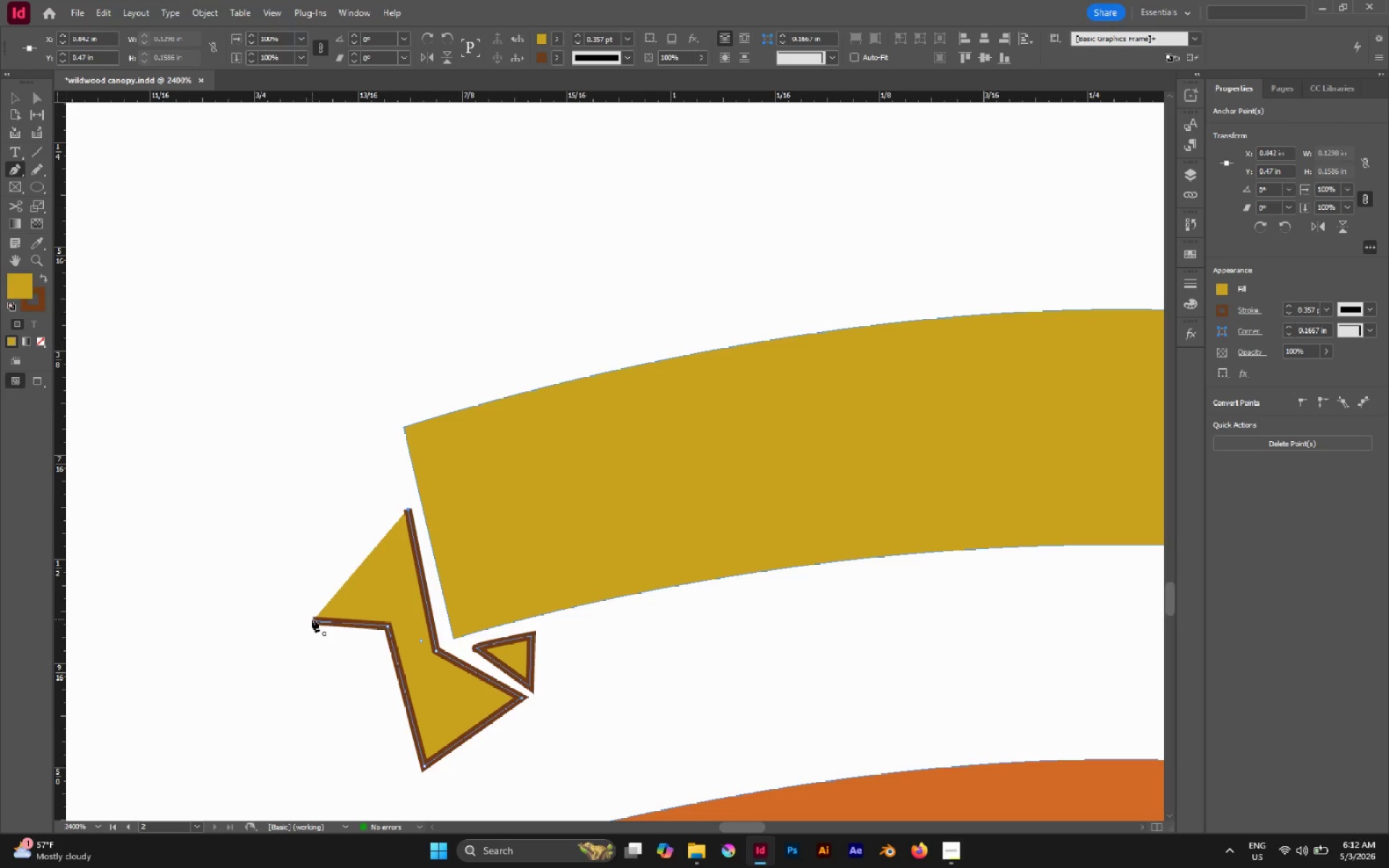 
left_click([313, 620])
 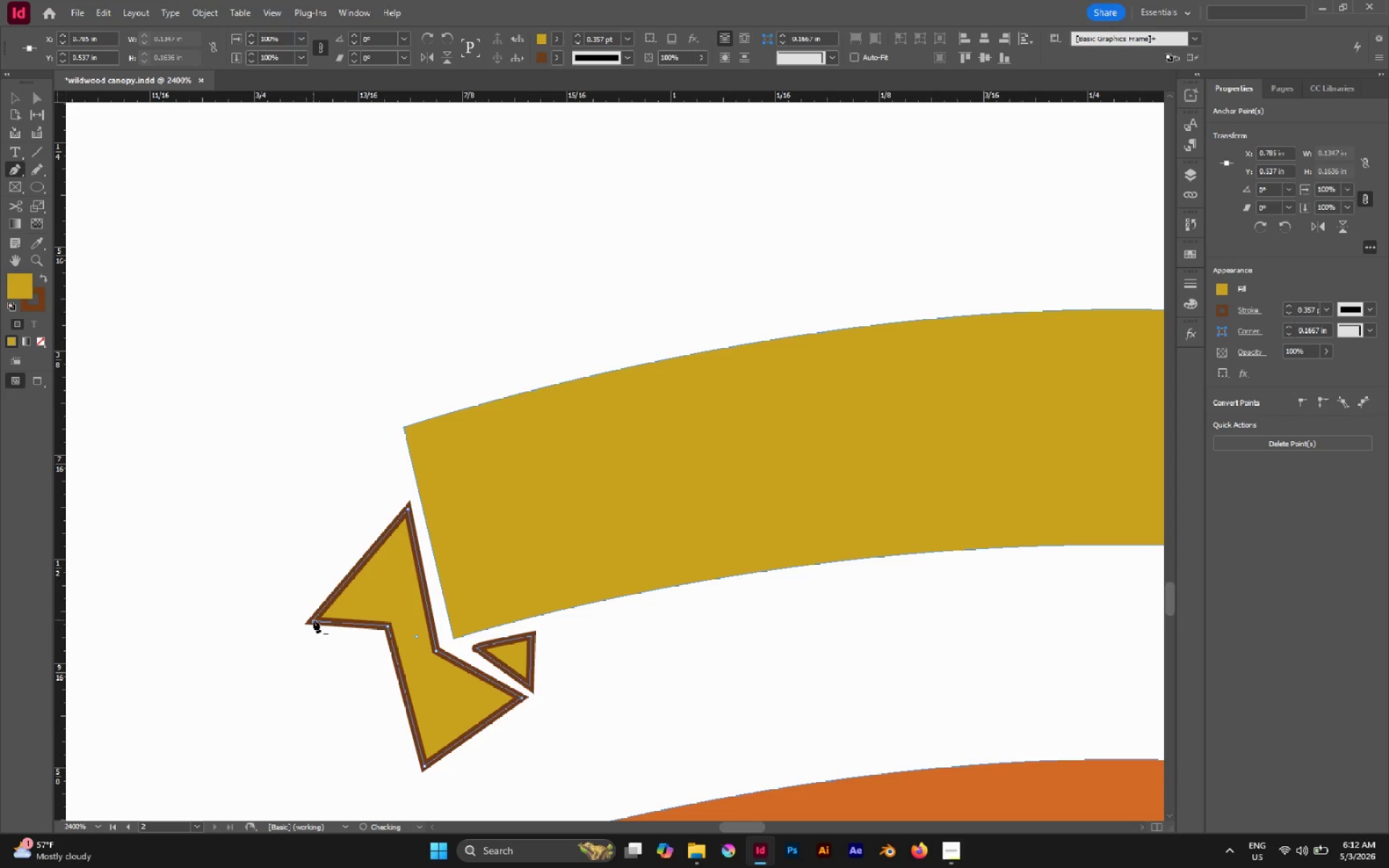 
key(A)
 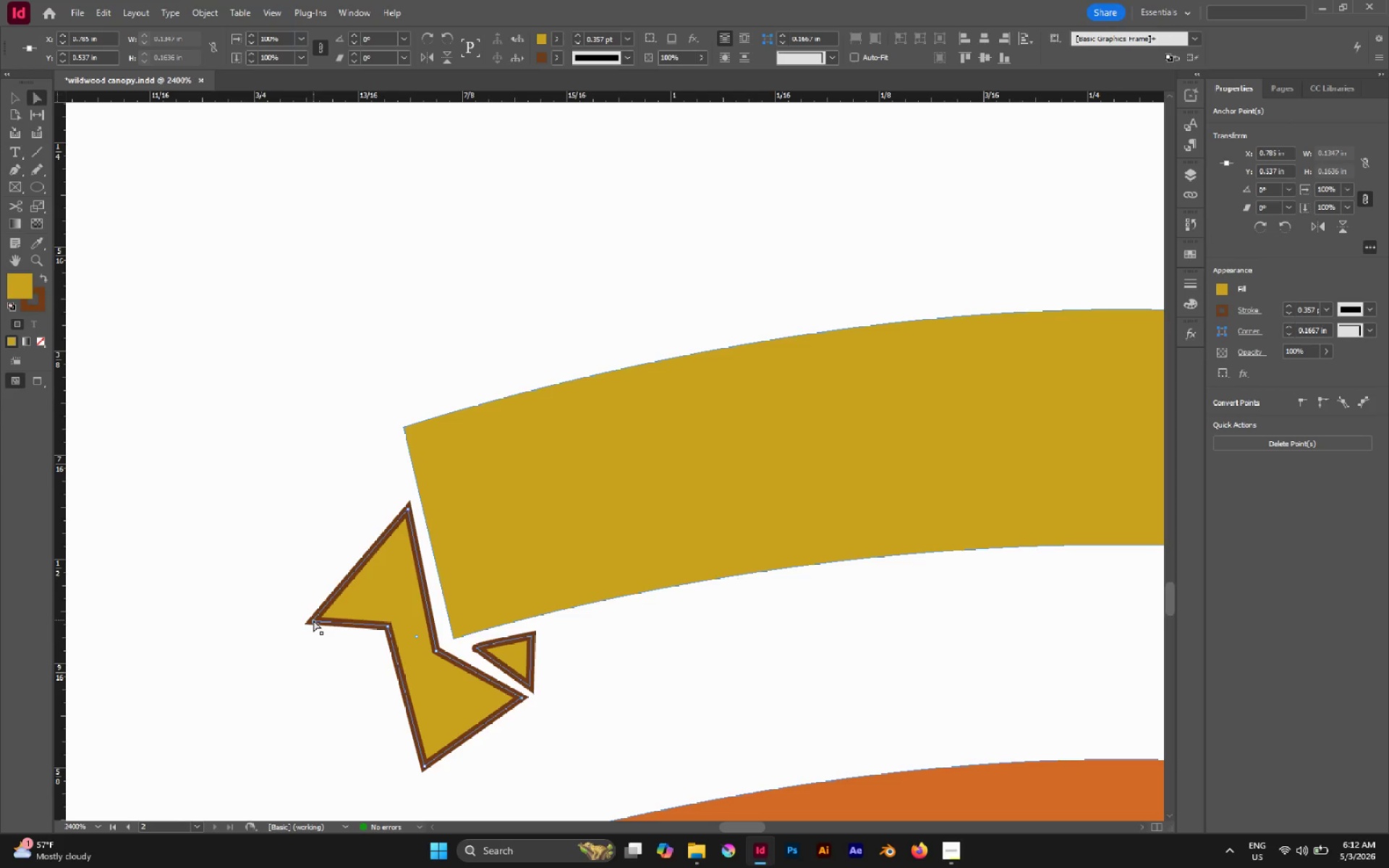 
left_click_drag(start_coordinate=[313, 620], to_coordinate=[277, 571])
 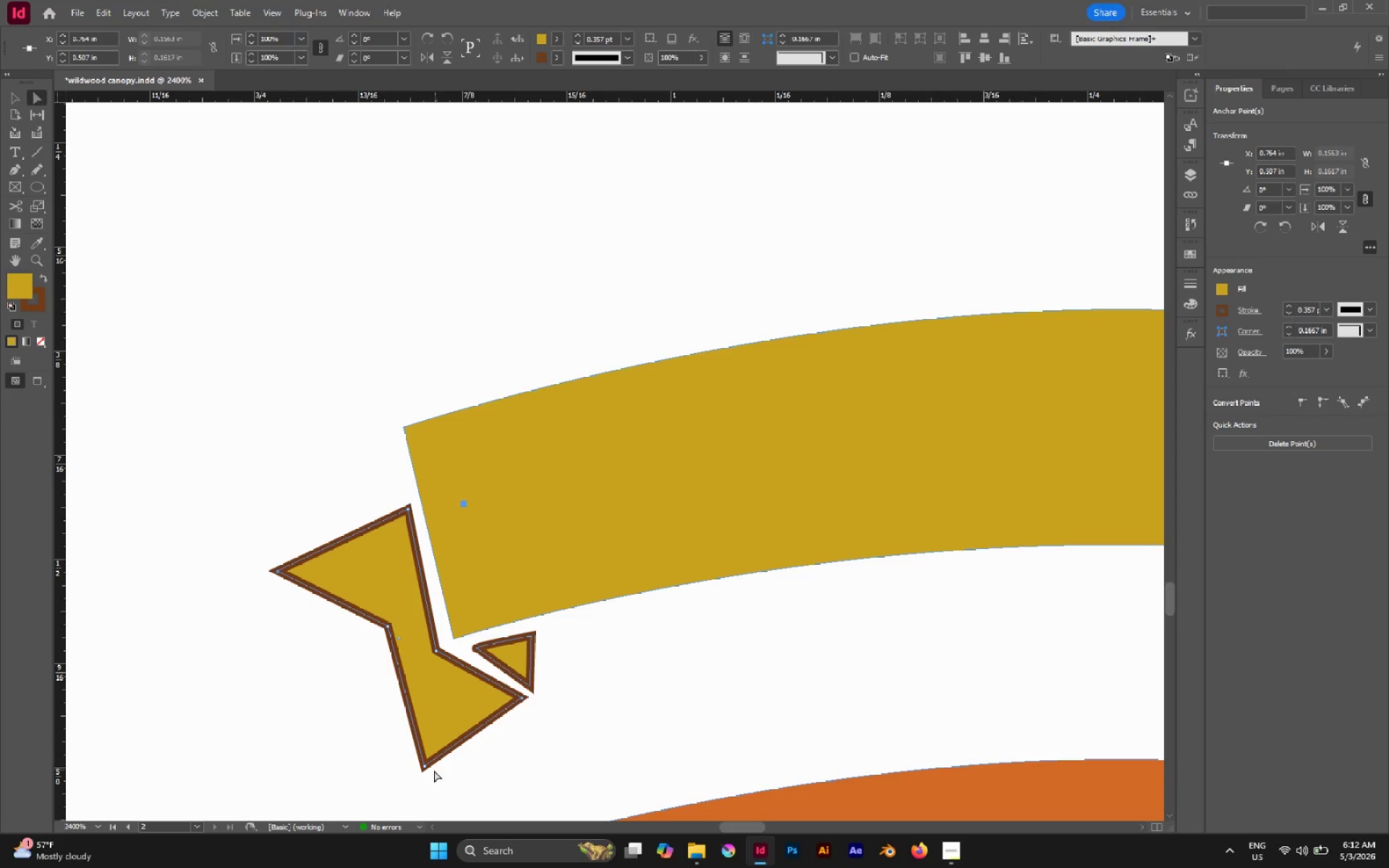 
left_click_drag(start_coordinate=[422, 765], to_coordinate=[381, 760])
 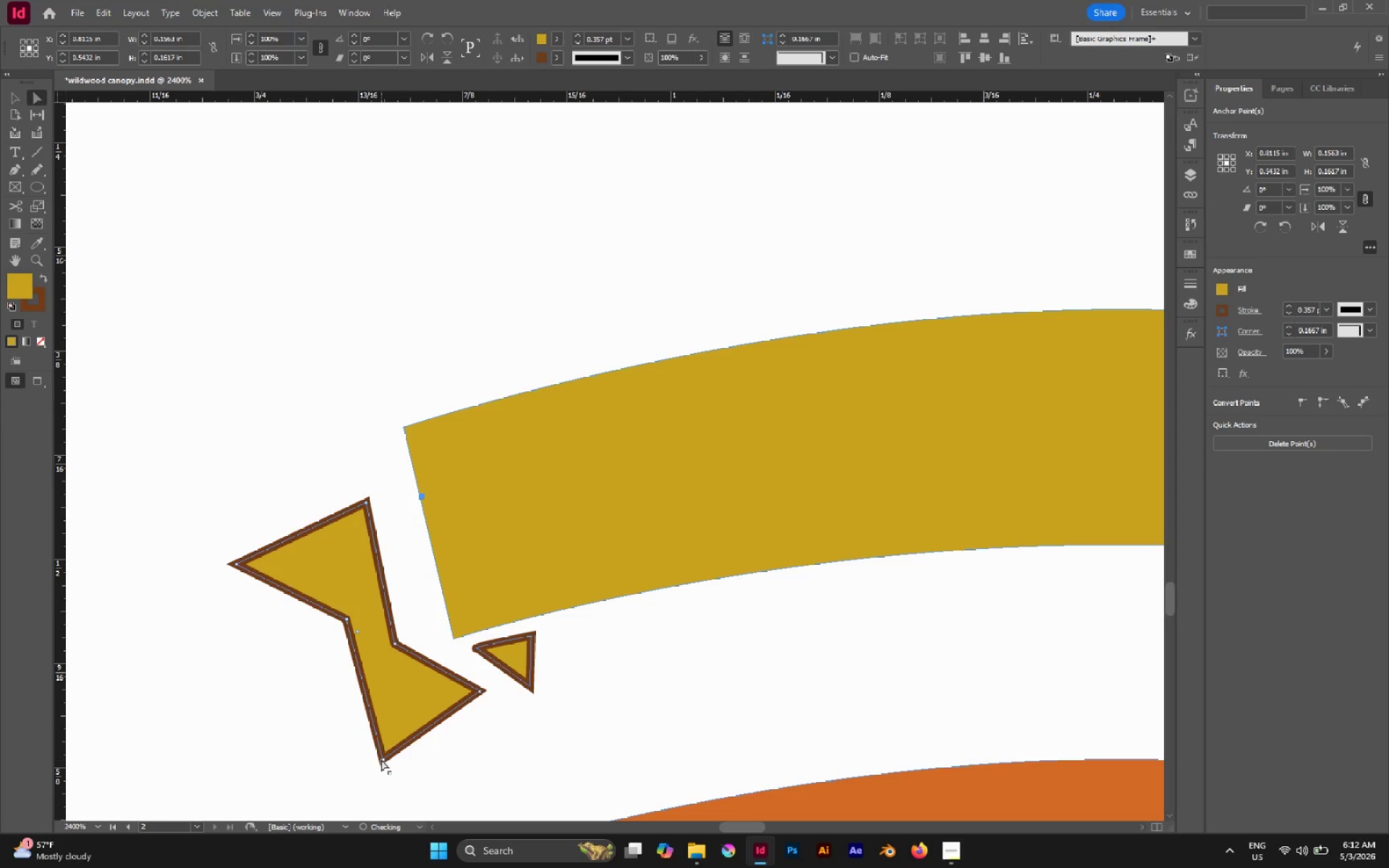 
key(Control+Z)
 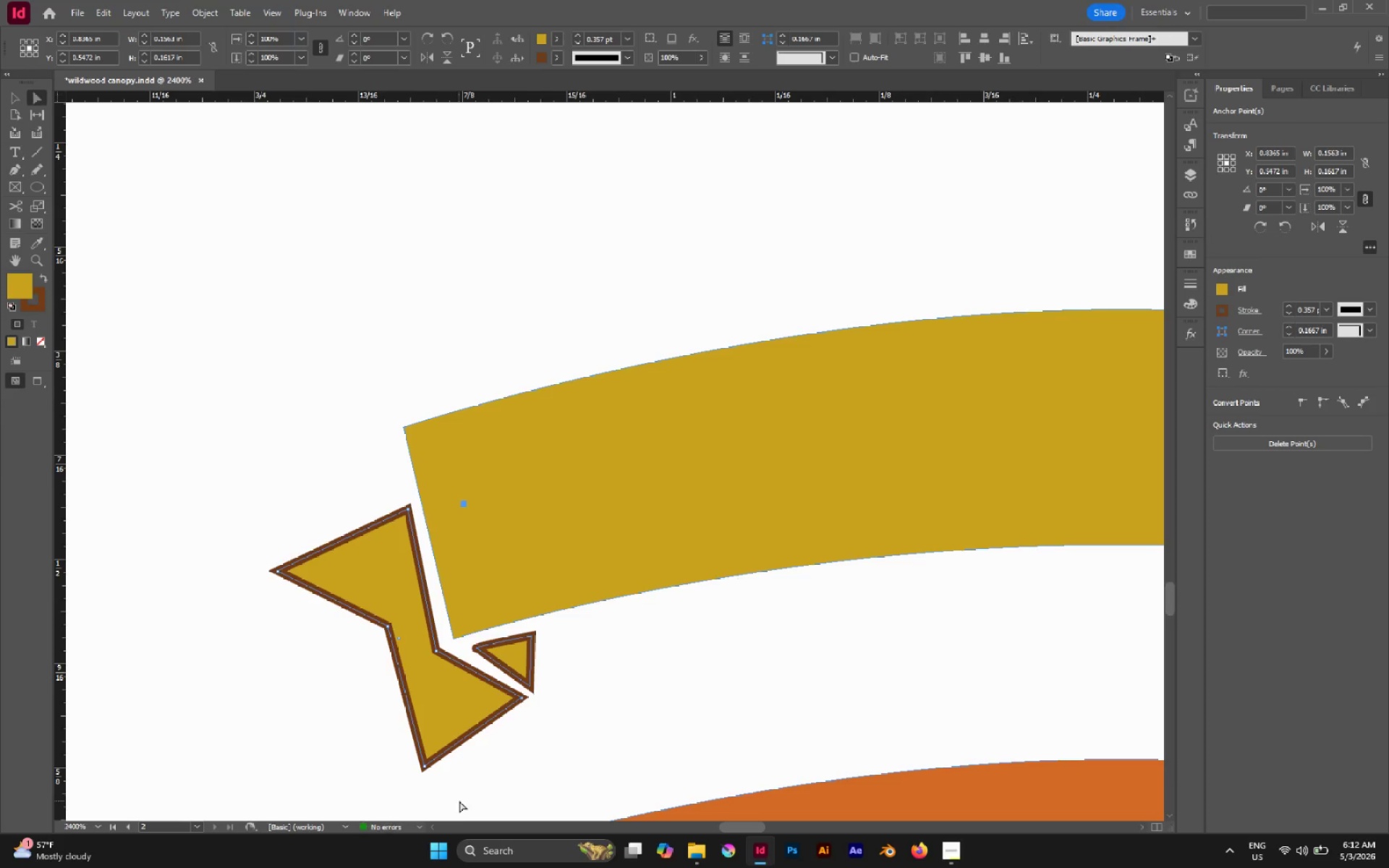 
left_click_drag(start_coordinate=[459, 801], to_coordinate=[375, 735])
 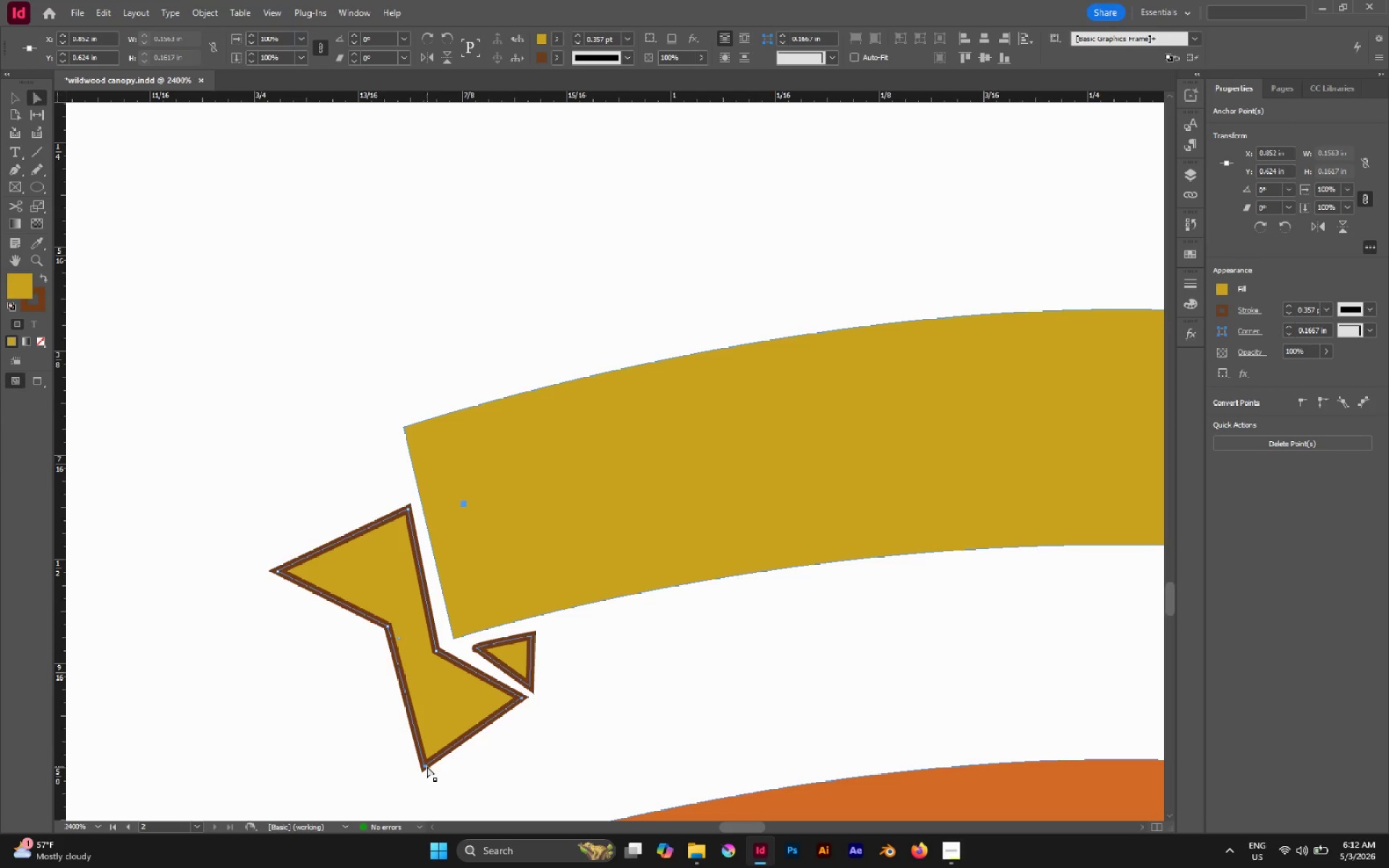 
left_click_drag(start_coordinate=[427, 766], to_coordinate=[384, 767])
 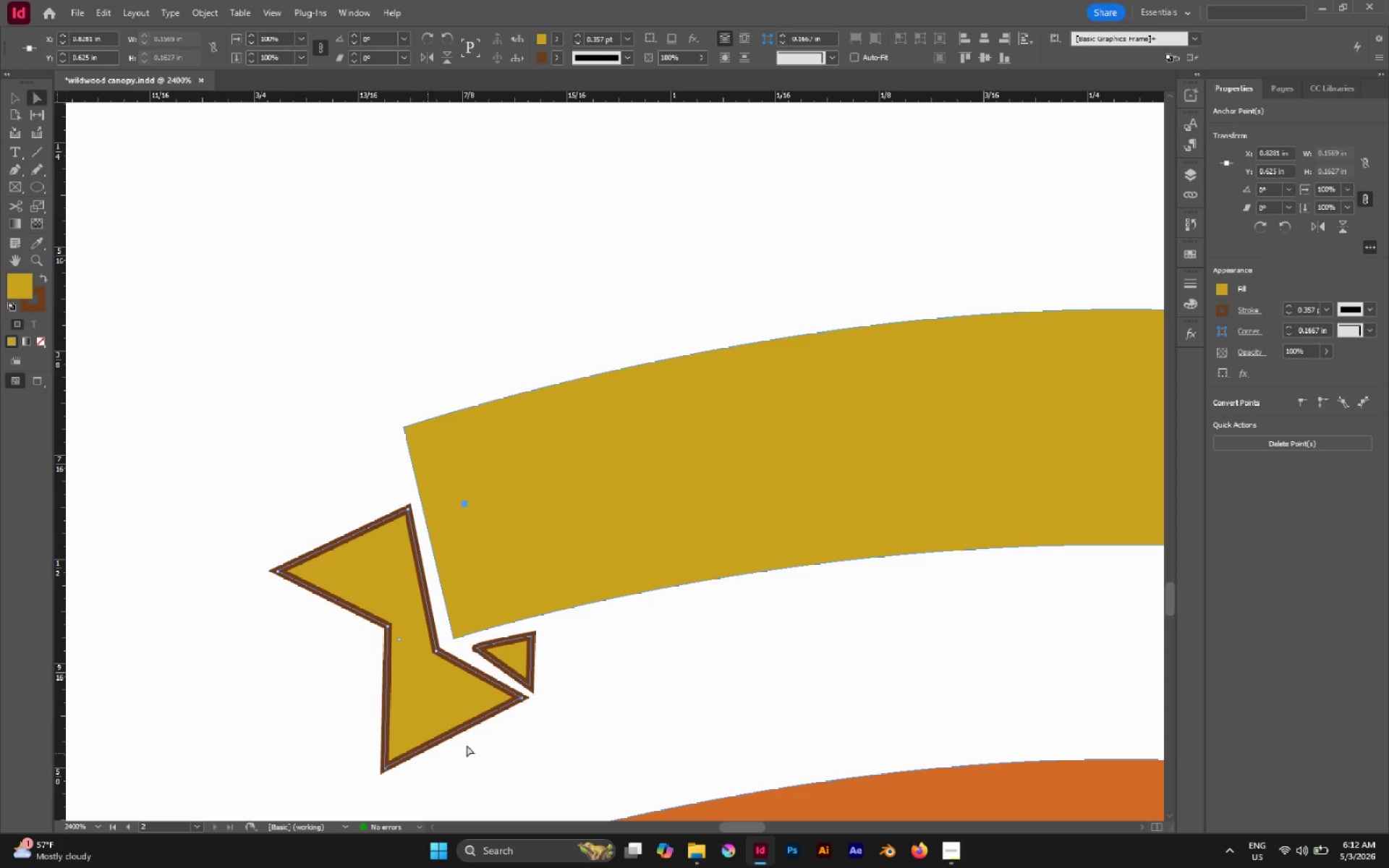 
left_click([525, 726])
 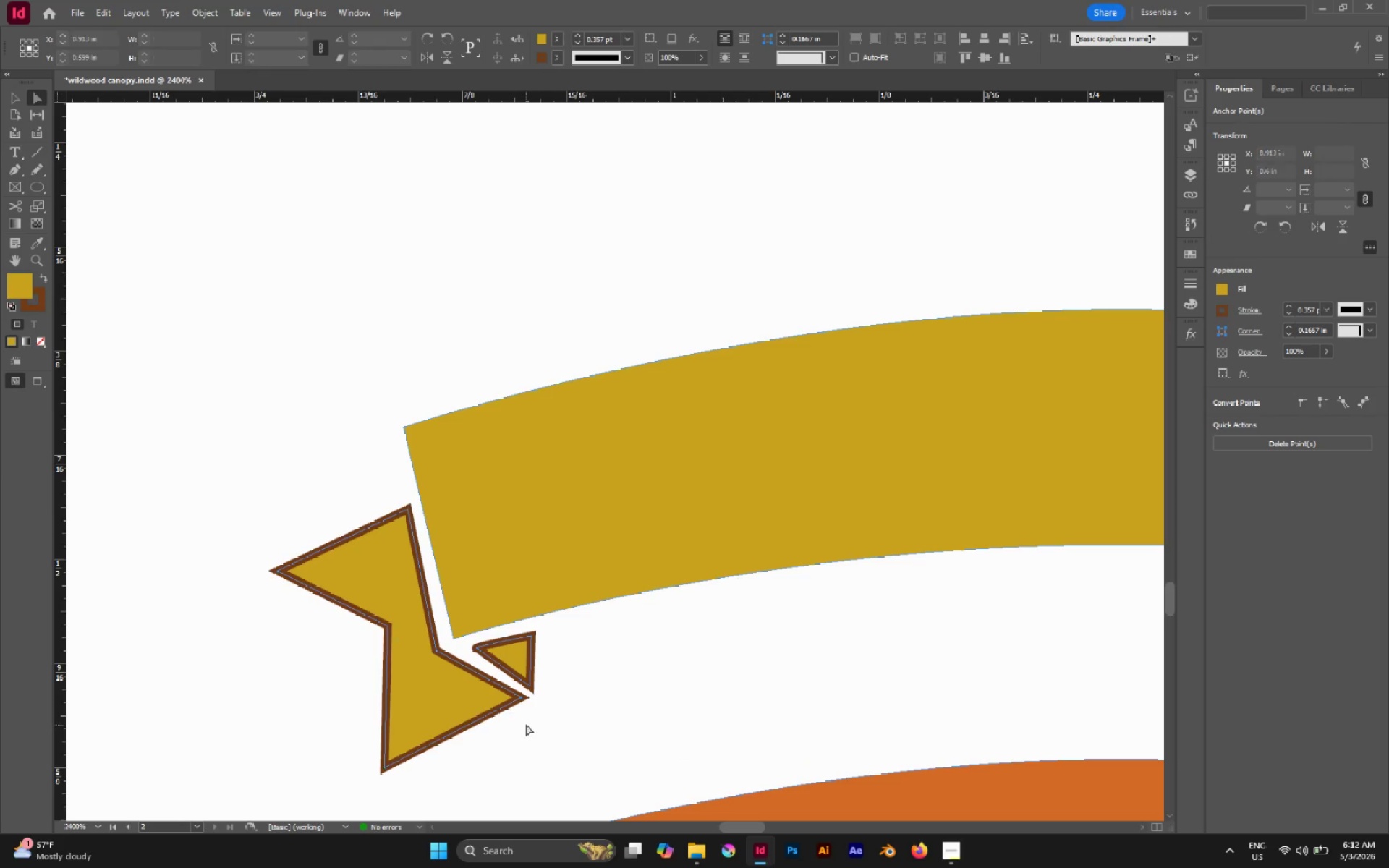 
hold_key(key=AltLeft, duration=0.52)
scroll: coordinate [526, 721], scroll_direction: down, amount: 2.0
 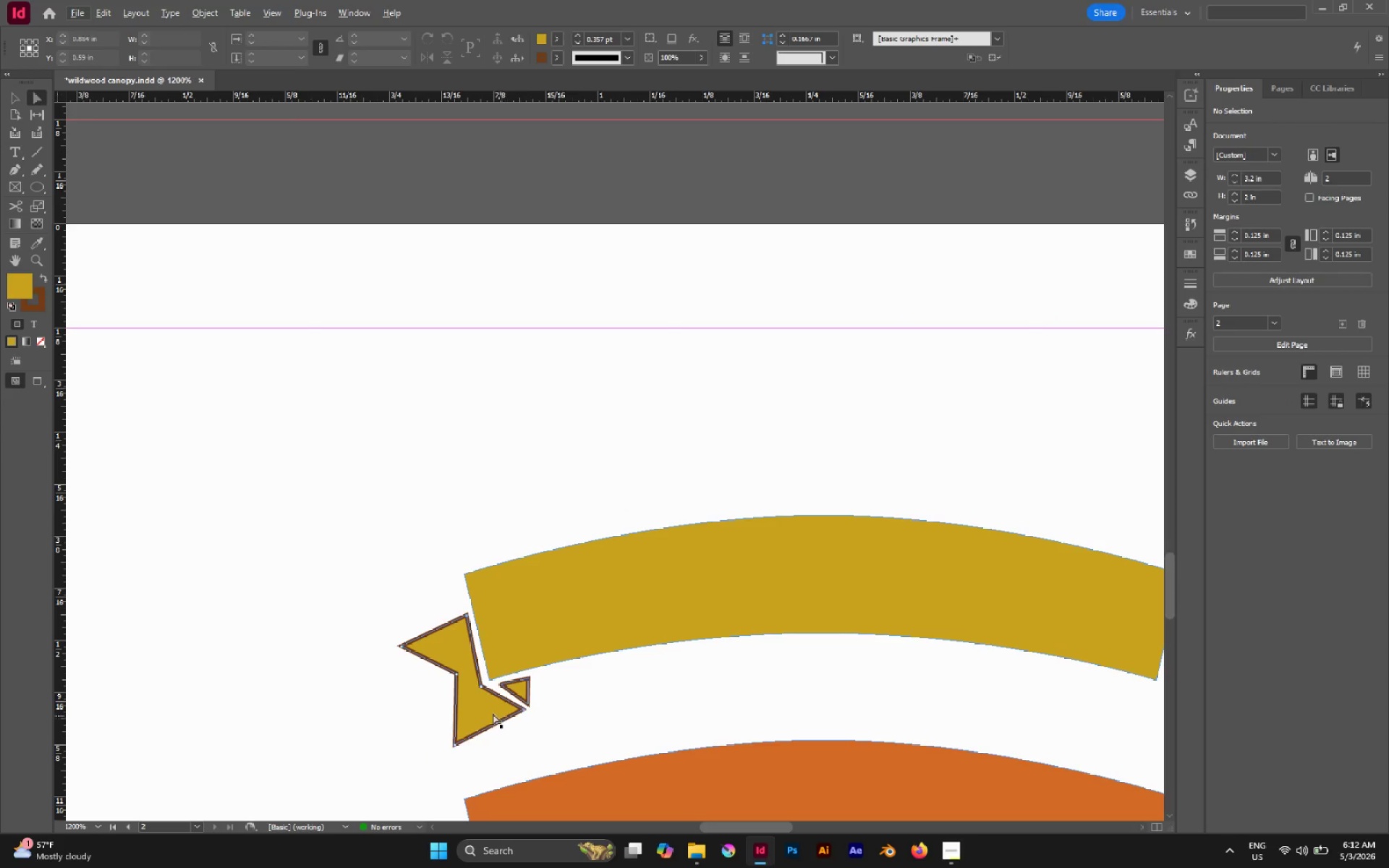 
left_click([492, 713])
 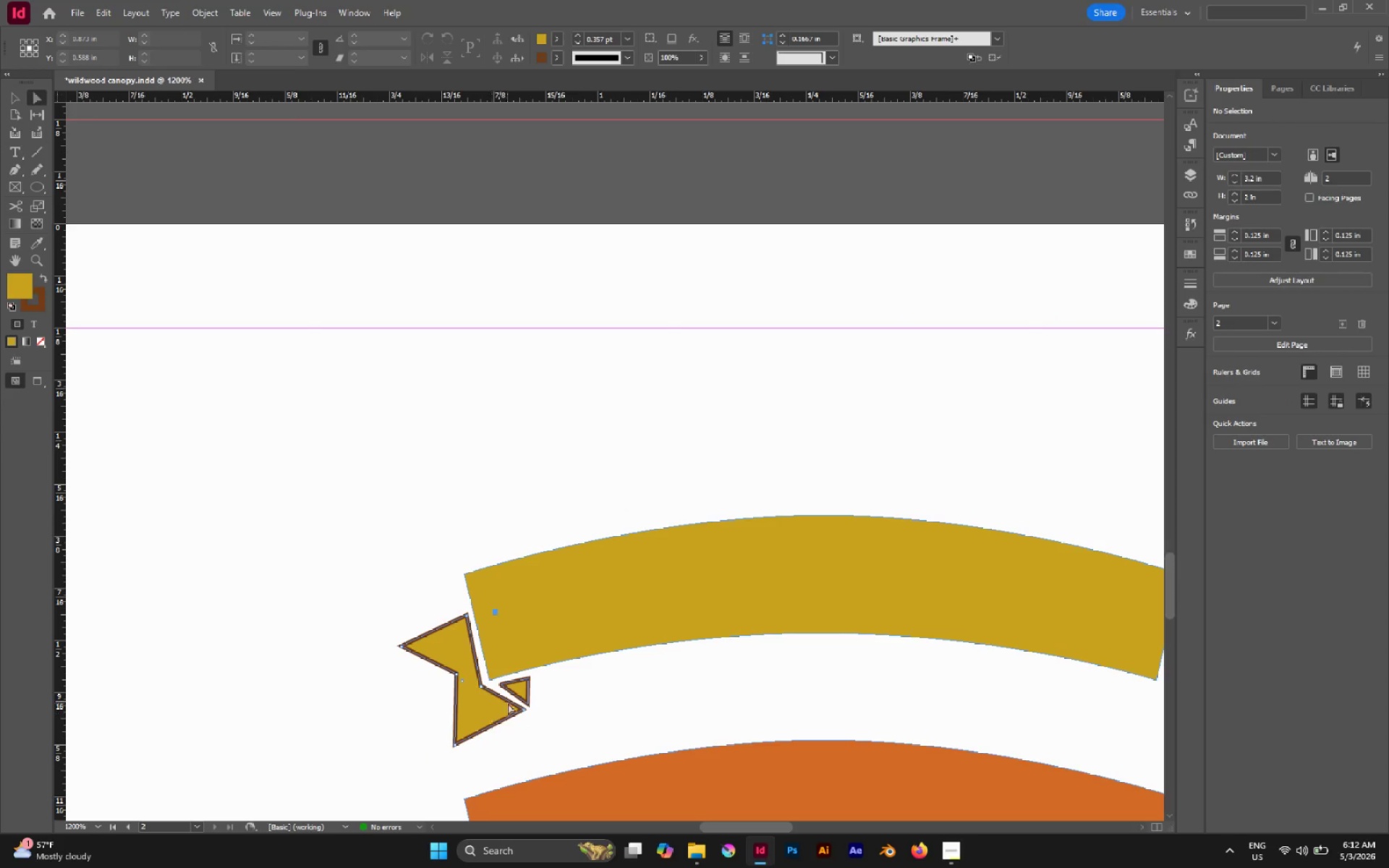 
hold_key(key=ShiftLeft, duration=0.67)
left_click([516, 689])
 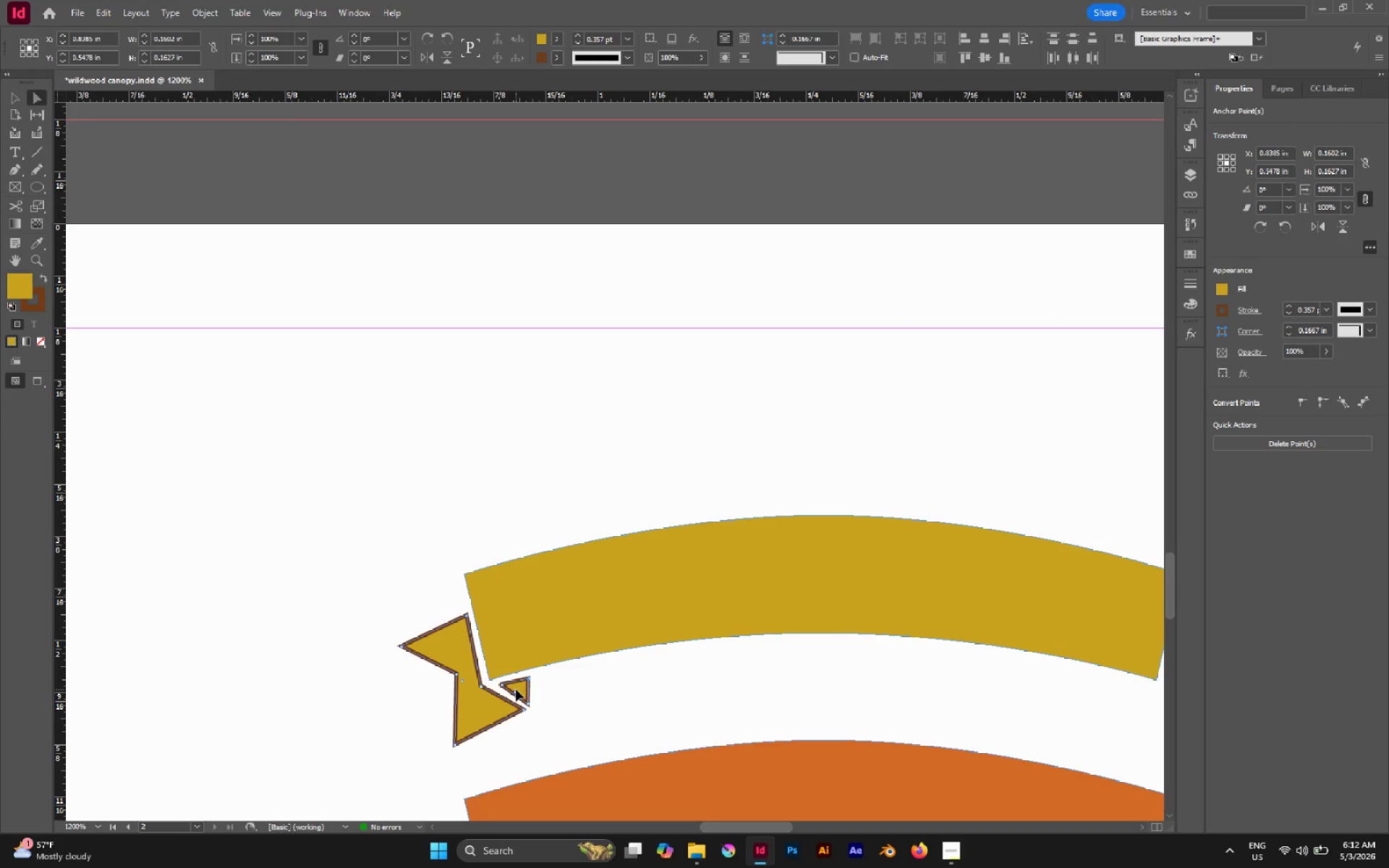 
key(X)
 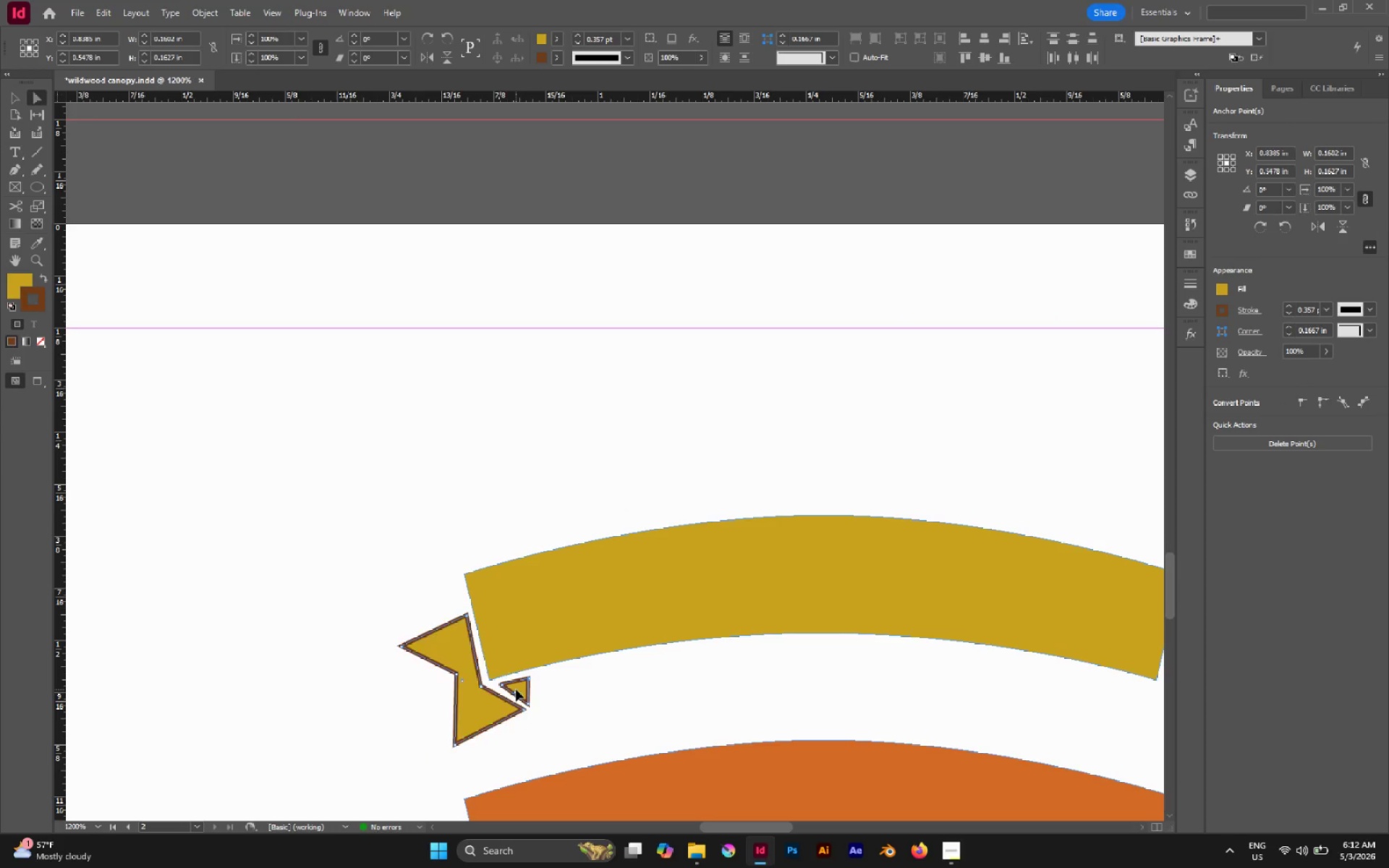 
key(Slash)
 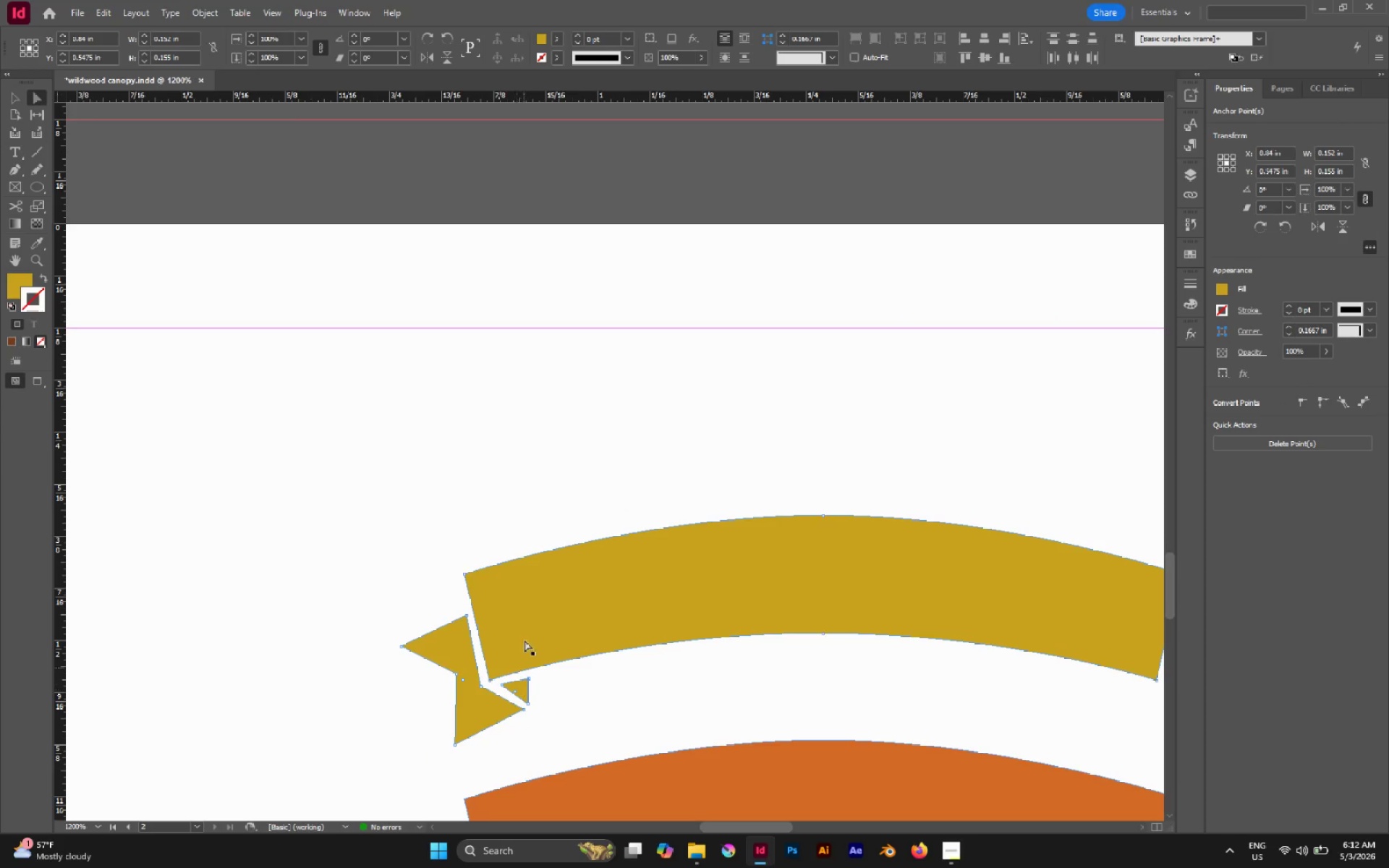 
left_click([417, 522])
 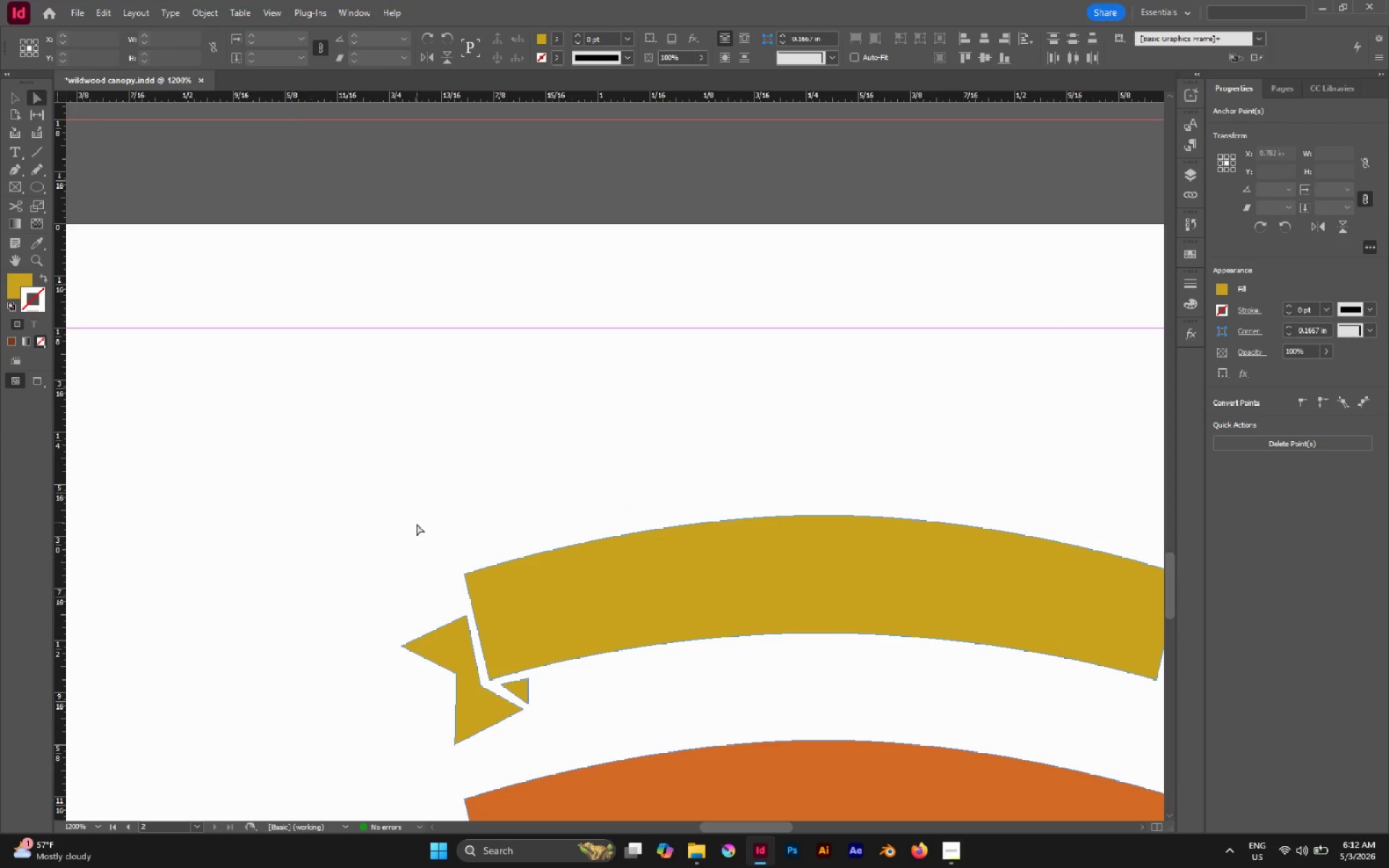 
hold_key(key=AltLeft, duration=0.69)
scroll: coordinate [414, 529], scroll_direction: down, amount: 2.0
 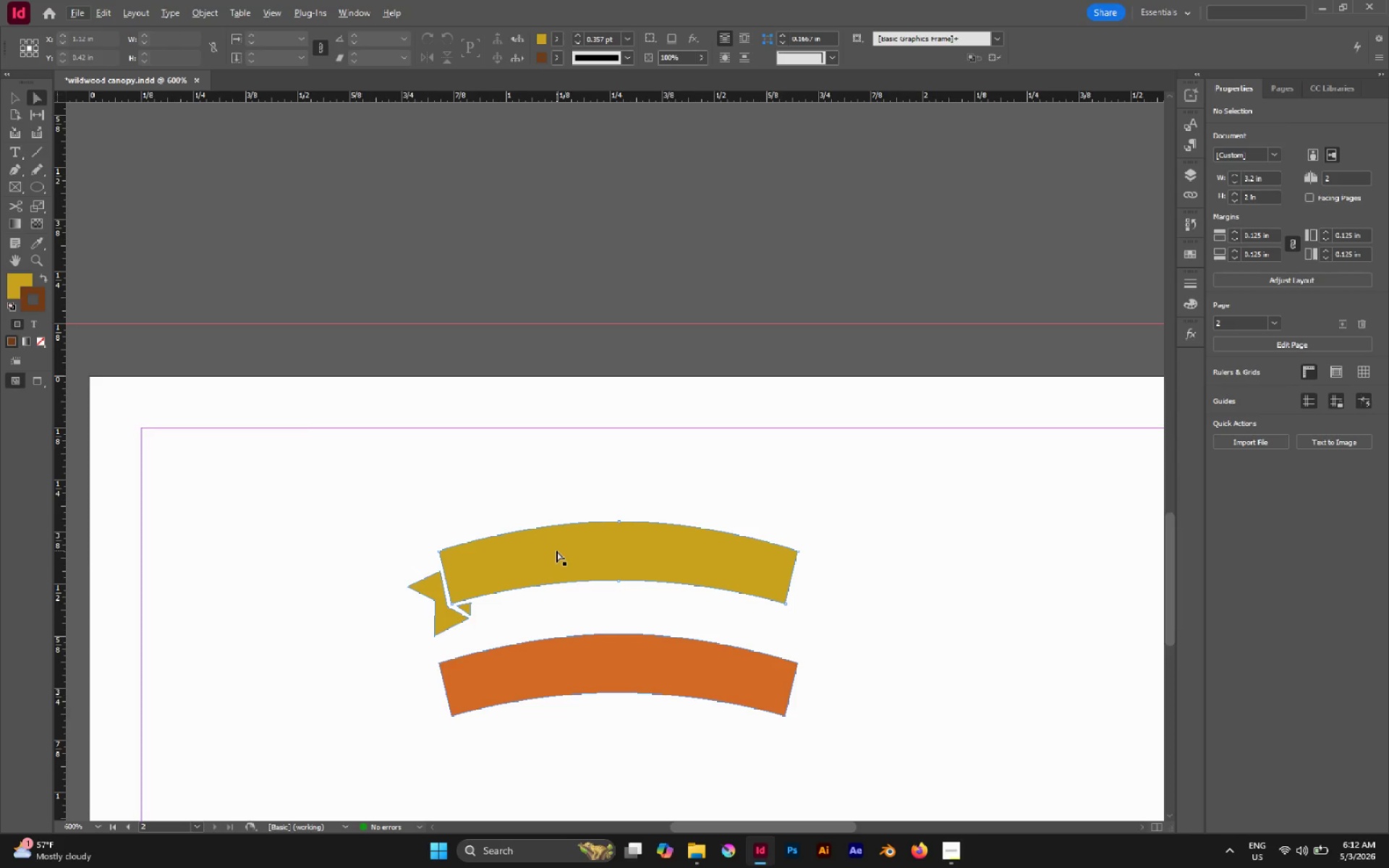 
left_click([675, 455])
 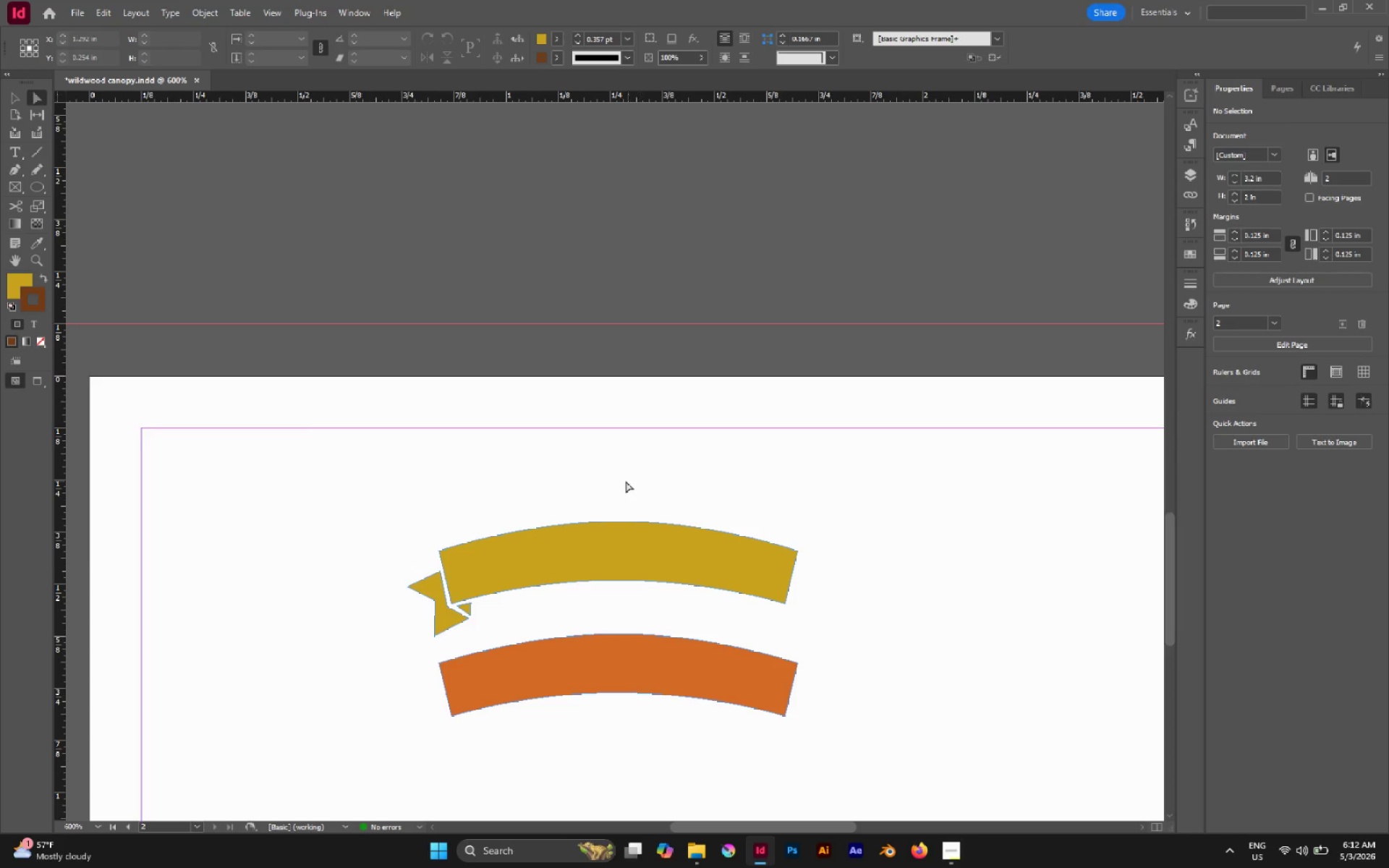 
key(V)
 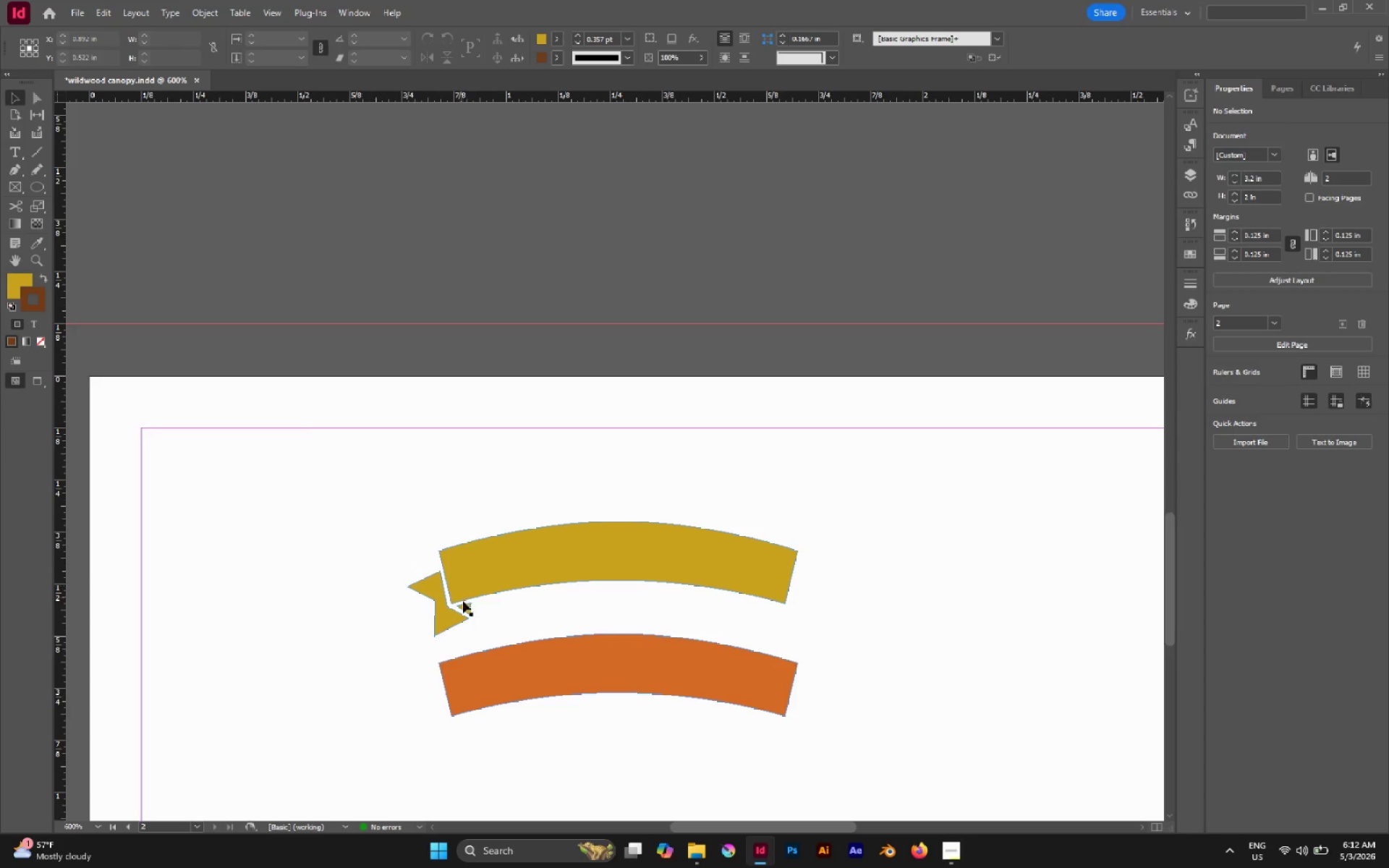 
left_click([467, 608])
 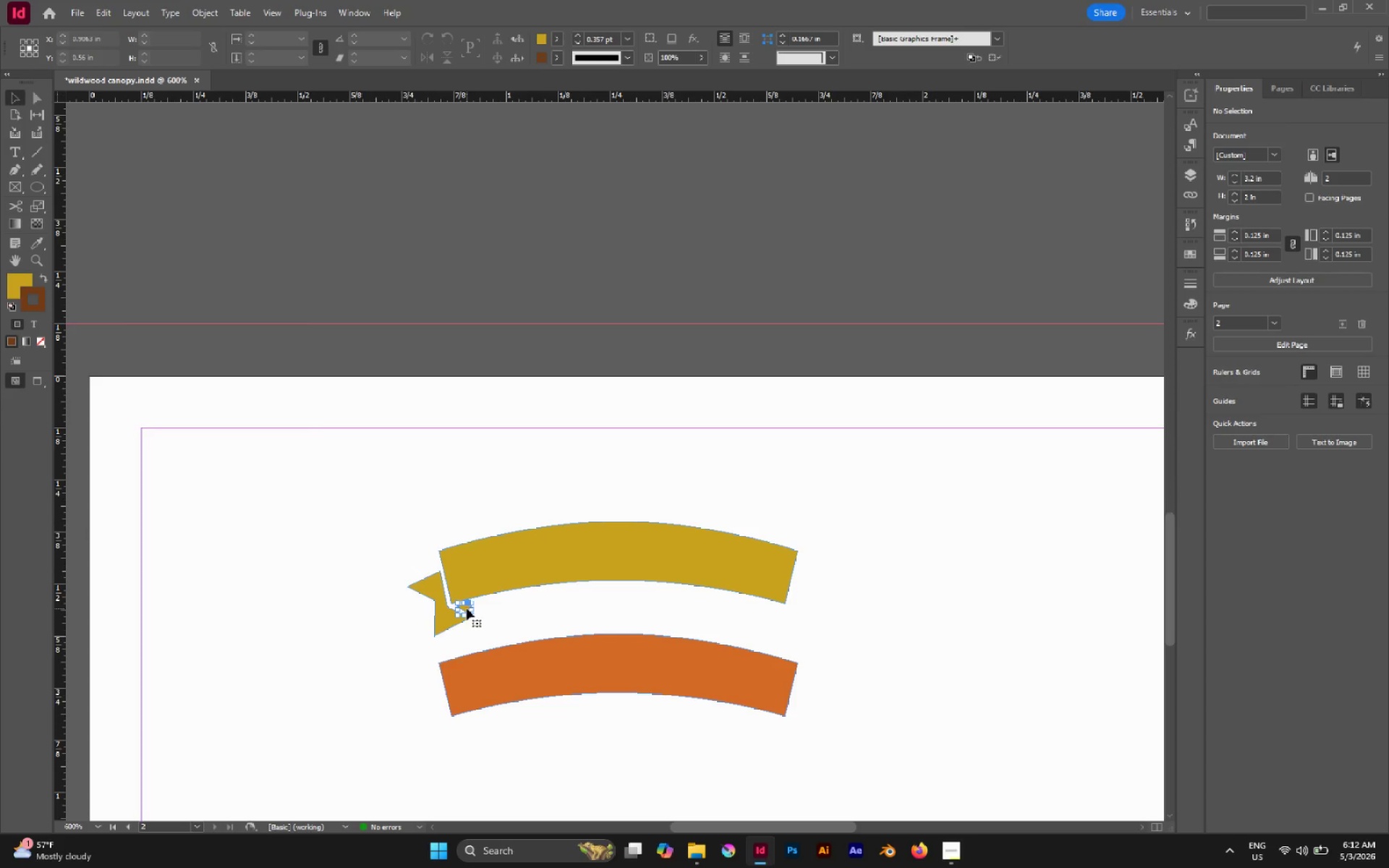 
hold_key(key=ShiftLeft, duration=1.0)
left_click([446, 616])
 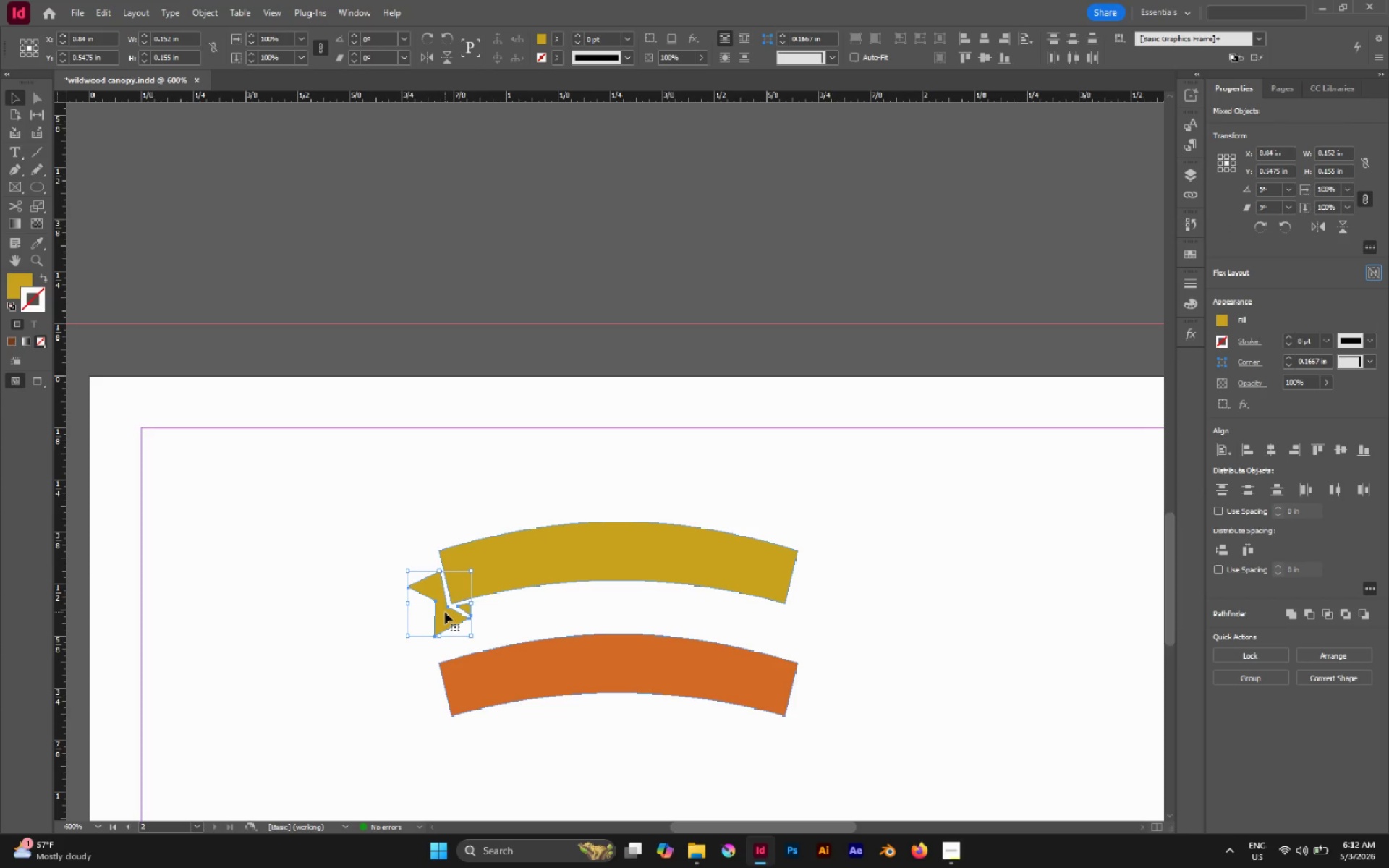 
key(O)
 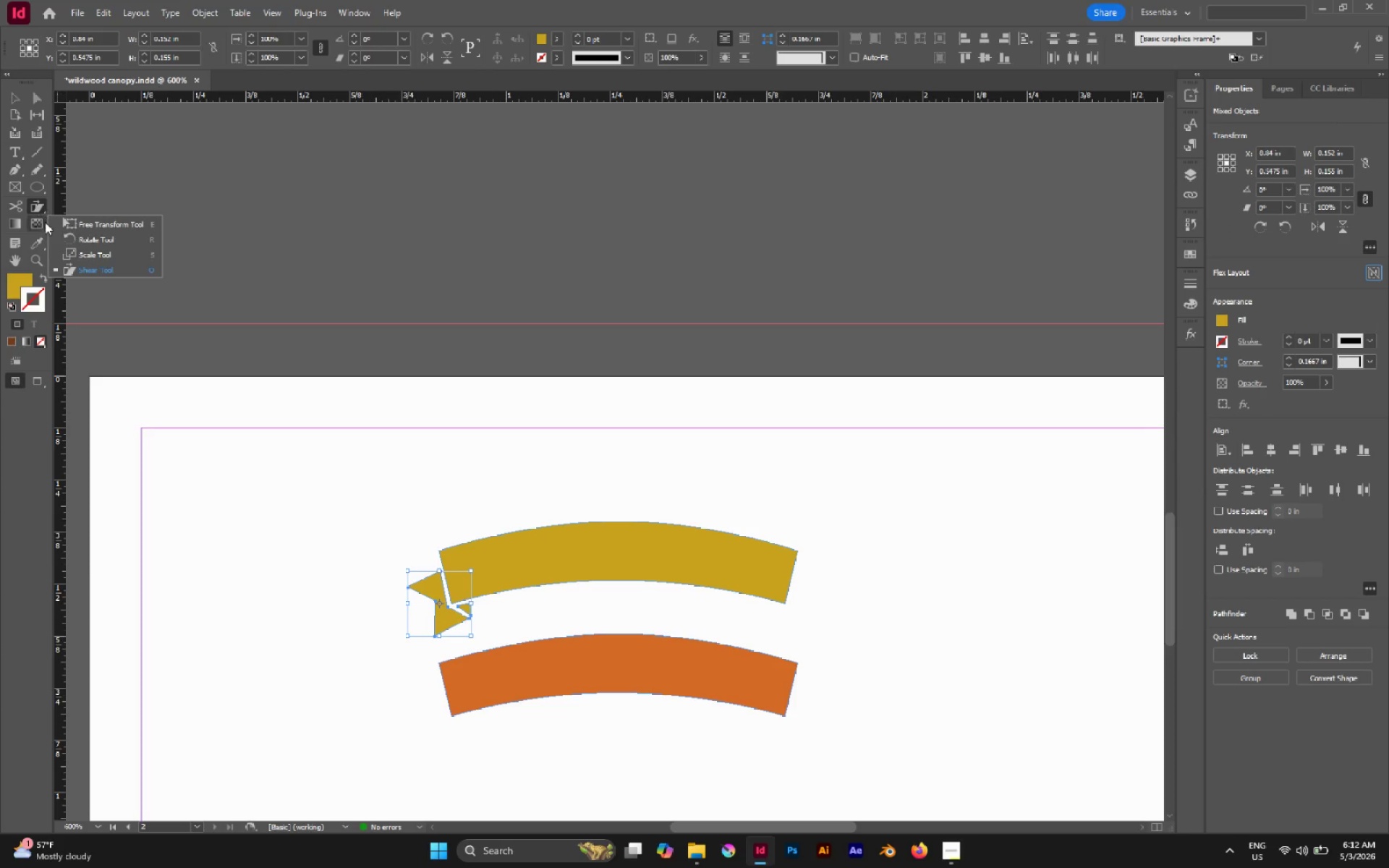 
left_click([97, 244])
 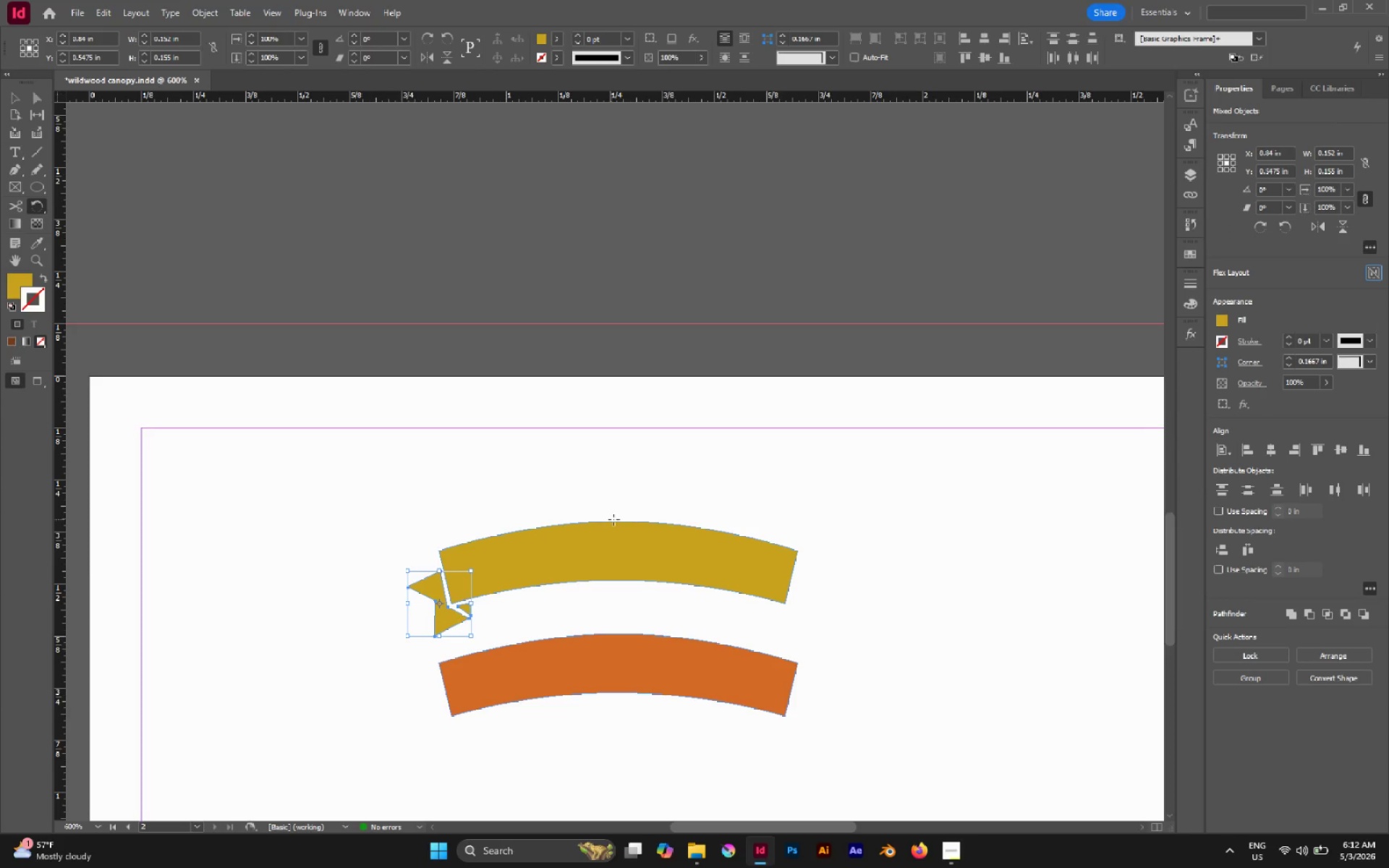 
left_click([600, 520])
 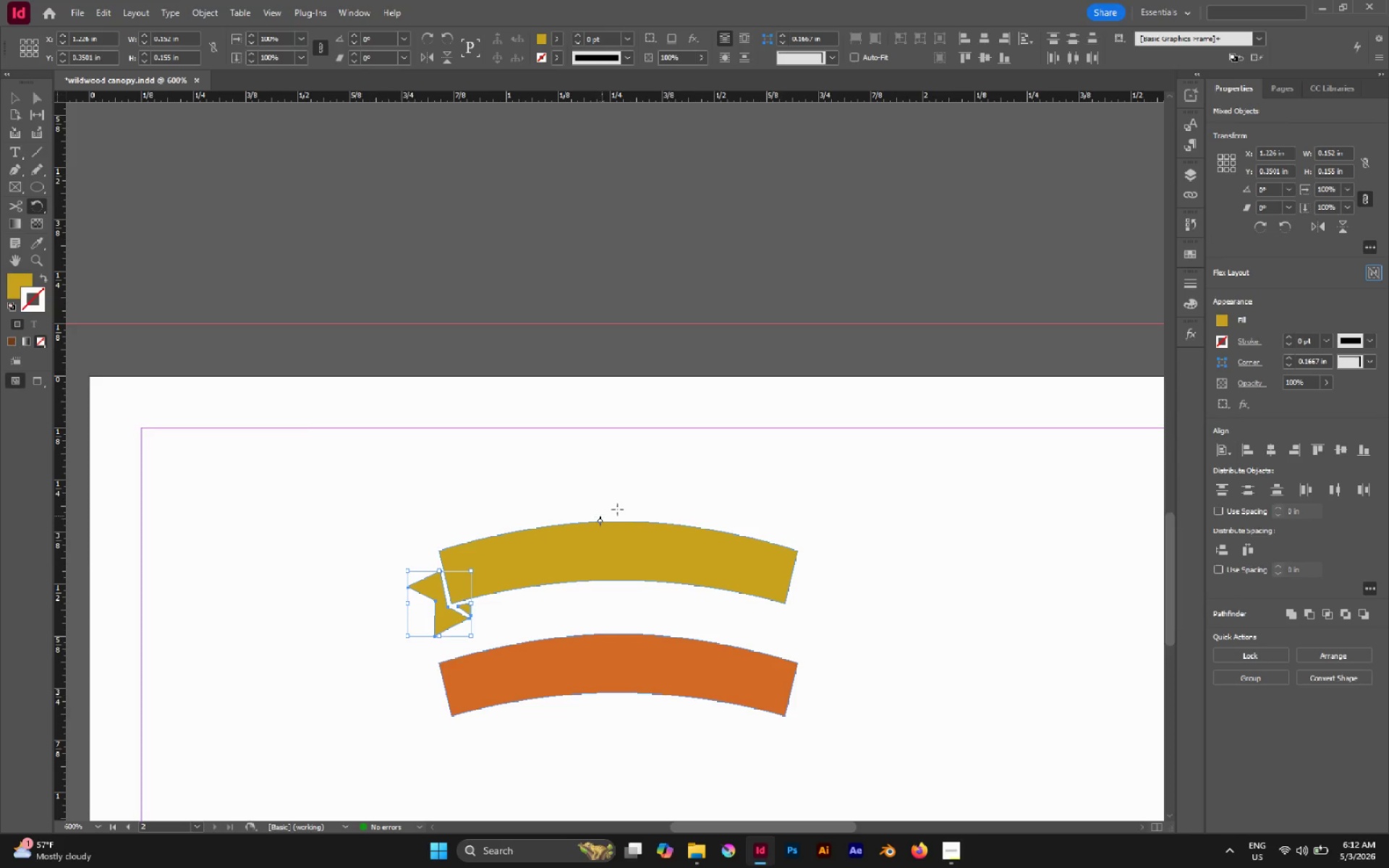 
hold_key(key=AltLeft, duration=1.78)
left_click_drag(start_coordinate=[635, 490], to_coordinate=[635, 564])
 